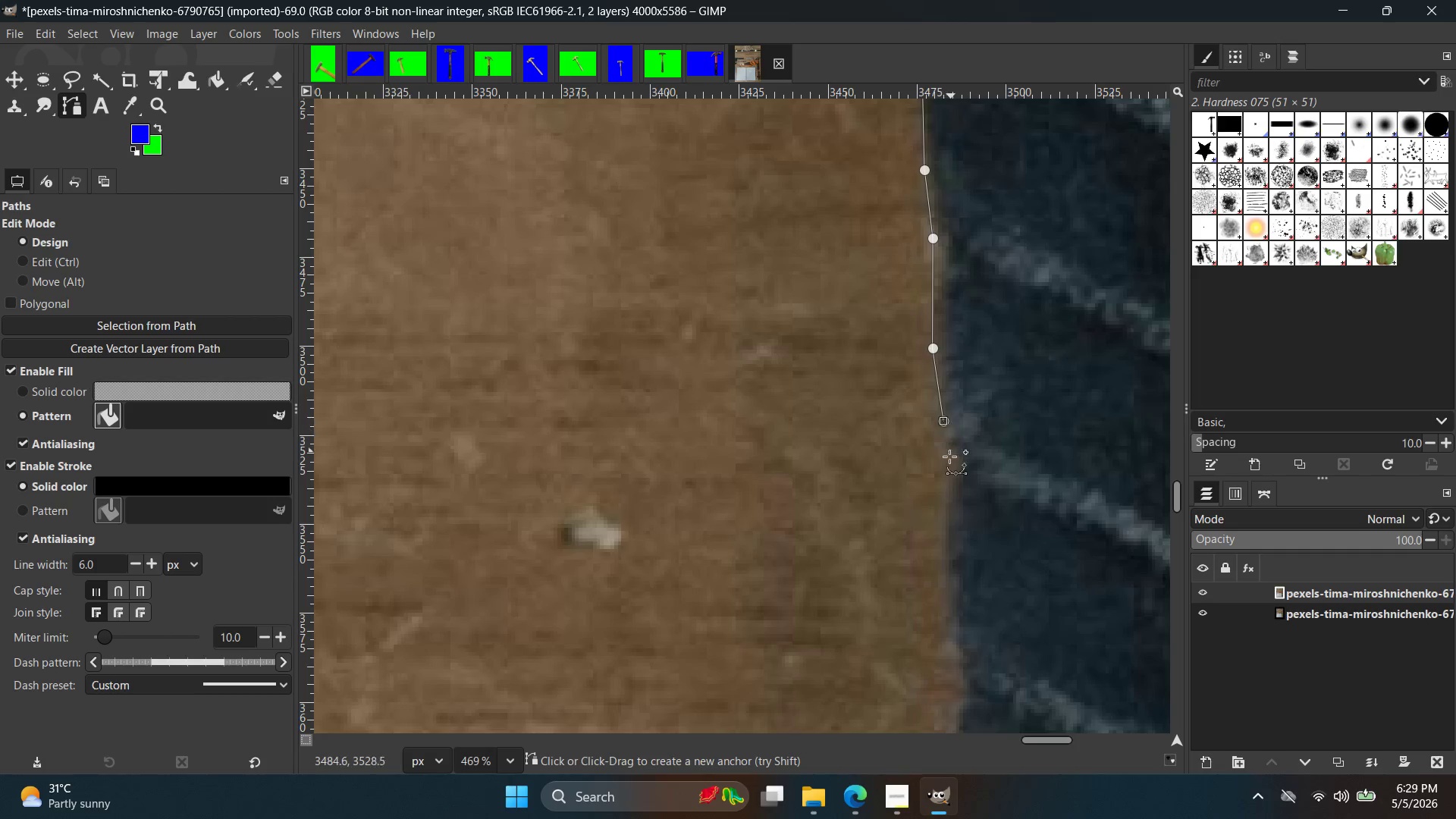 
left_click([943, 421])
 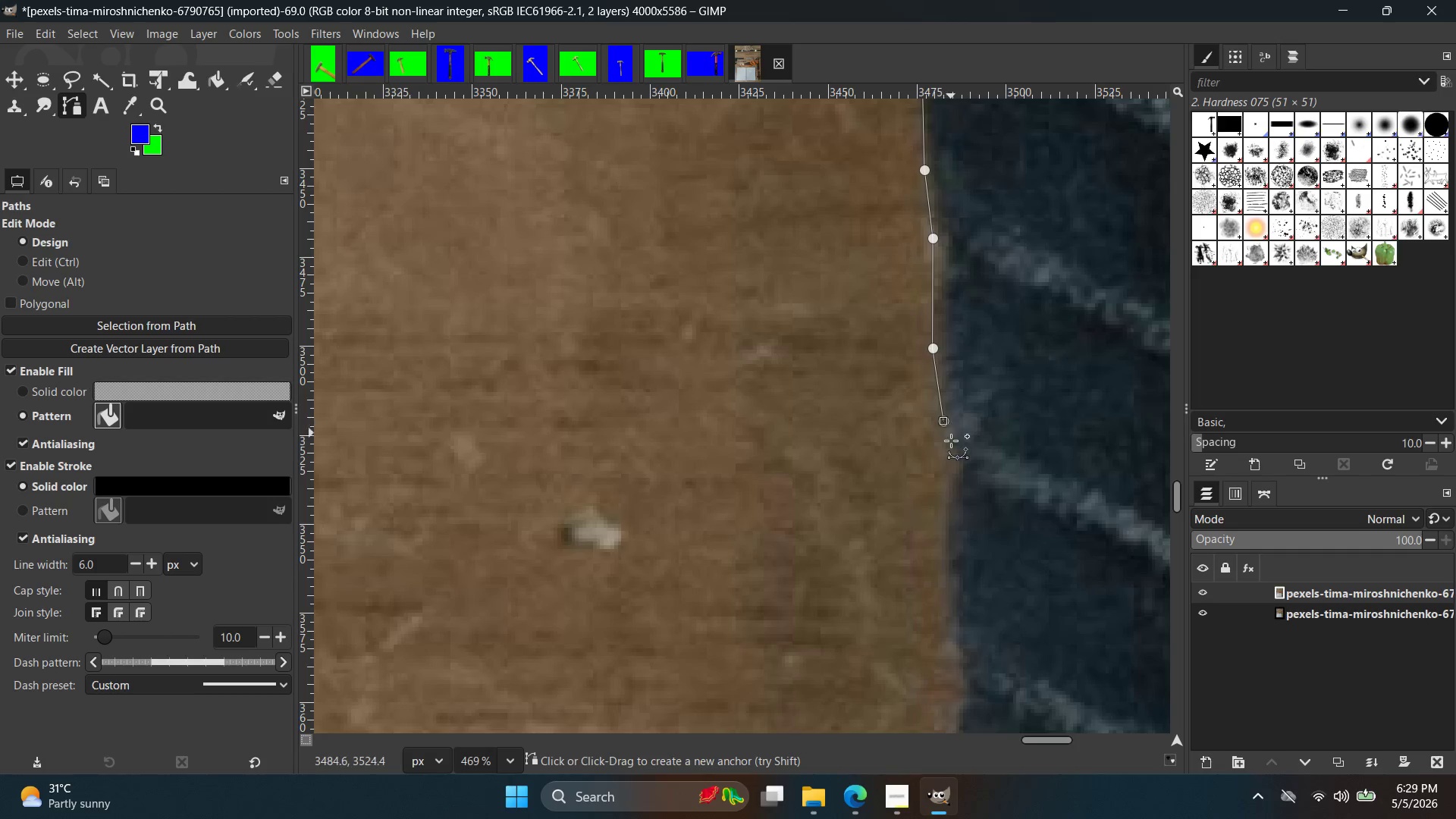 
scroll: coordinate [946, 457], scroll_direction: up, amount: 5.0
 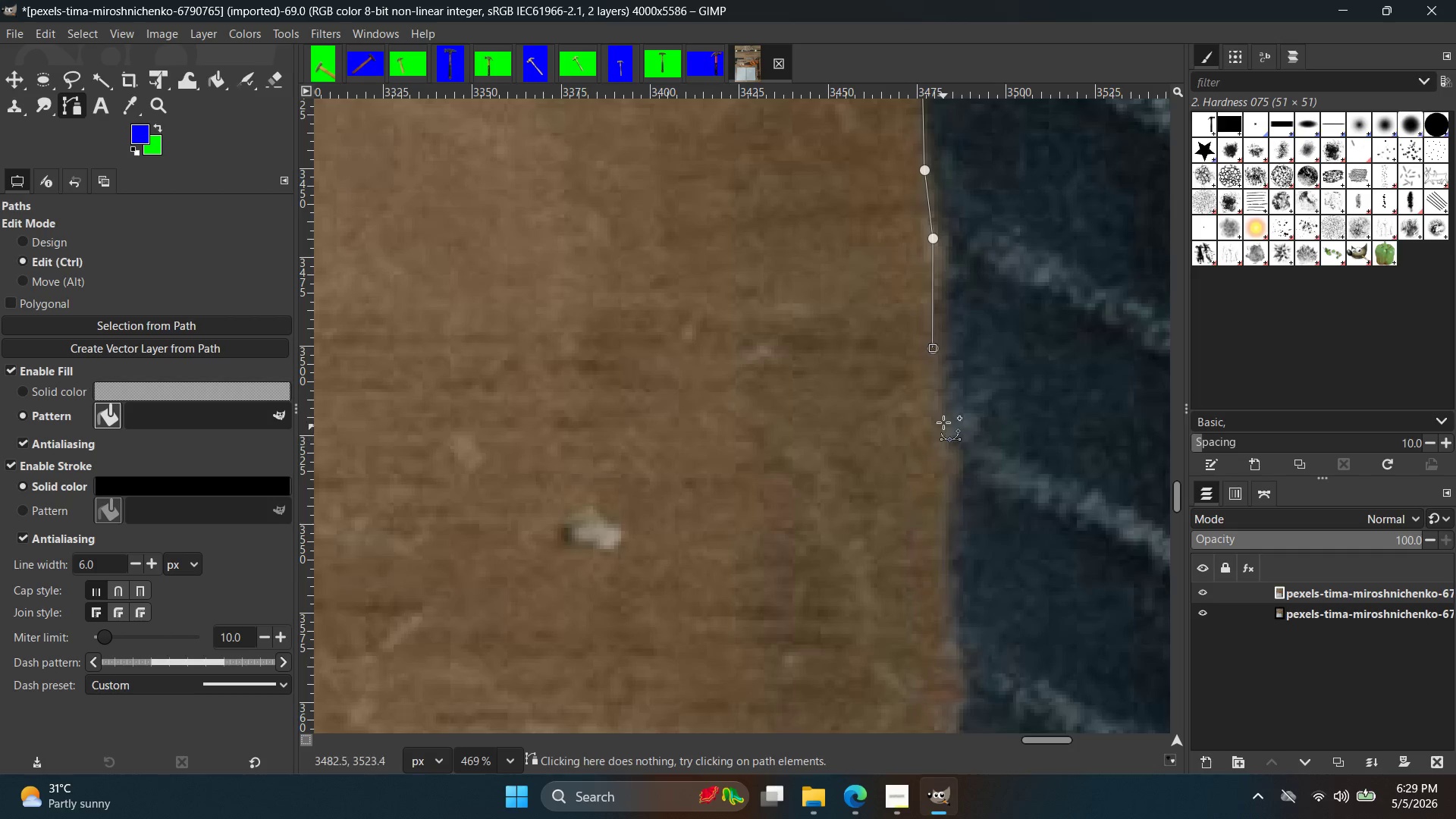 
hold_key(key=ControlLeft, duration=0.62)
scroll: coordinate [947, 468], scroll_direction: up, amount: 3.0
 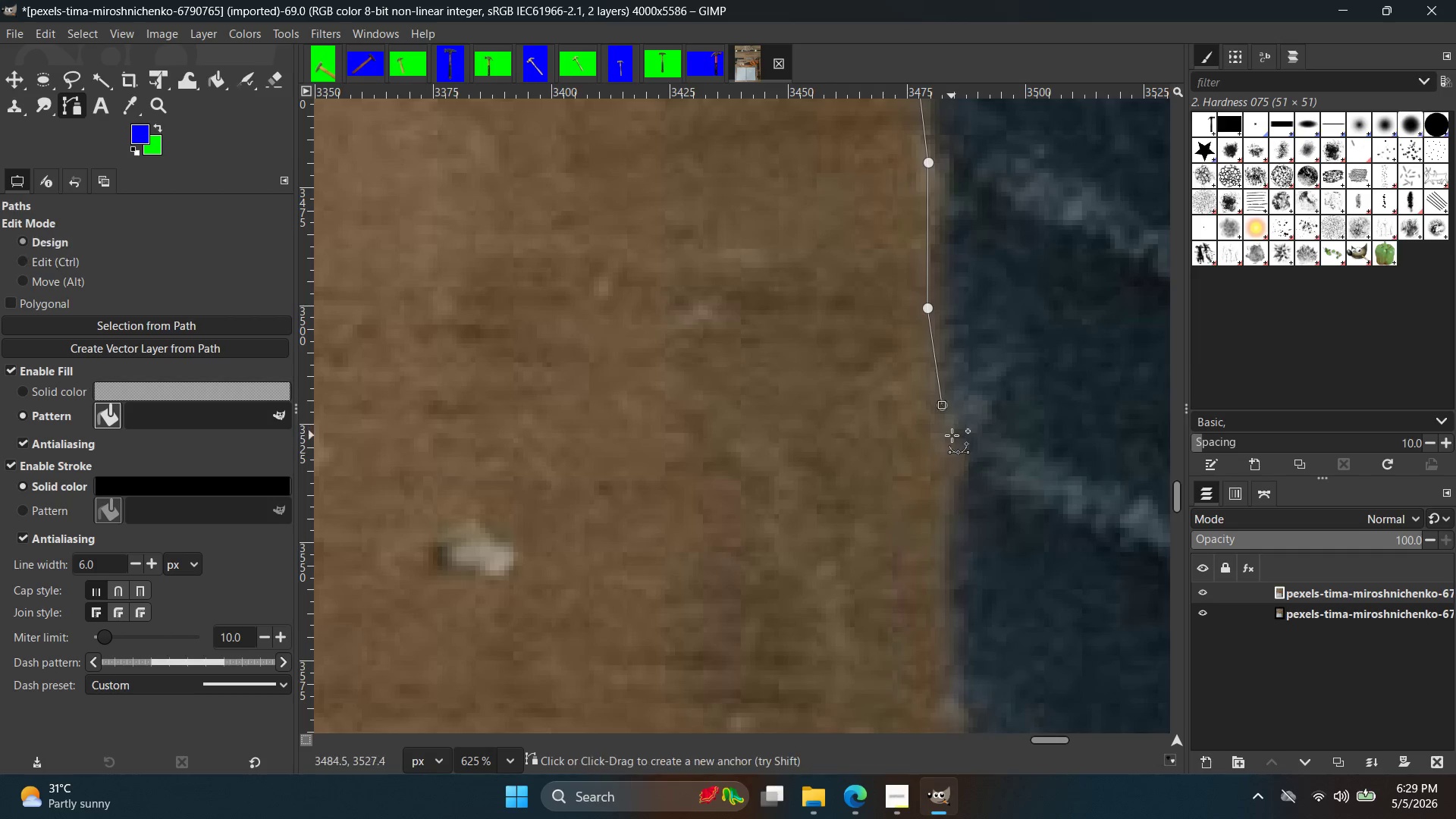 
left_click_drag(start_coordinate=[956, 440], to_coordinate=[977, 430])
 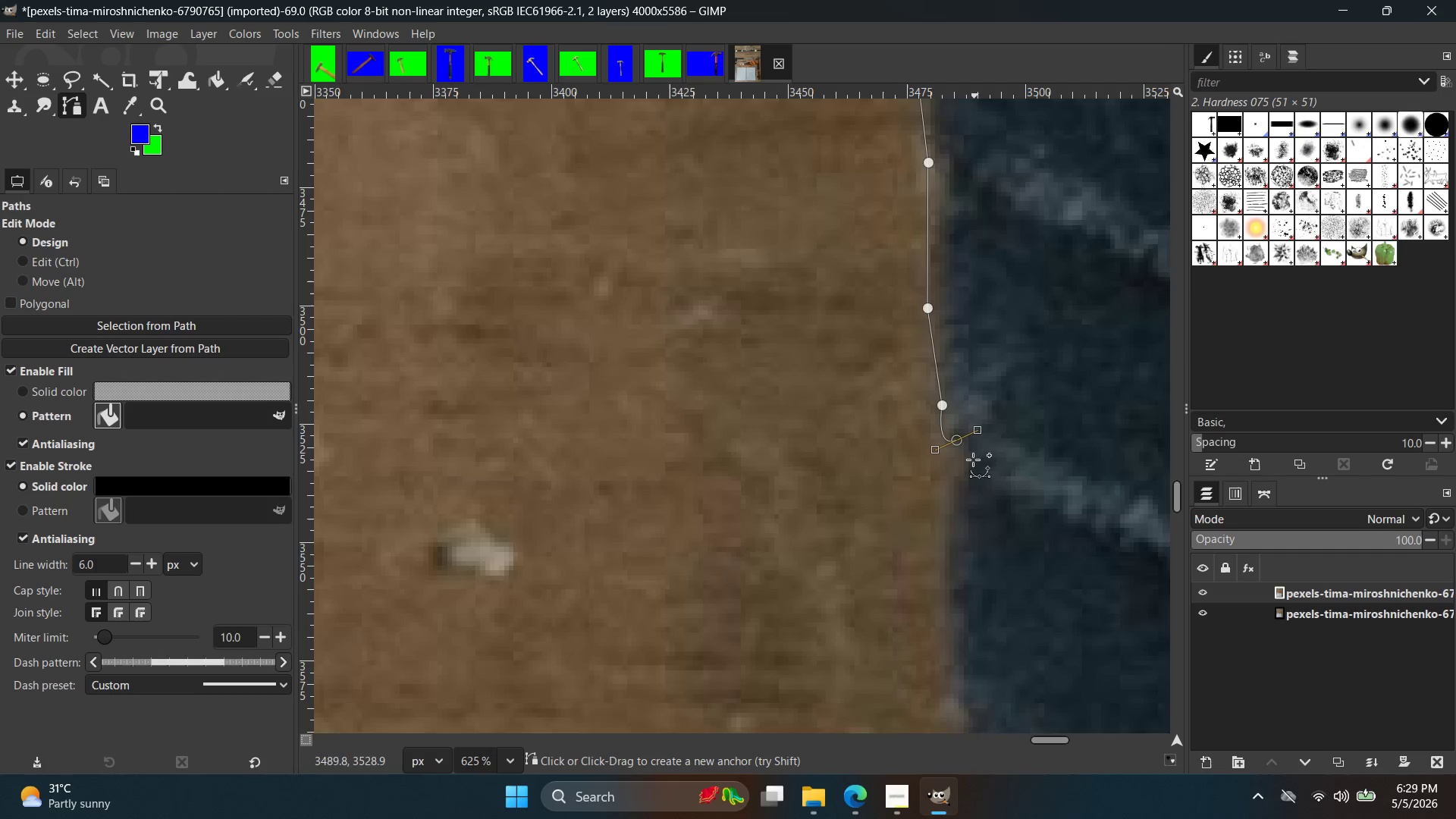 
hold_key(key=Space, duration=0.42)
 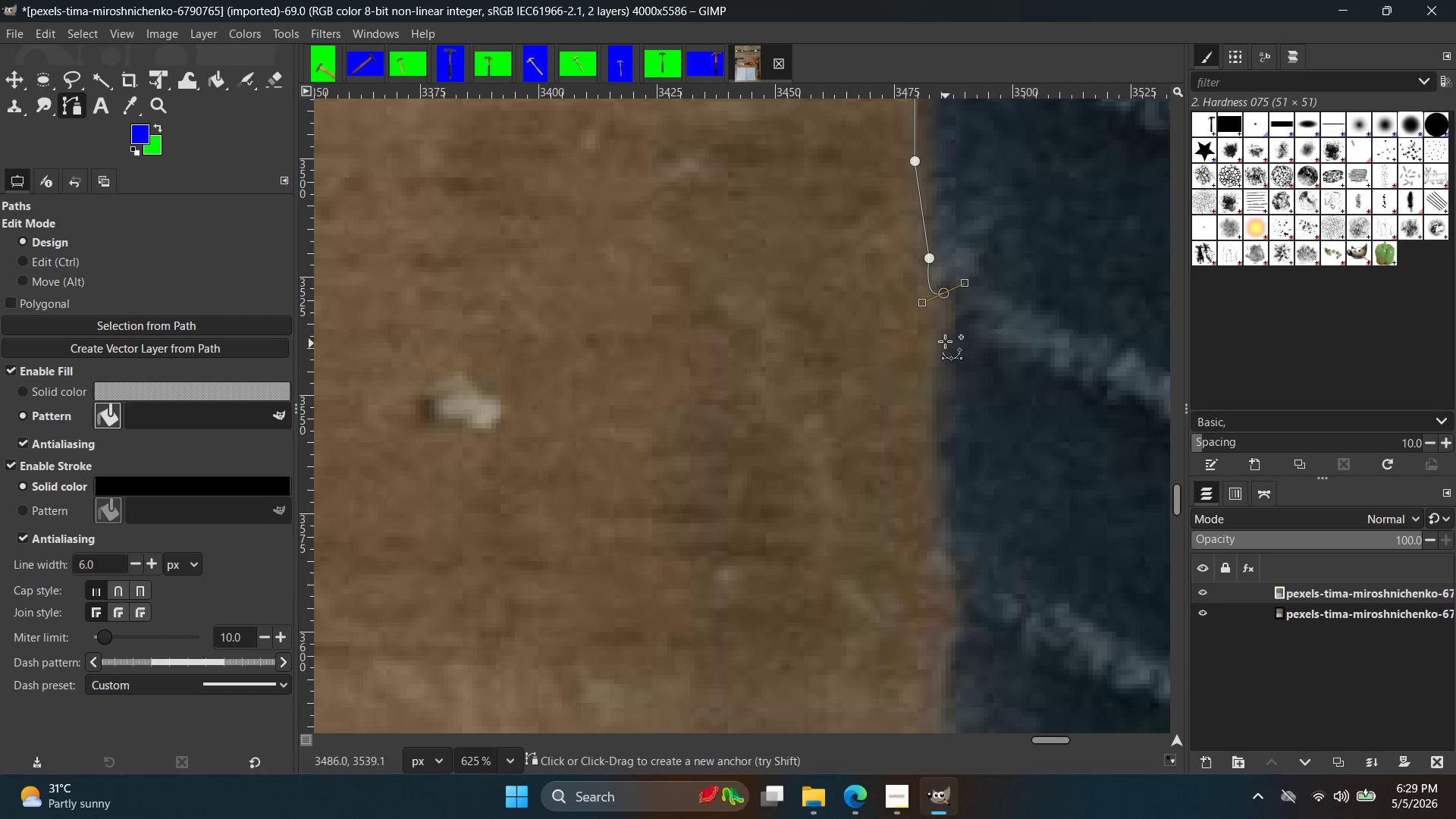 
left_click_drag(start_coordinate=[943, 339], to_coordinate=[934, 340])
 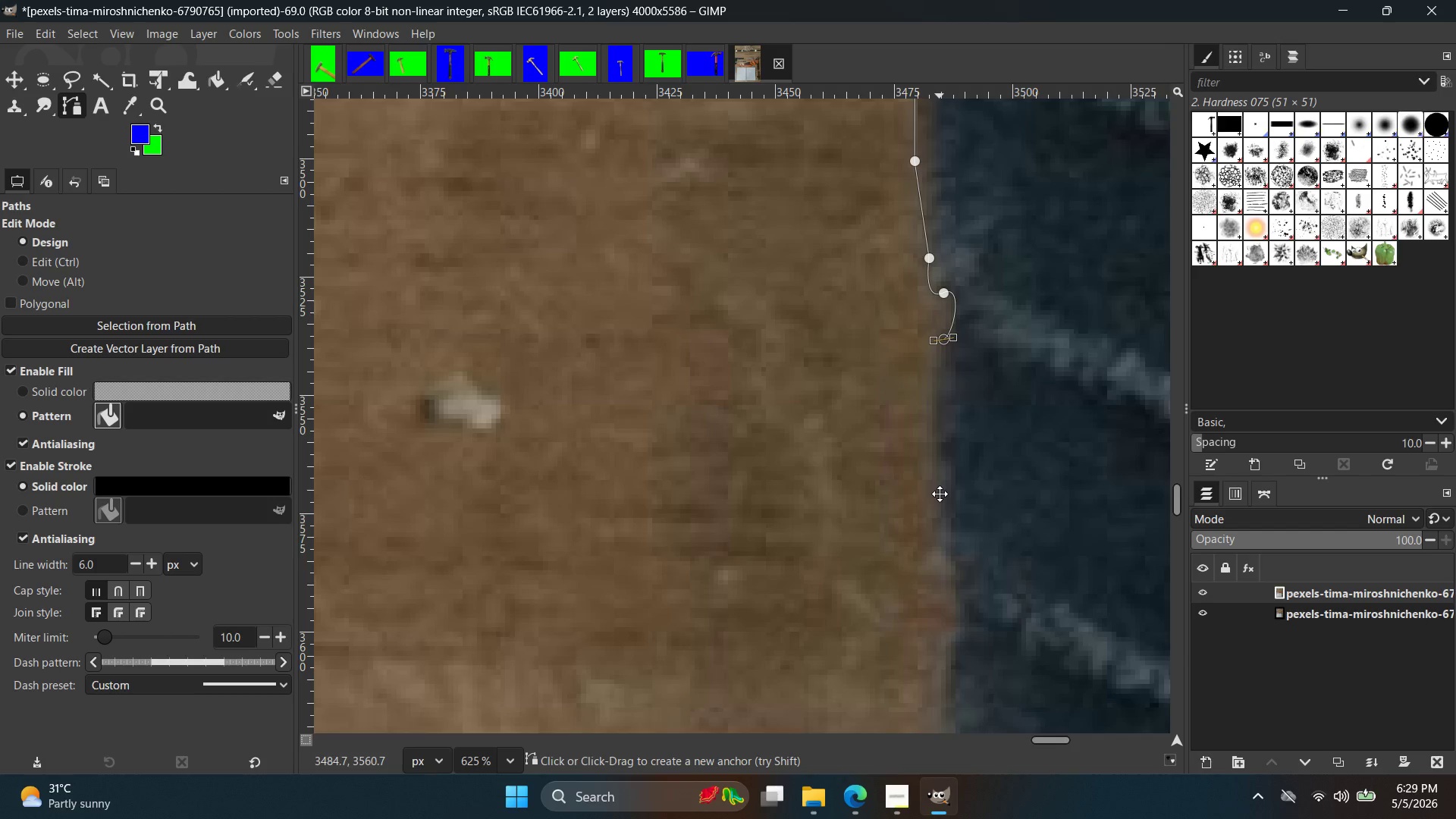 
hold_key(key=Space, duration=0.39)
 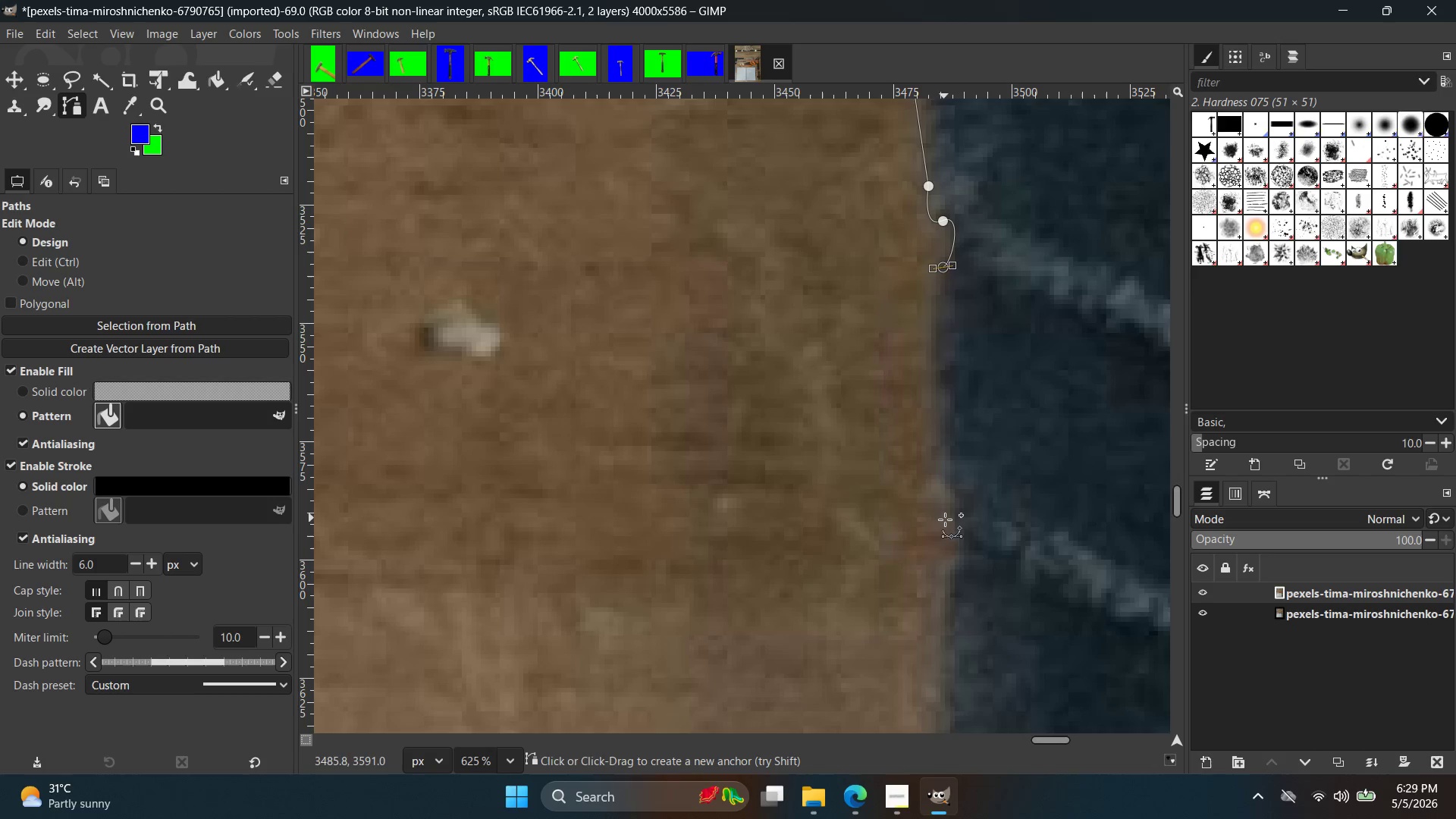 
left_click_drag(start_coordinate=[945, 531], to_coordinate=[955, 561])
 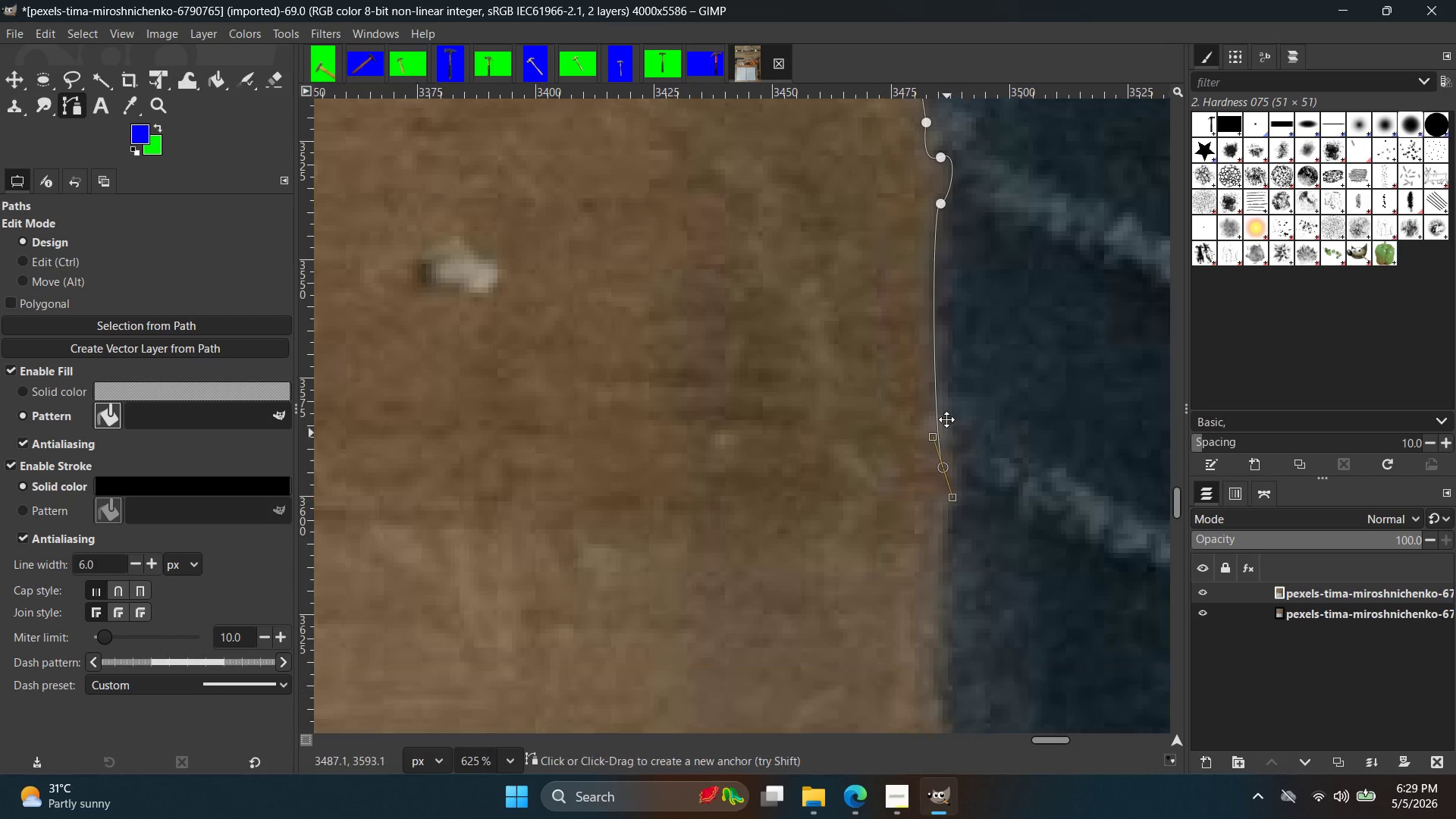 
hold_key(key=Space, duration=0.31)
 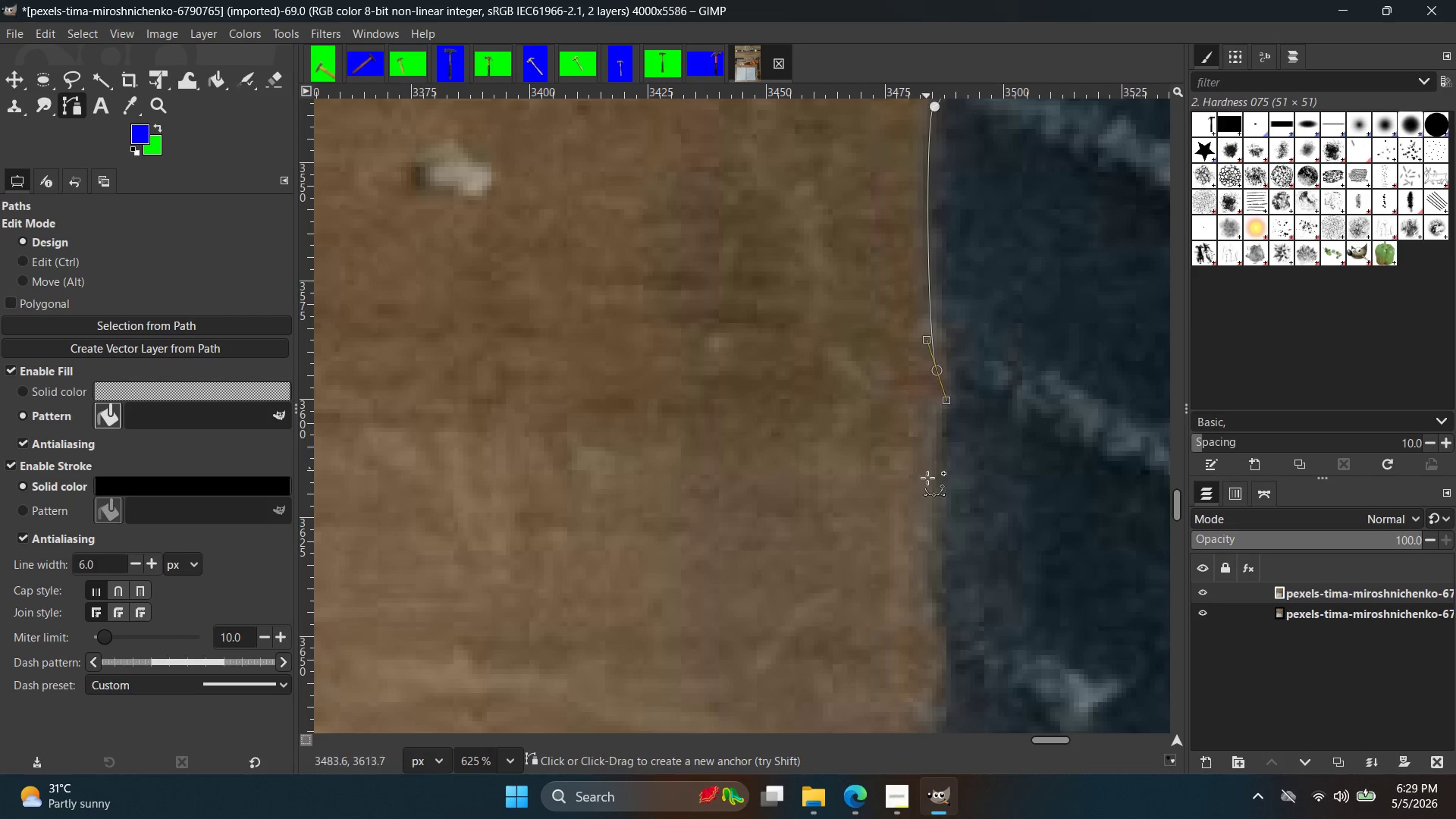 
left_click_drag(start_coordinate=[927, 490], to_coordinate=[924, 572])
 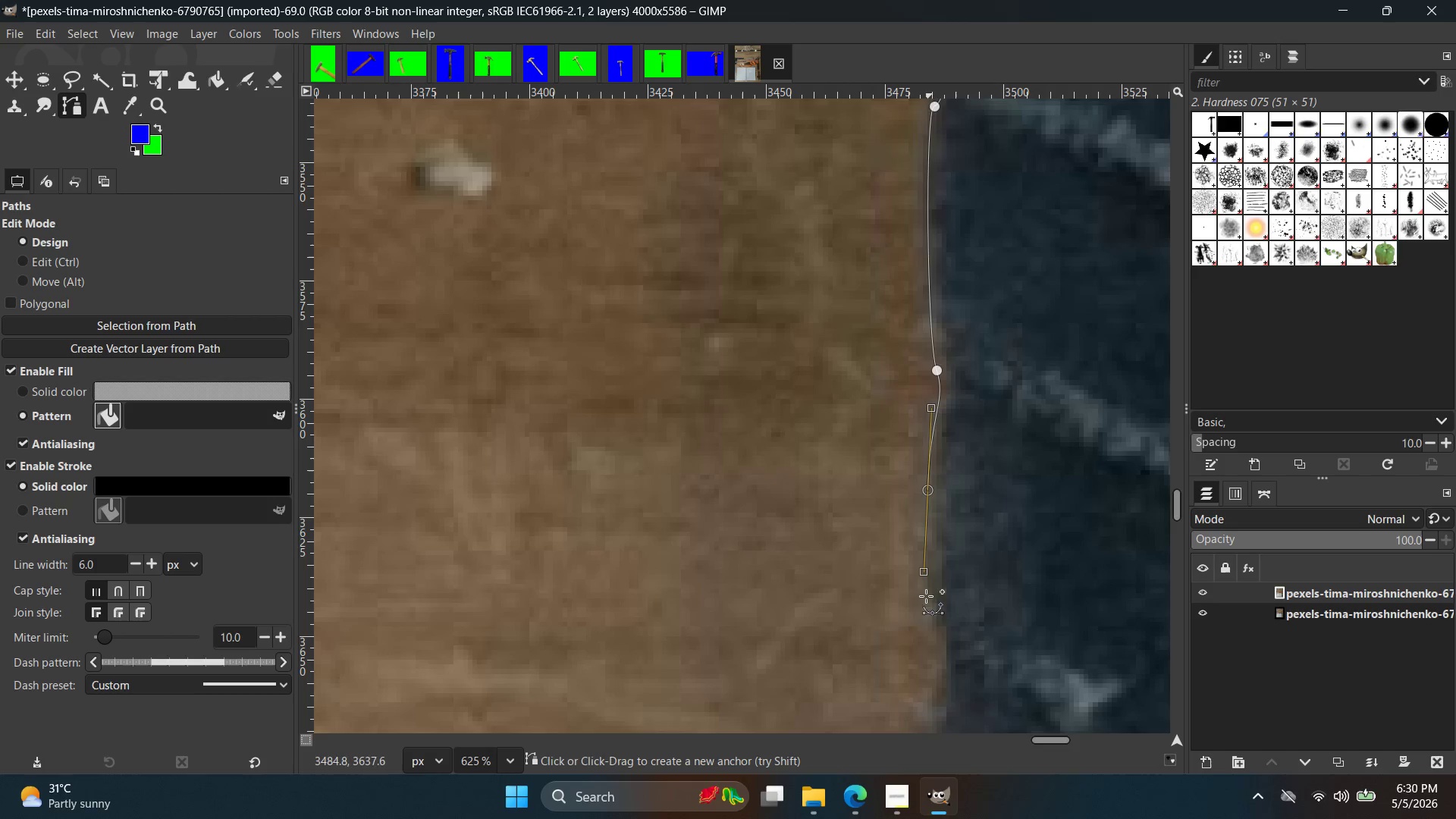 
hold_key(key=Space, duration=0.34)
 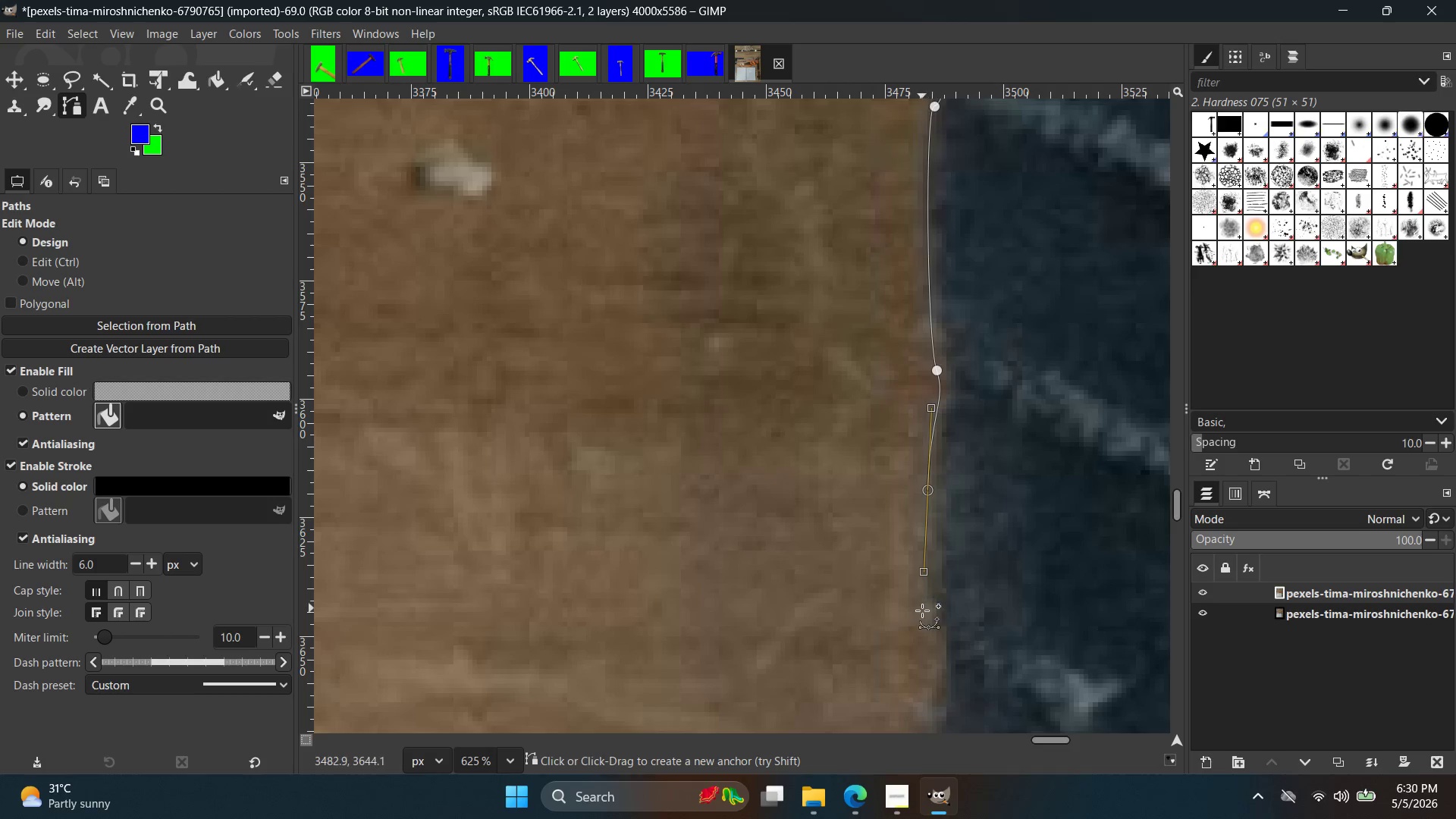 
hold_key(key=Space, duration=0.36)
 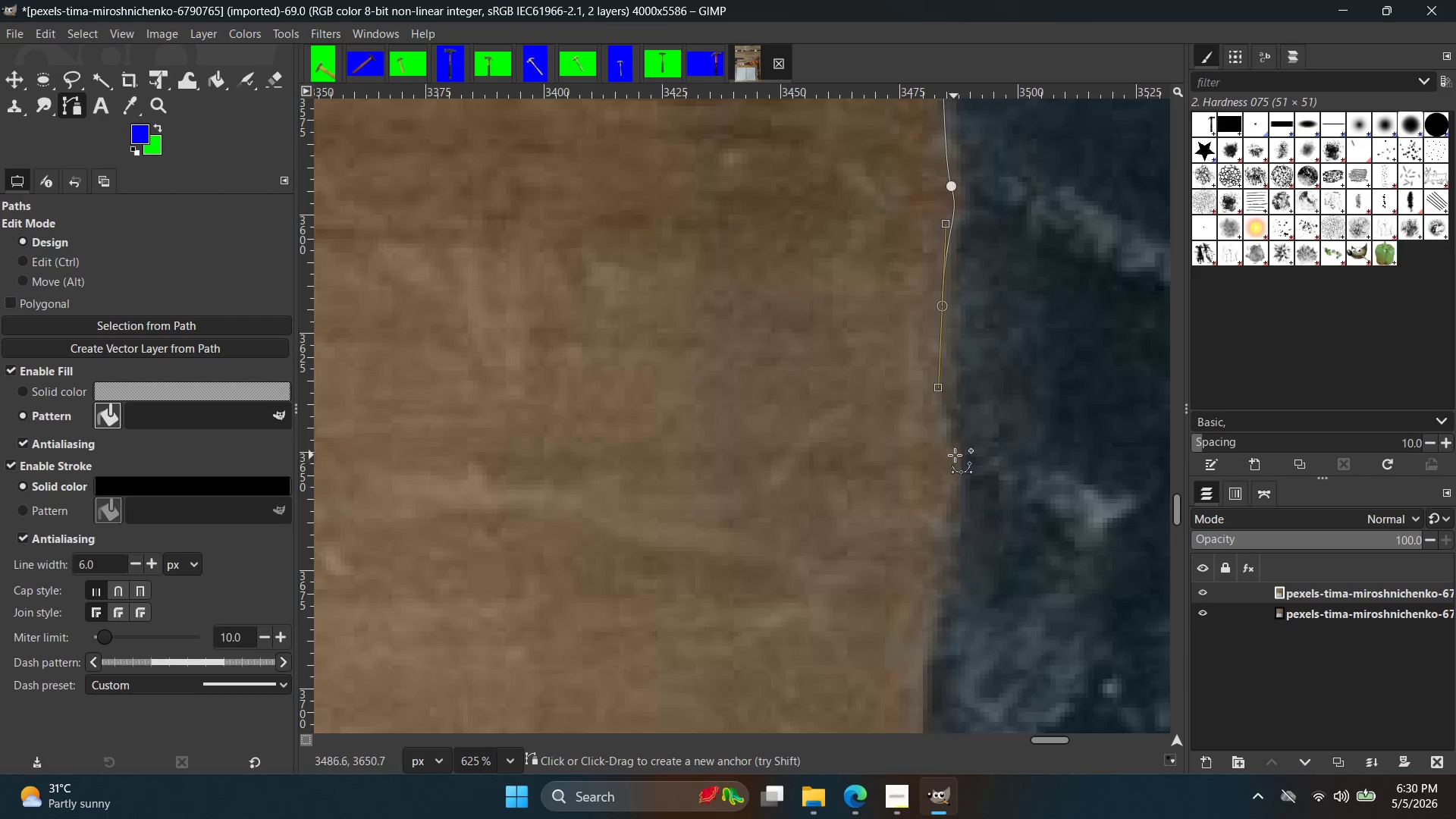 
left_click_drag(start_coordinate=[958, 450], to_coordinate=[969, 453])
 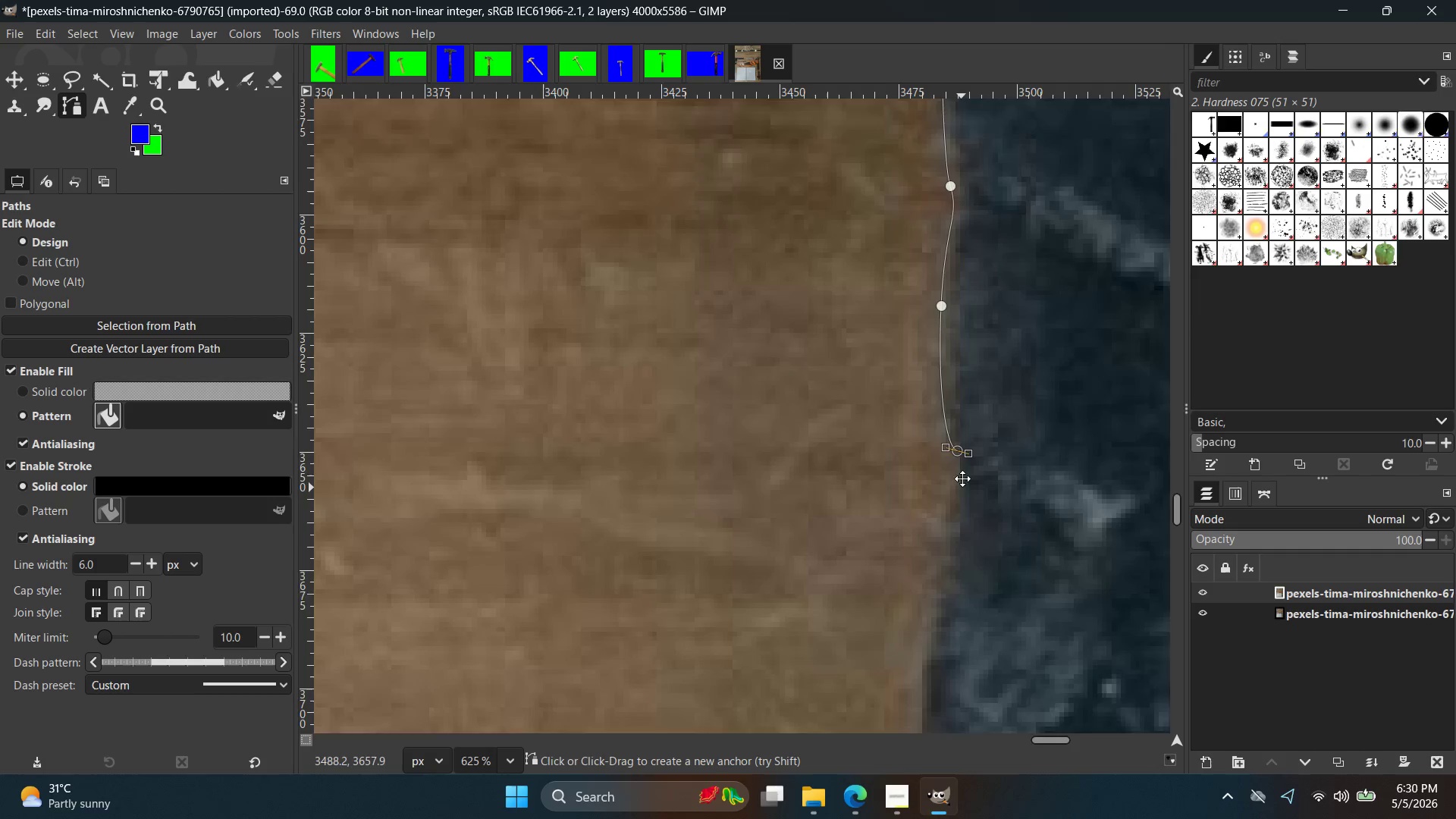 
hold_key(key=Space, duration=0.39)
 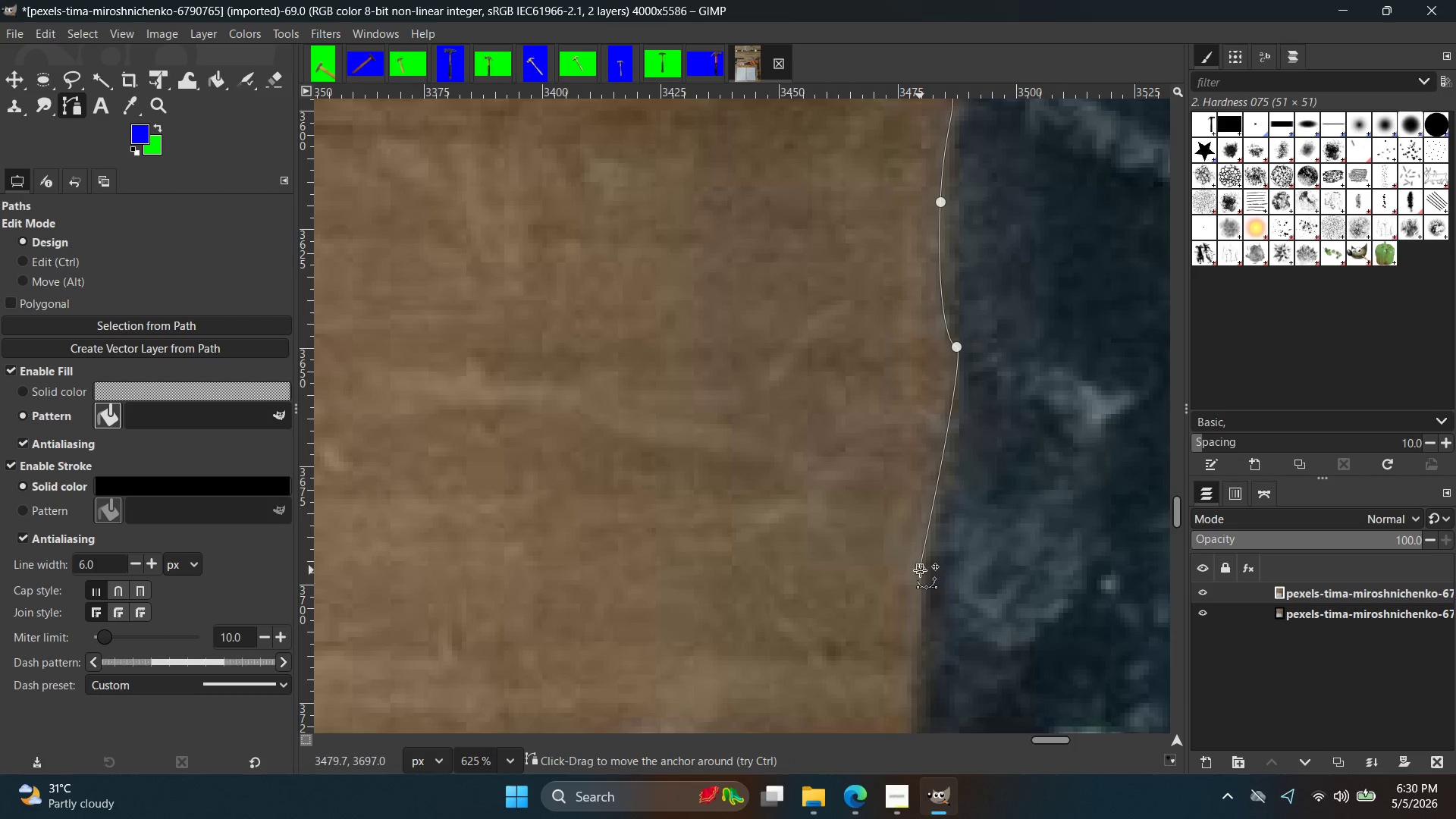 
key(Control+ControlLeft)
 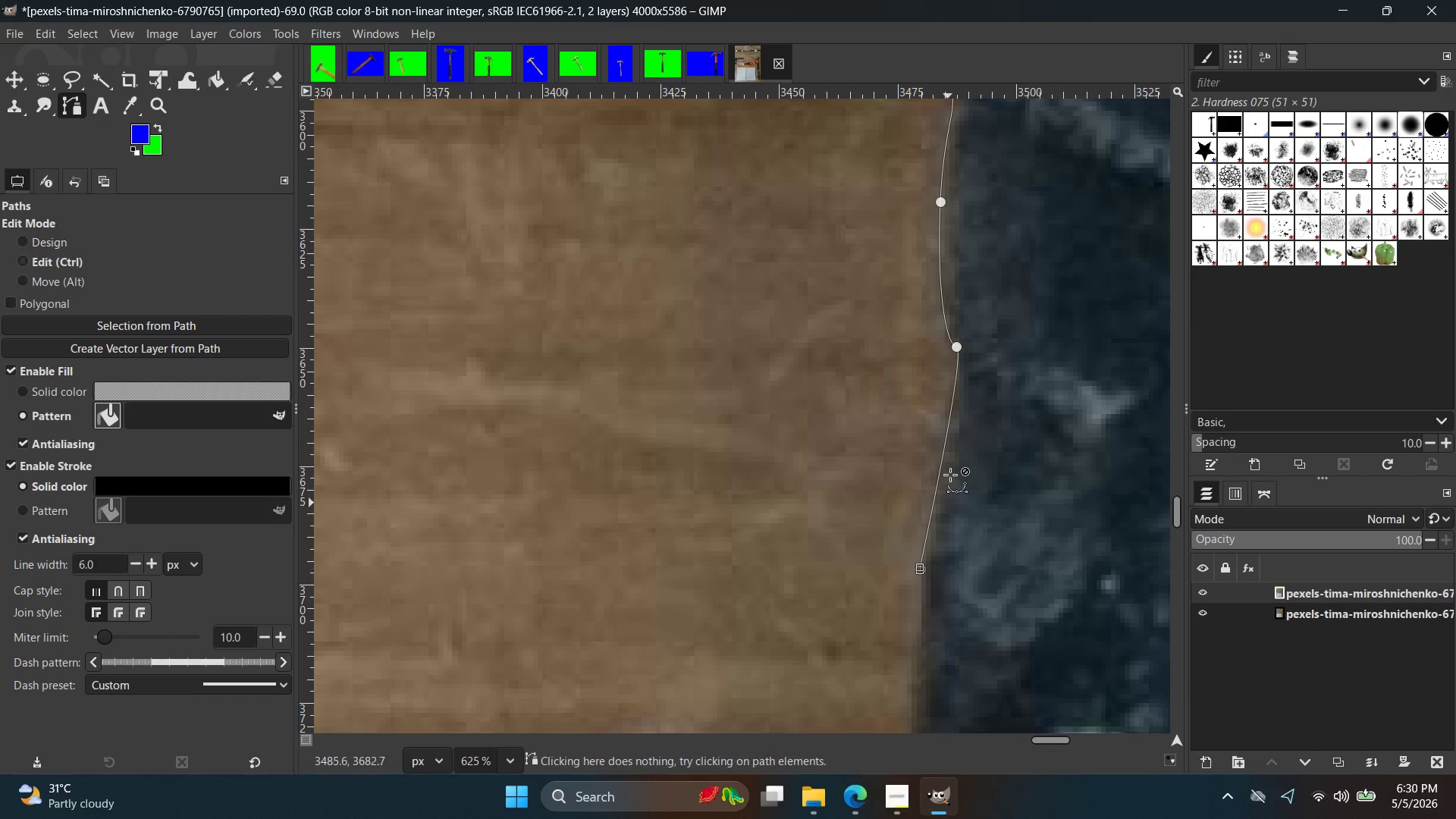 
key(Control+Z)
 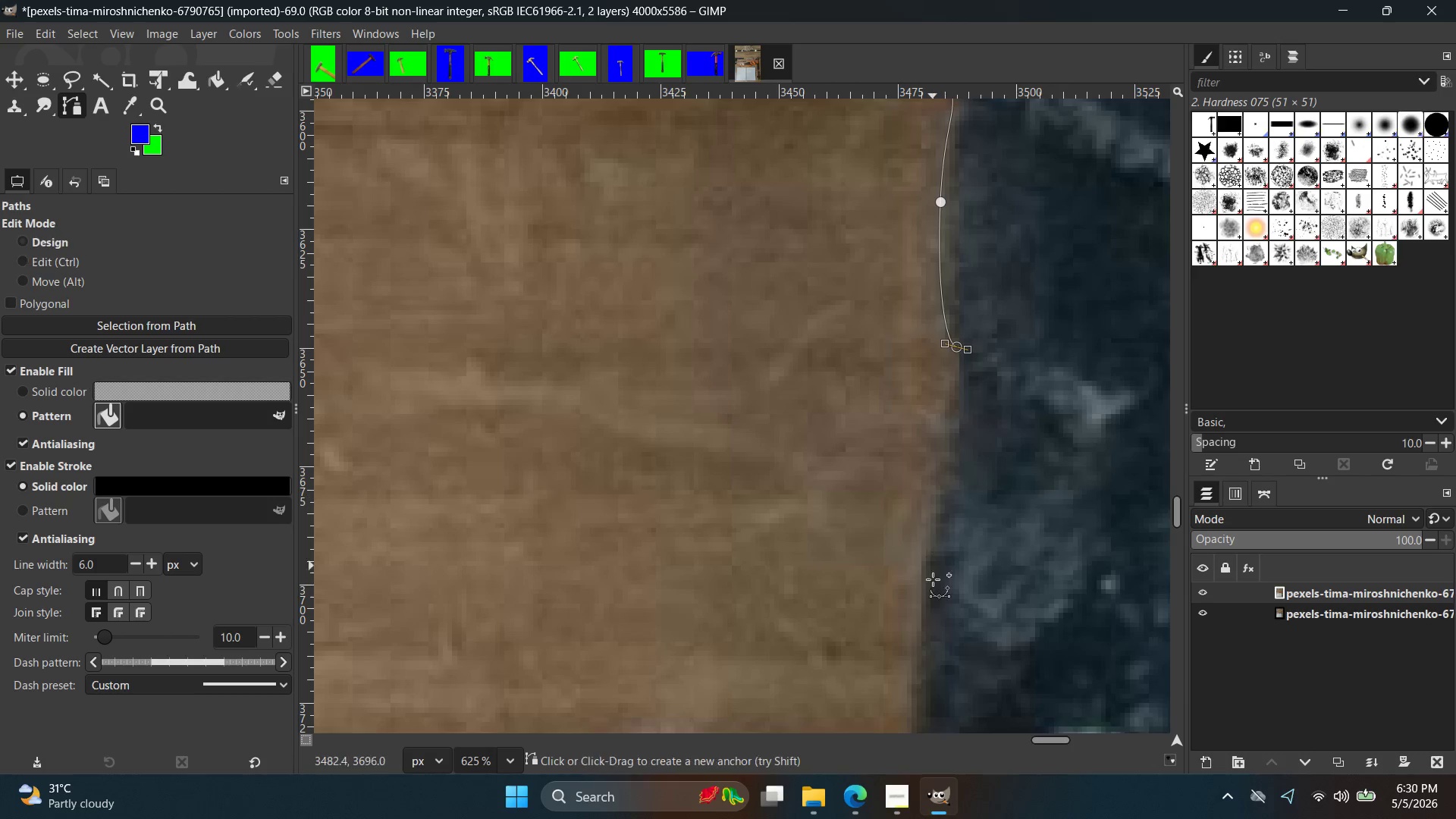 
key(Space)
 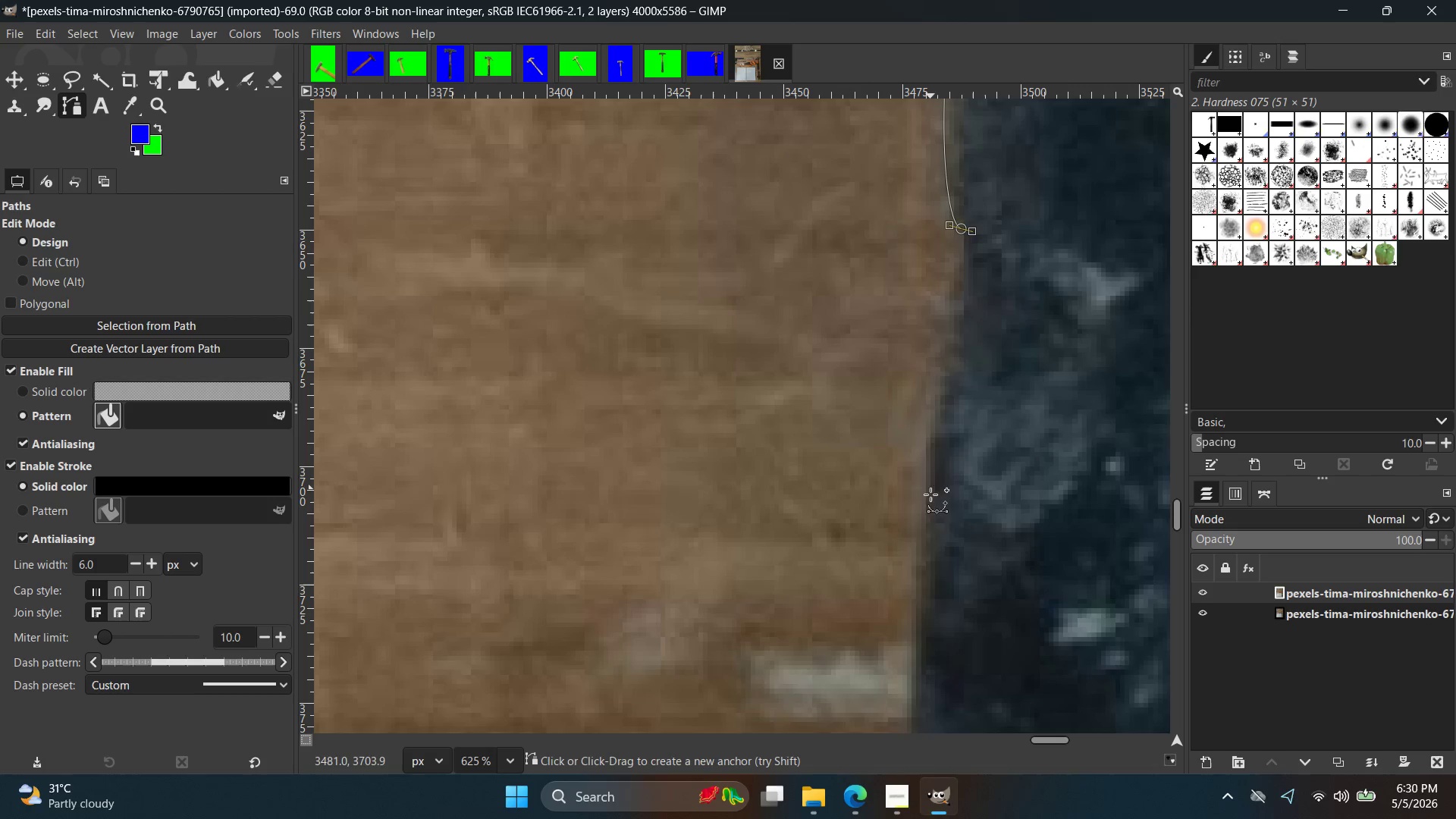 
left_click_drag(start_coordinate=[930, 504], to_coordinate=[930, 516])
 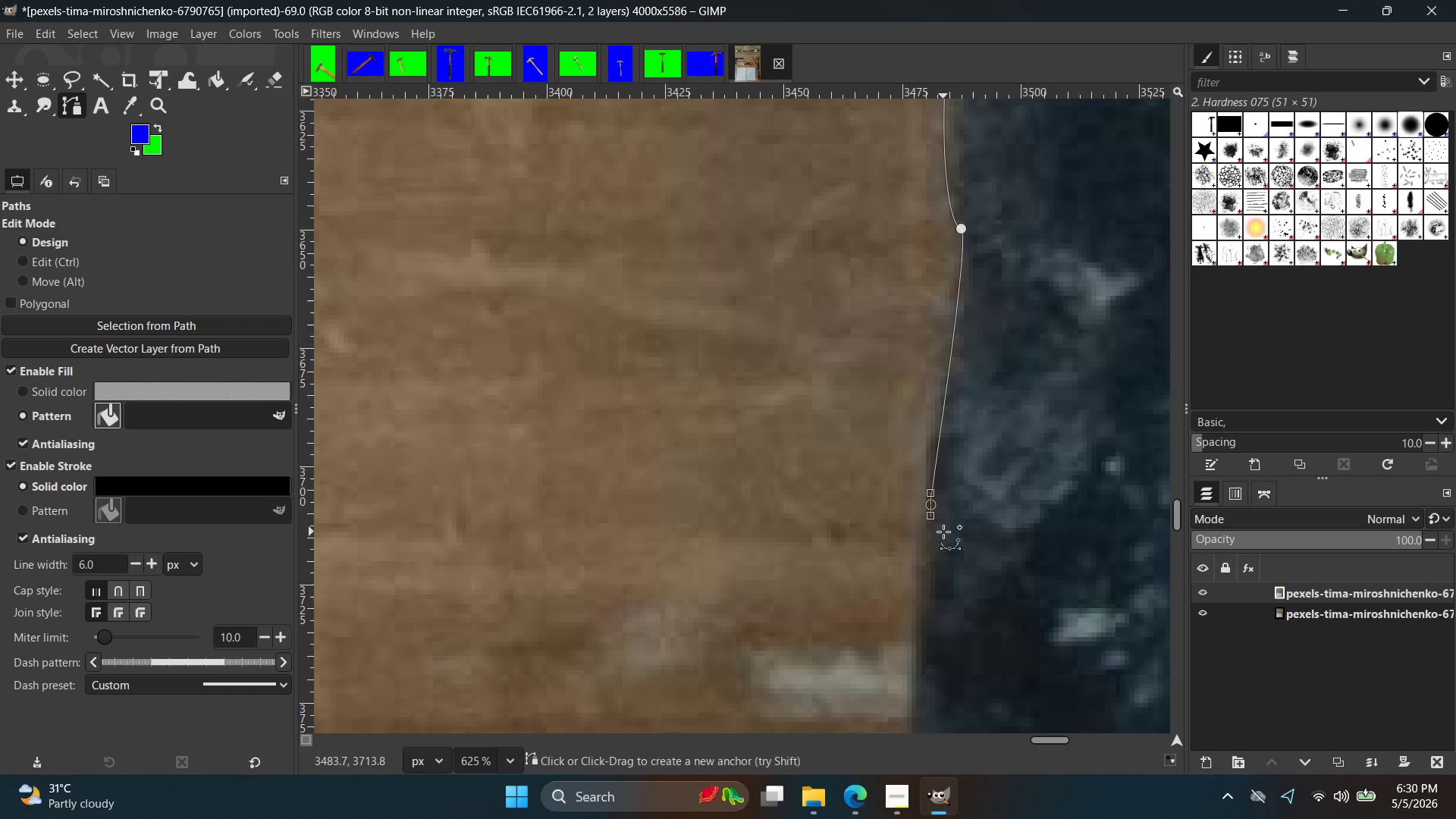 
hold_key(key=ControlLeft, duration=0.44)
 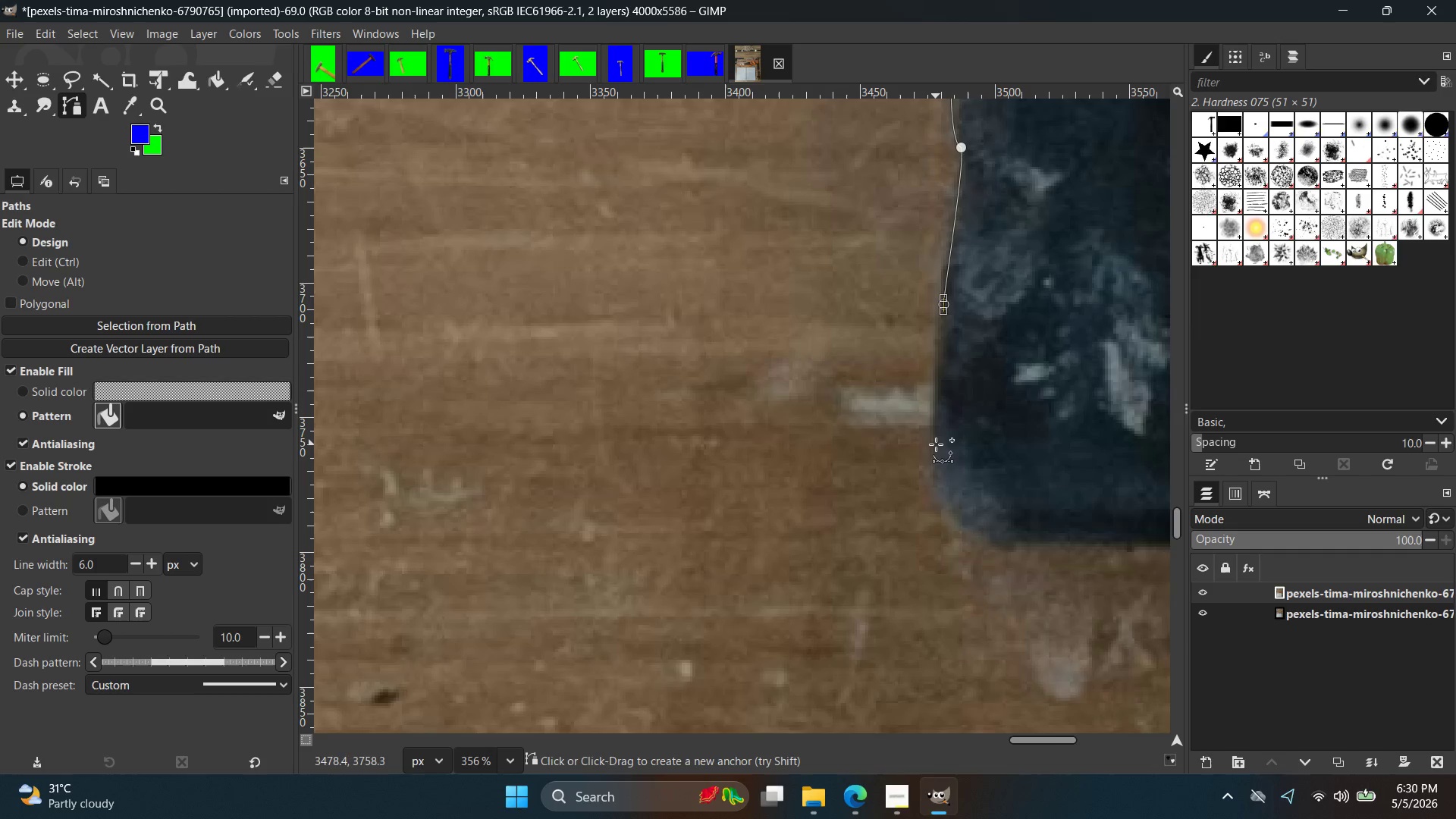 
hold_key(key=Space, duration=0.38)
 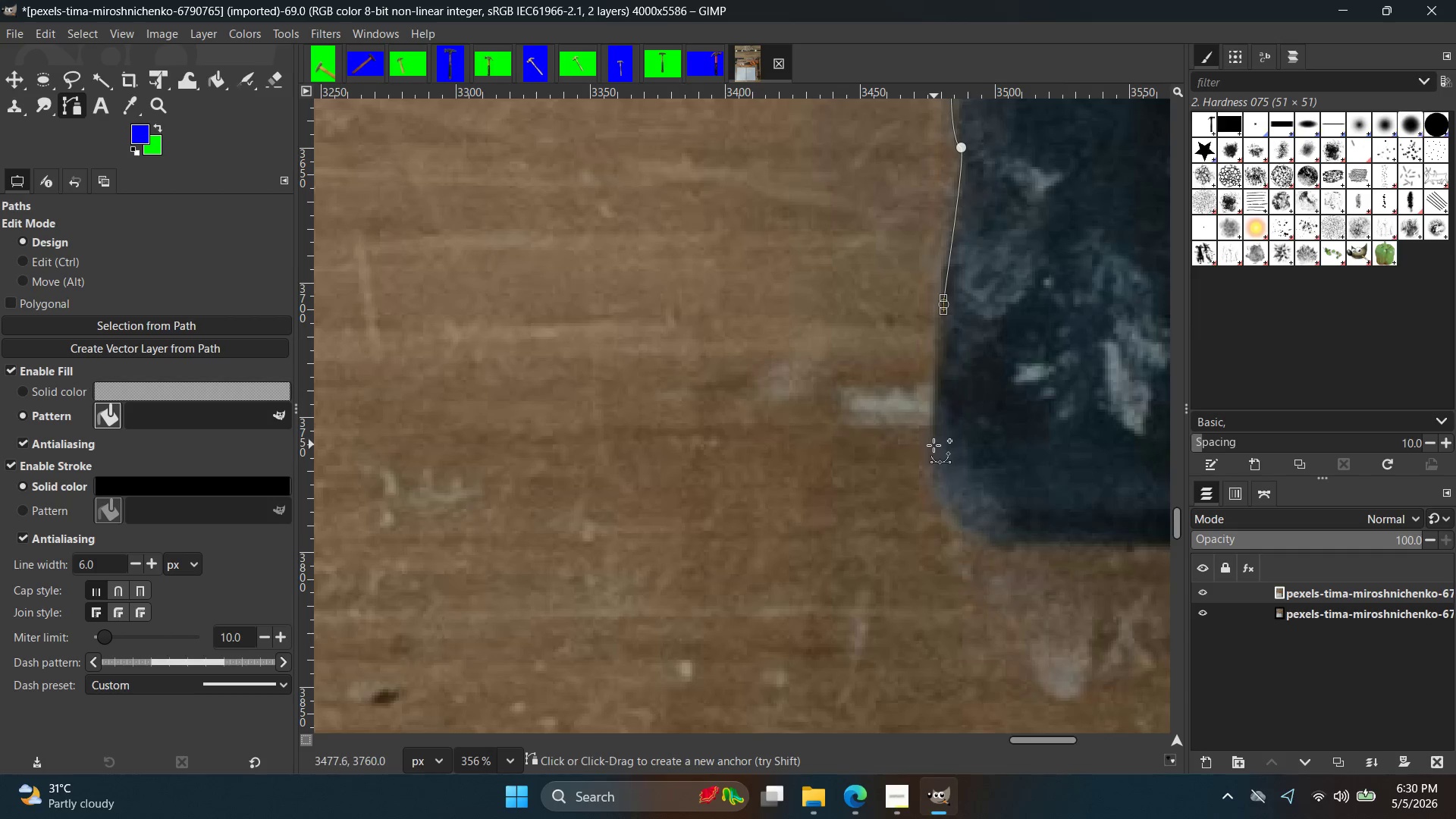 
scroll: coordinate [947, 535], scroll_direction: down, amount: 6.0
 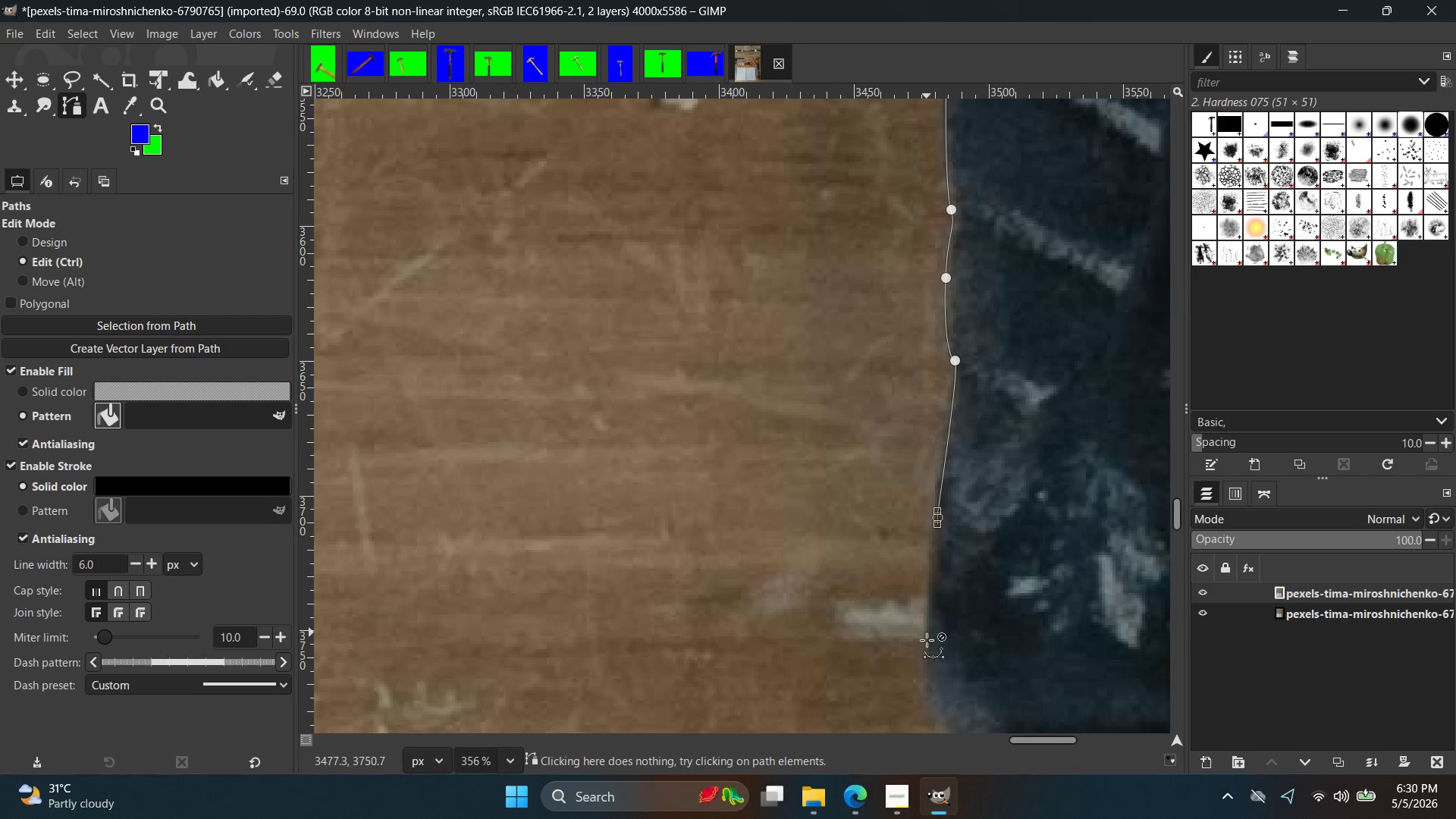 
left_click([925, 450])
 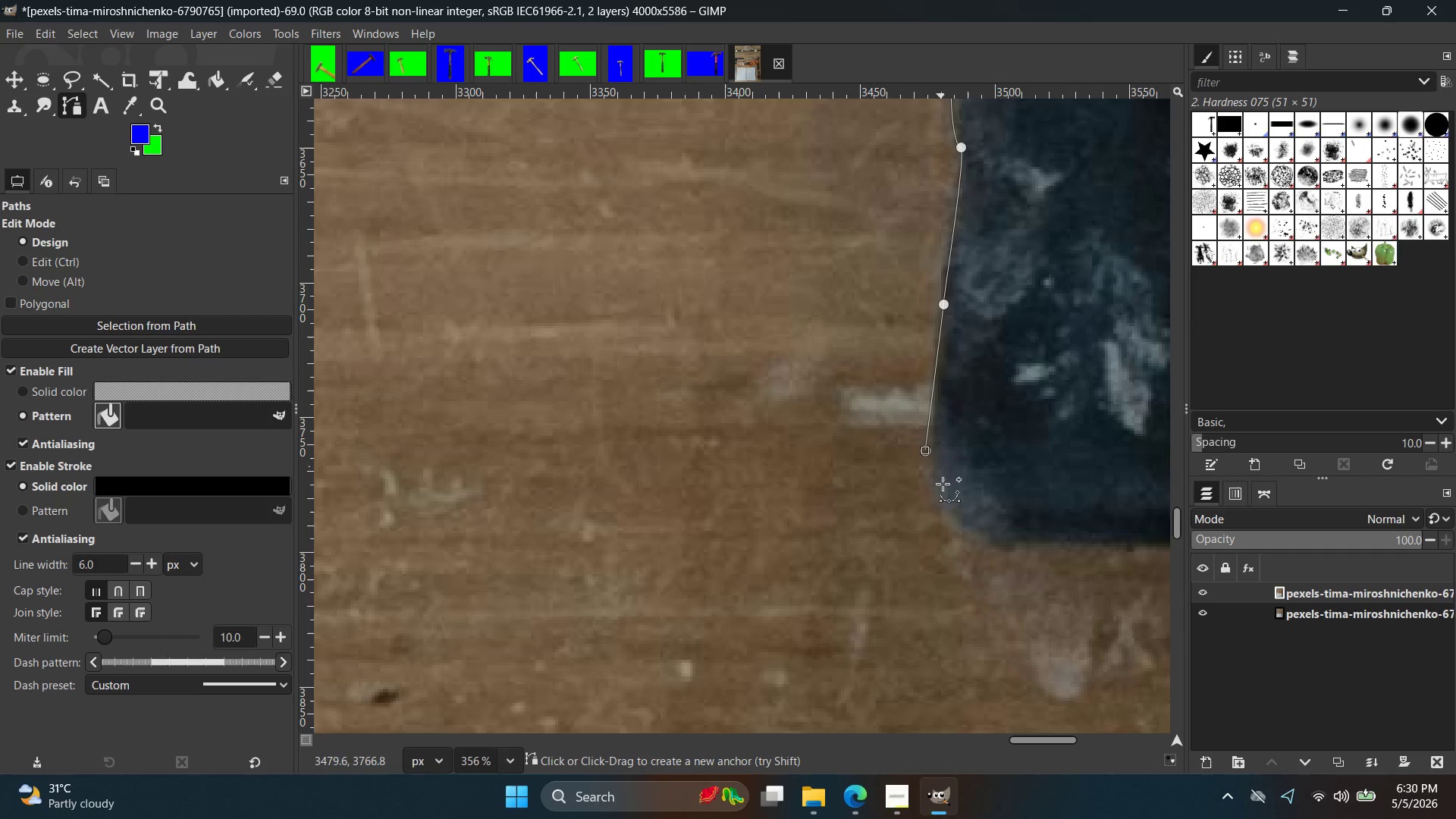 
key(Space)
 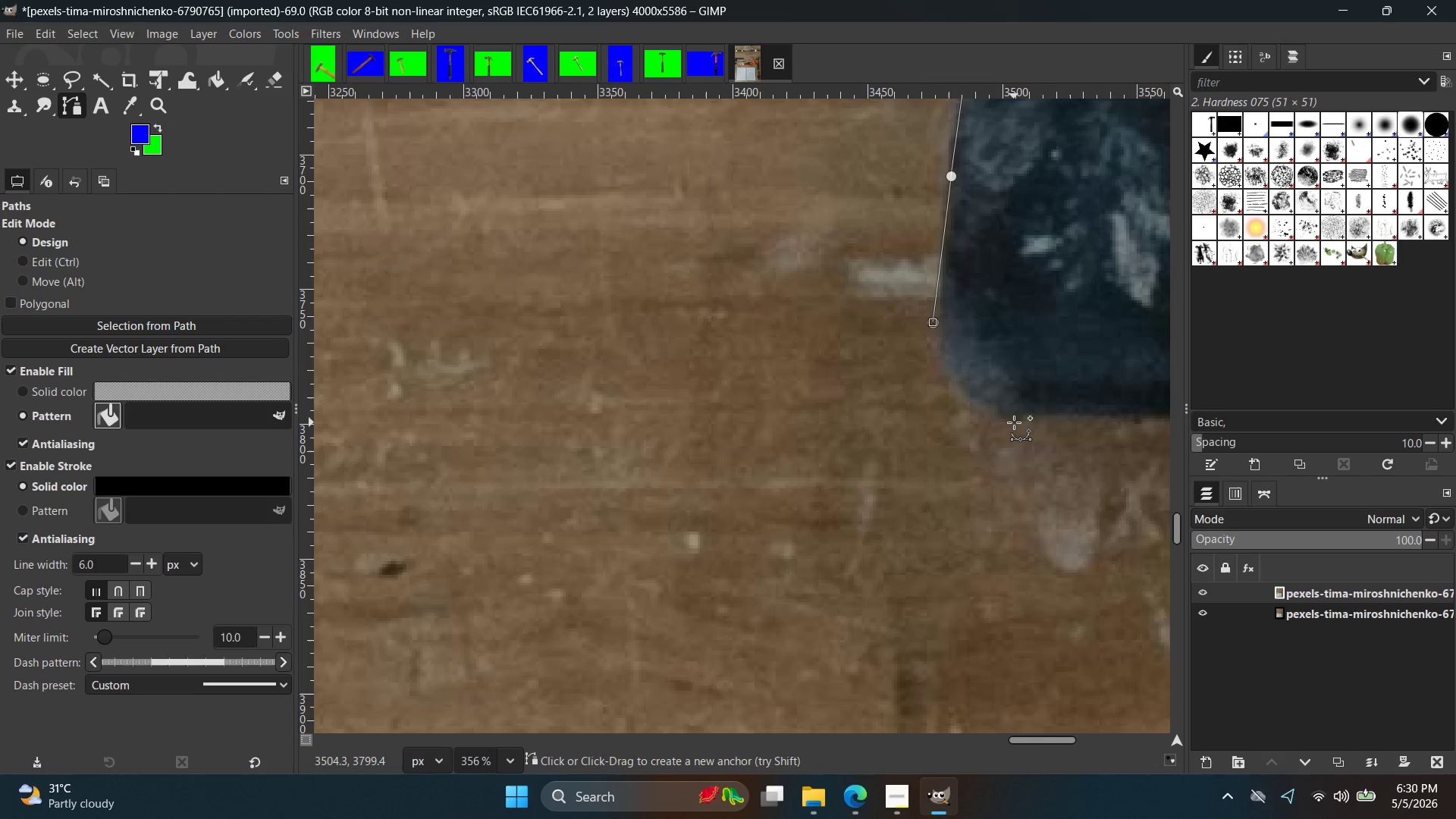 
left_click_drag(start_coordinate=[1014, 420], to_coordinate=[1084, 401])
 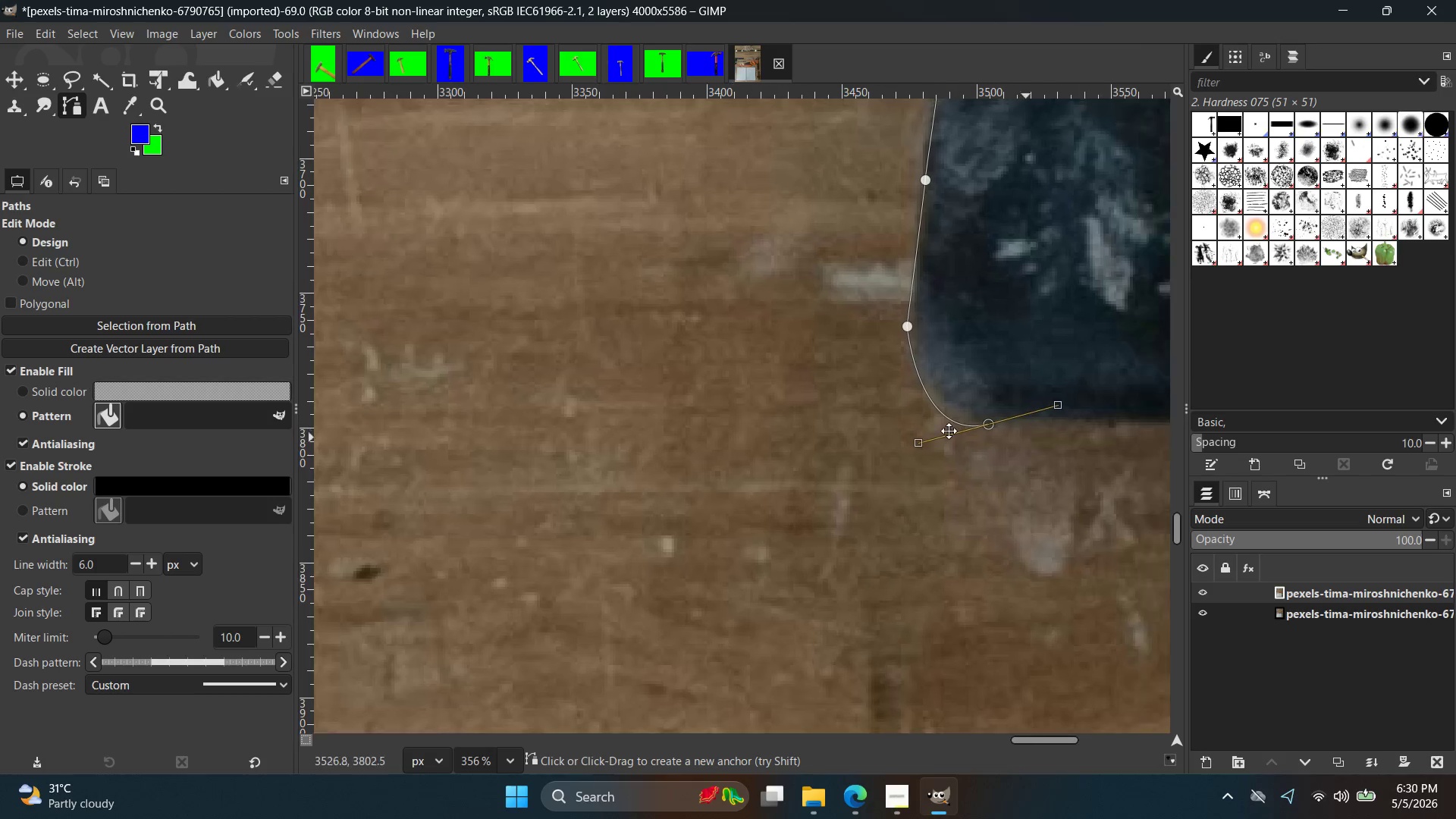 
hold_key(key=Space, duration=0.38)
 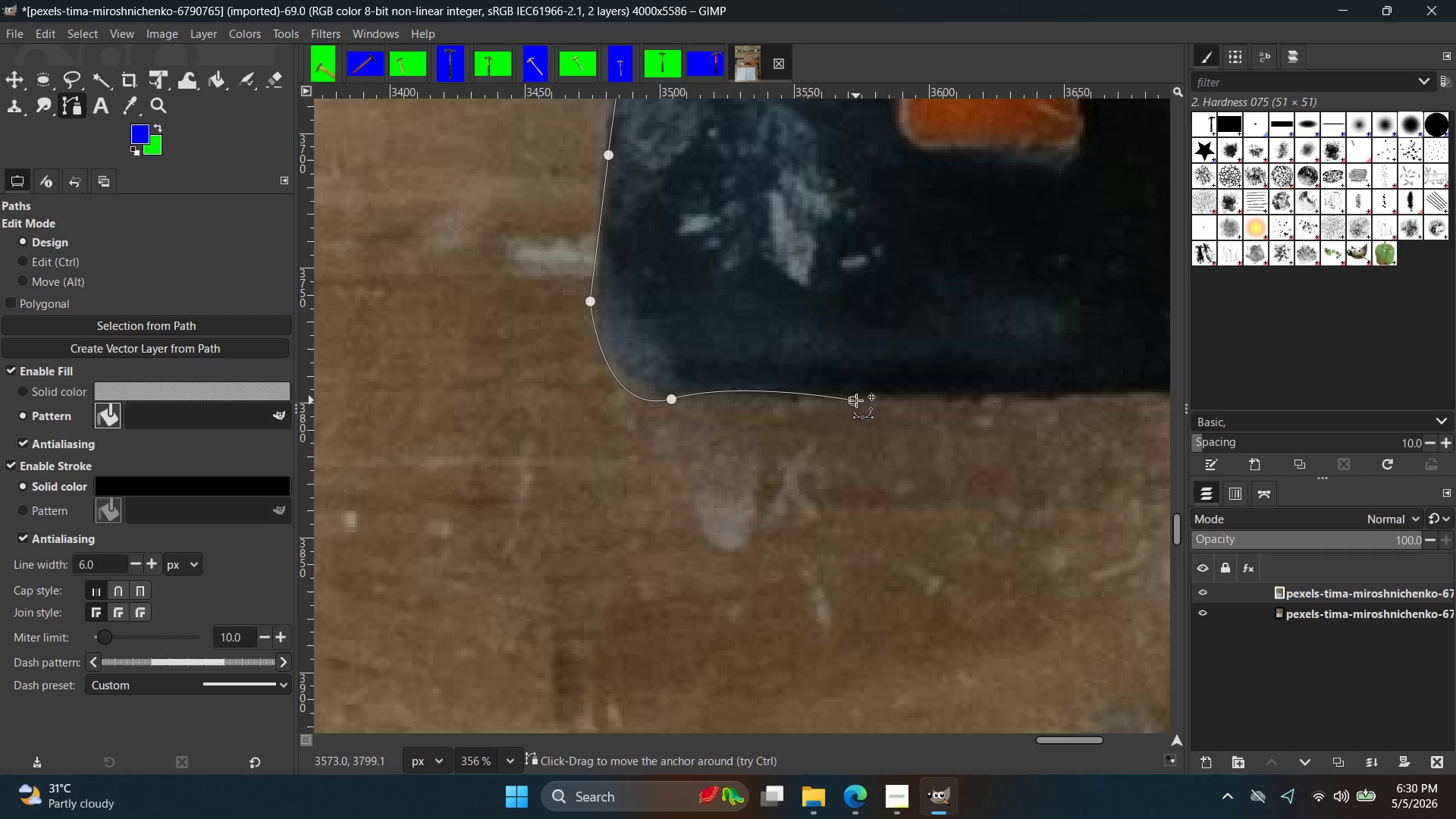 
key(Control+ControlLeft)
 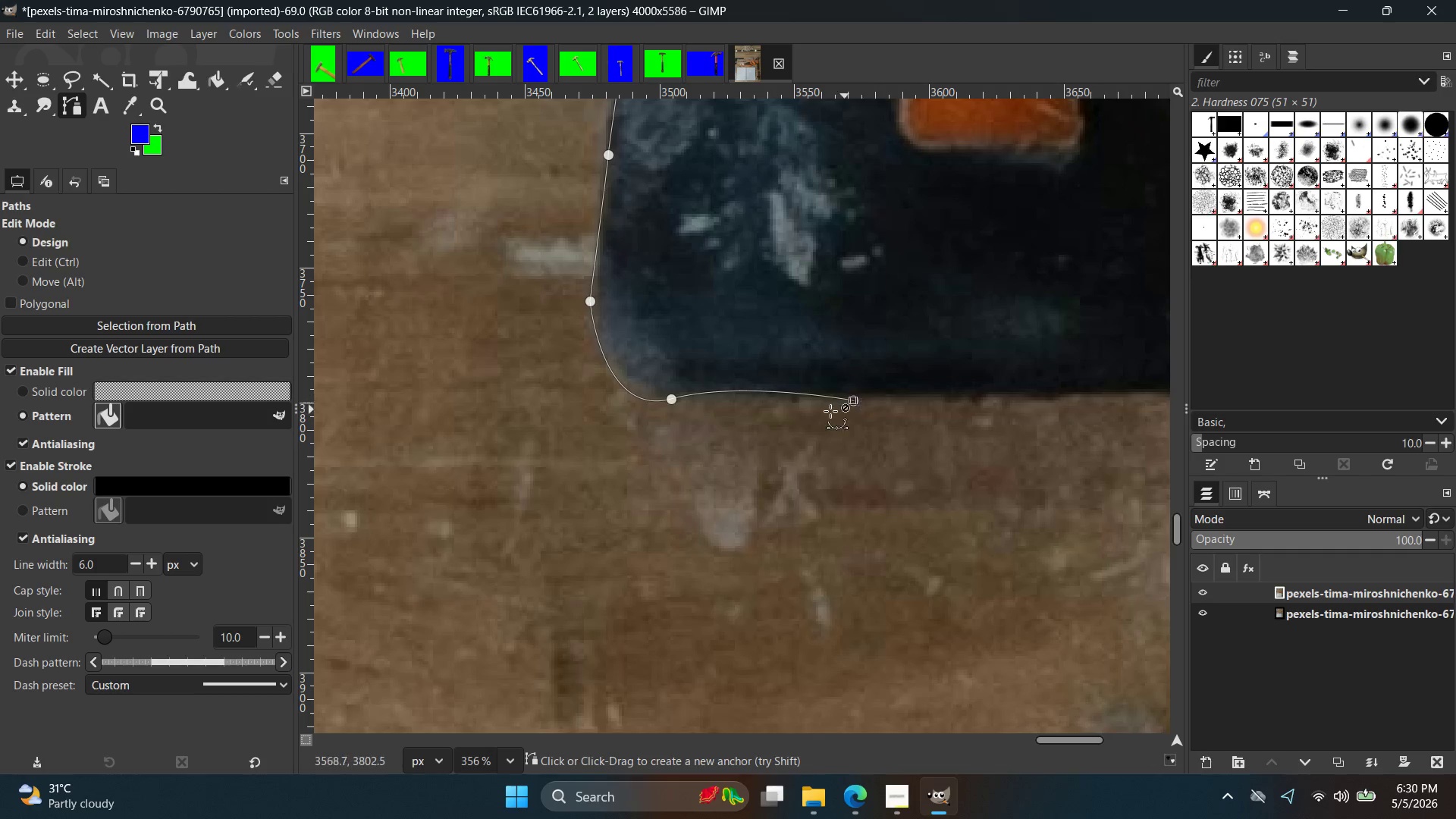 
key(Control+Z)
 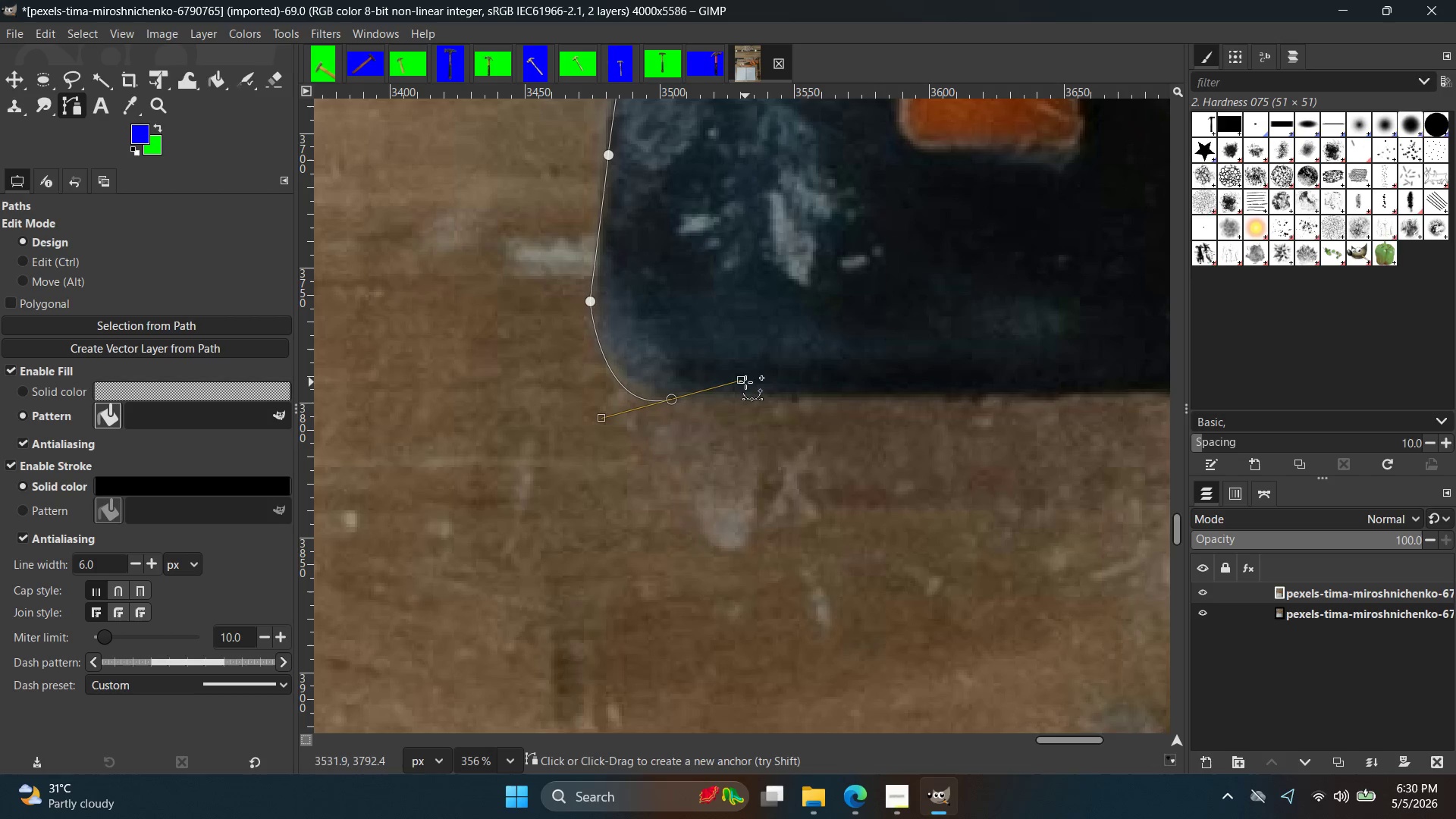 
left_click_drag(start_coordinate=[743, 379], to_coordinate=[794, 394])
 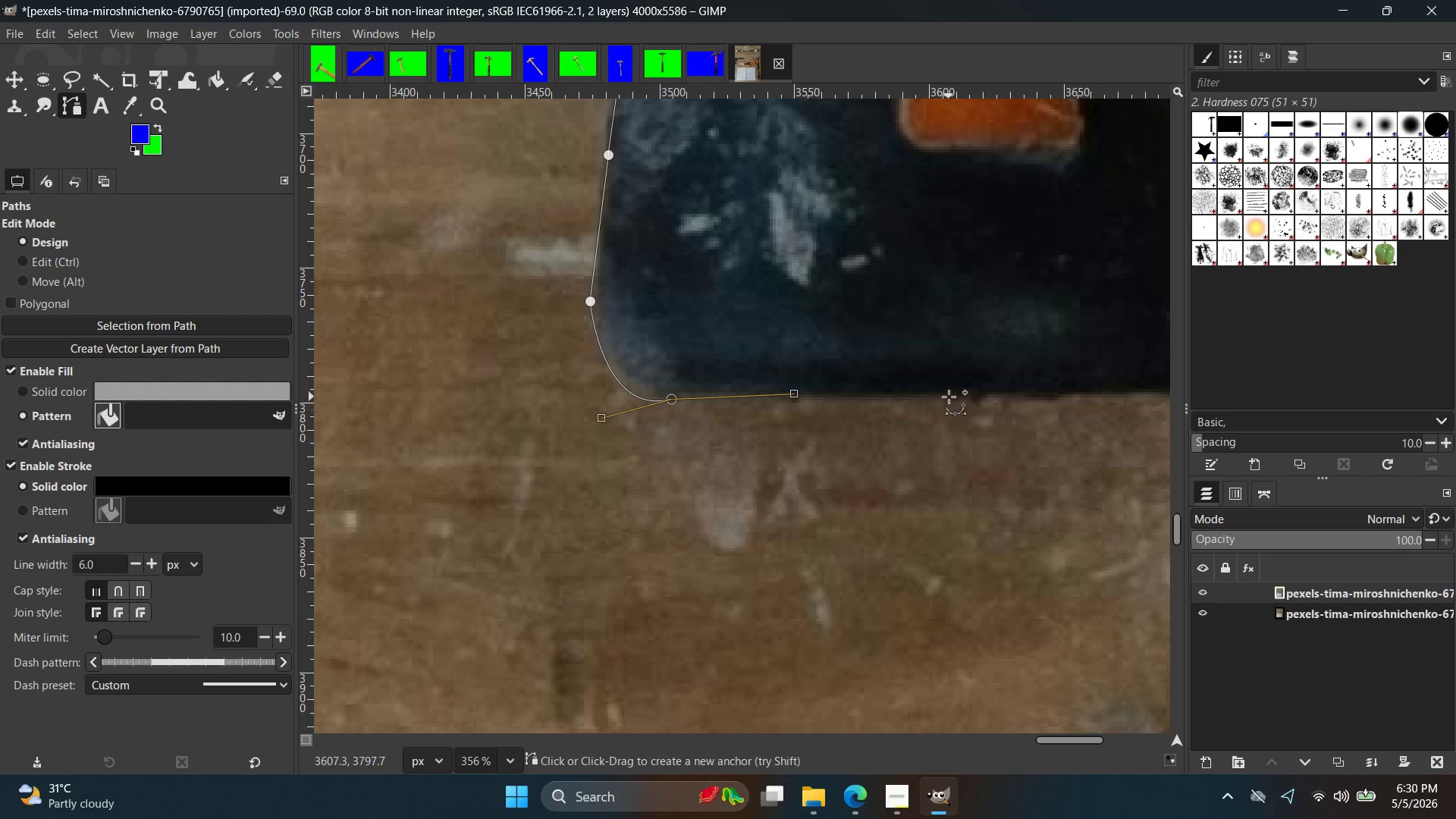 
left_click([950, 394])
 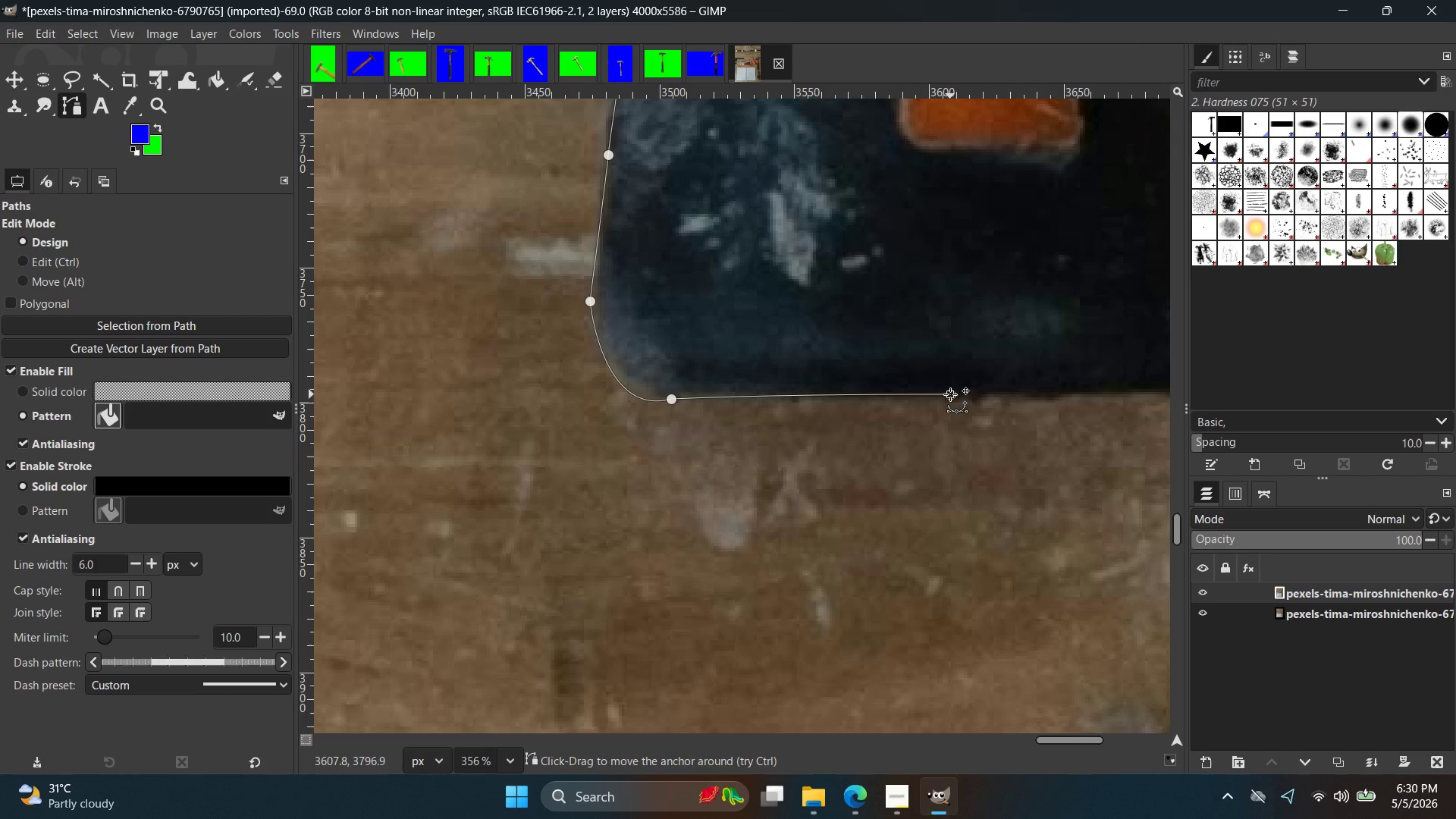 
hold_key(key=Space, duration=0.45)
 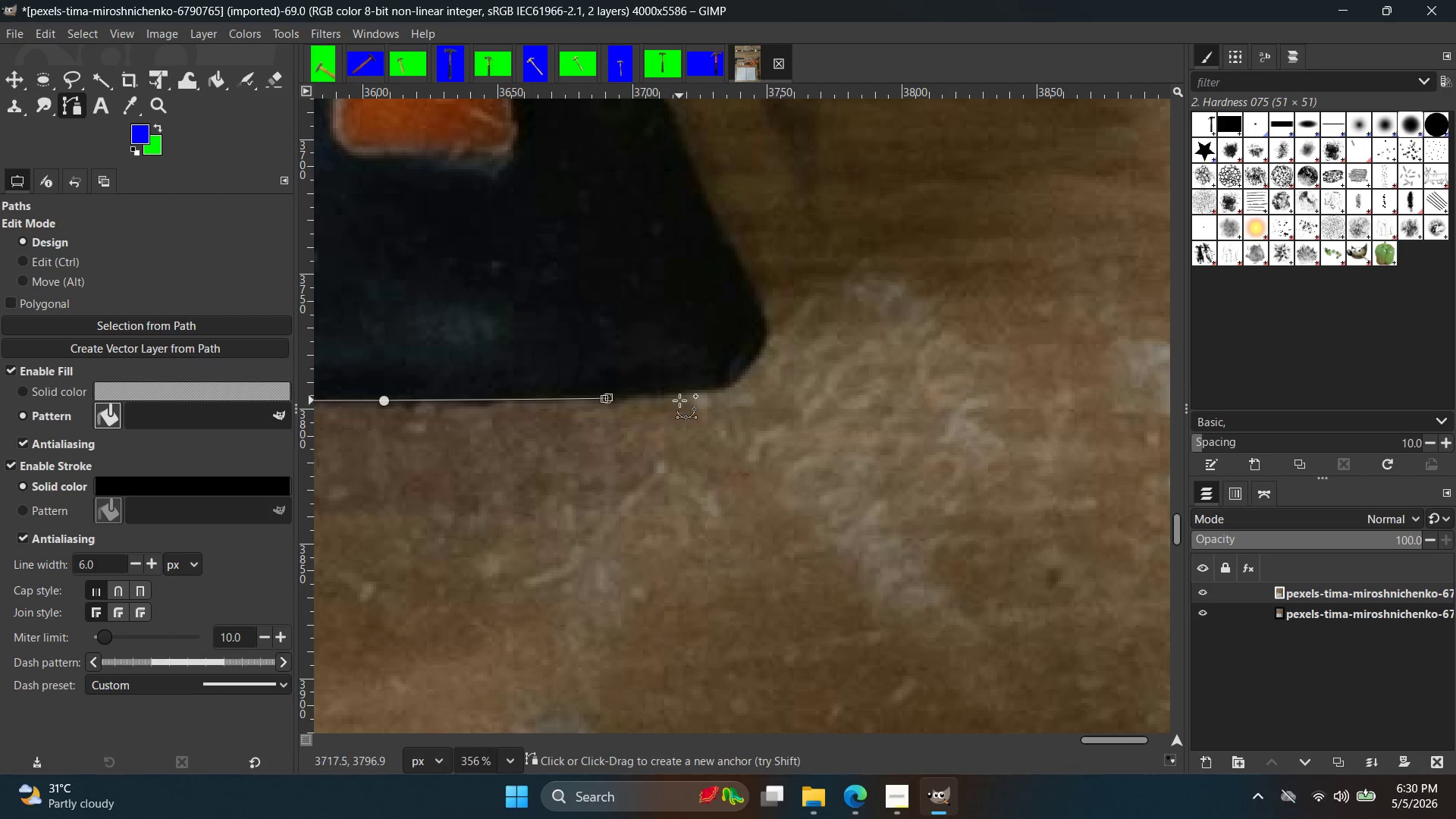 
left_click([687, 394])
 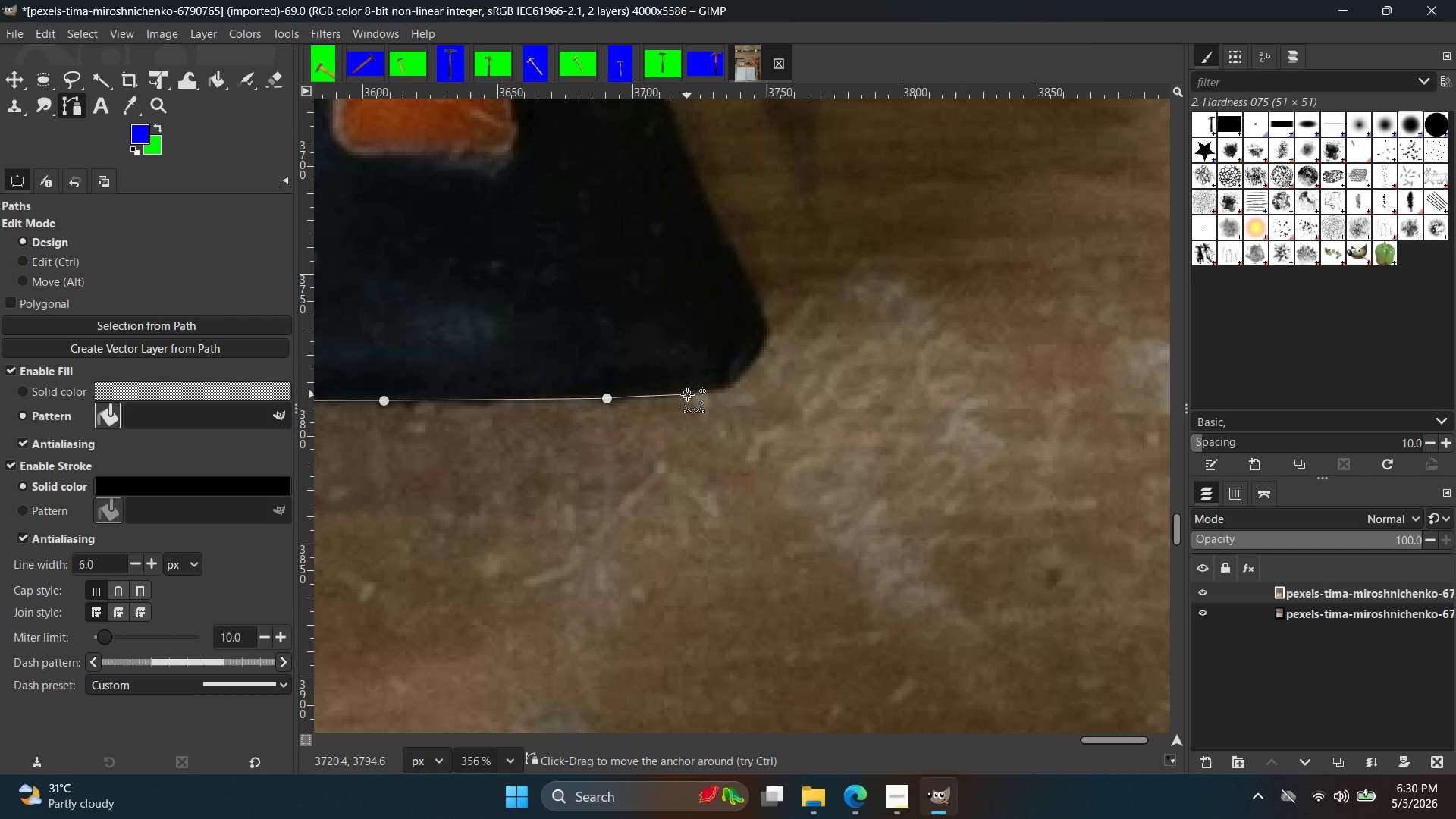 
hold_key(key=Space, duration=0.33)
 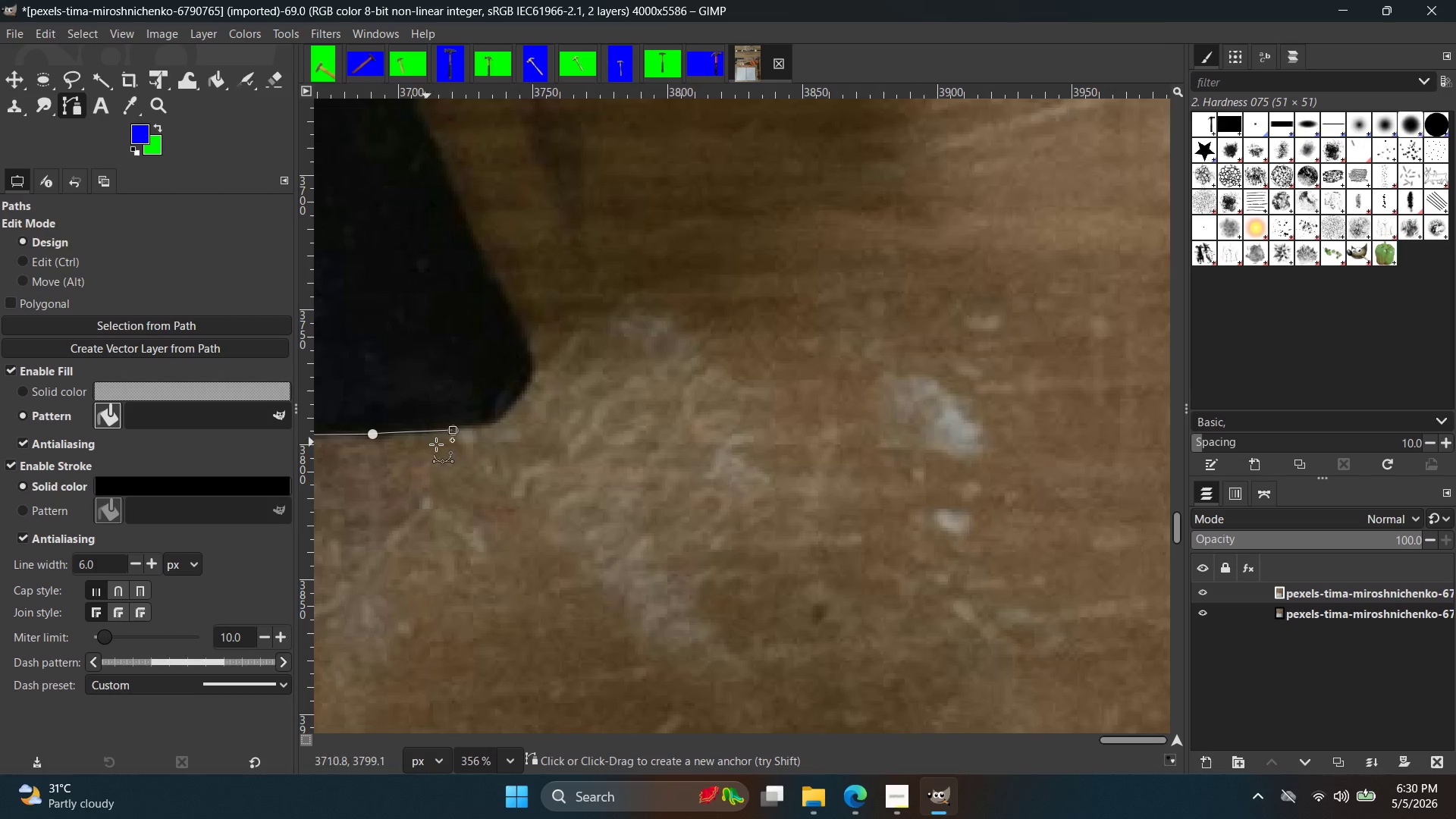 
hold_key(key=ControlLeft, duration=0.56)
scroll: coordinate [534, 434], scroll_direction: up, amount: 5.0
 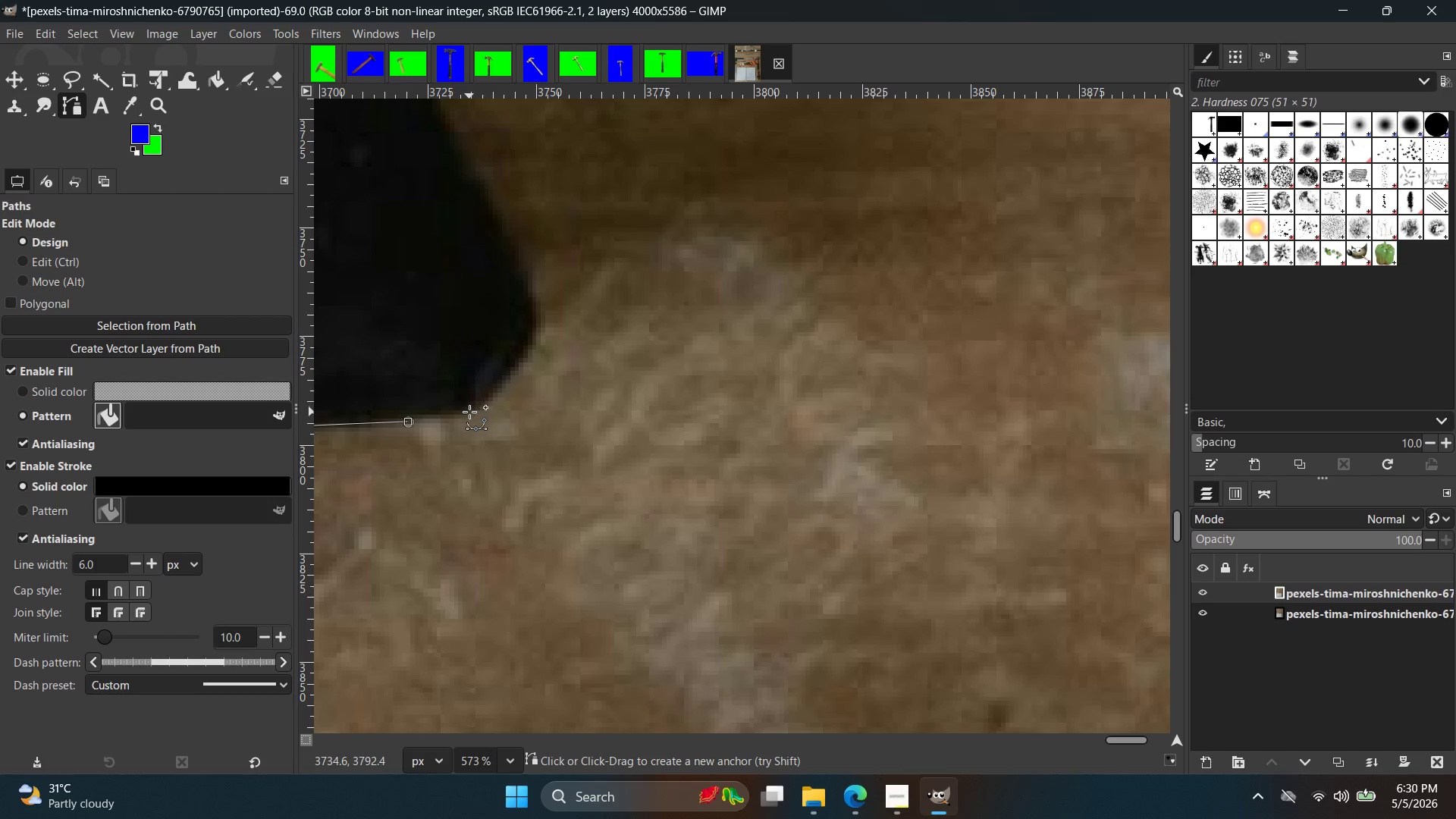 
left_click([471, 412])
 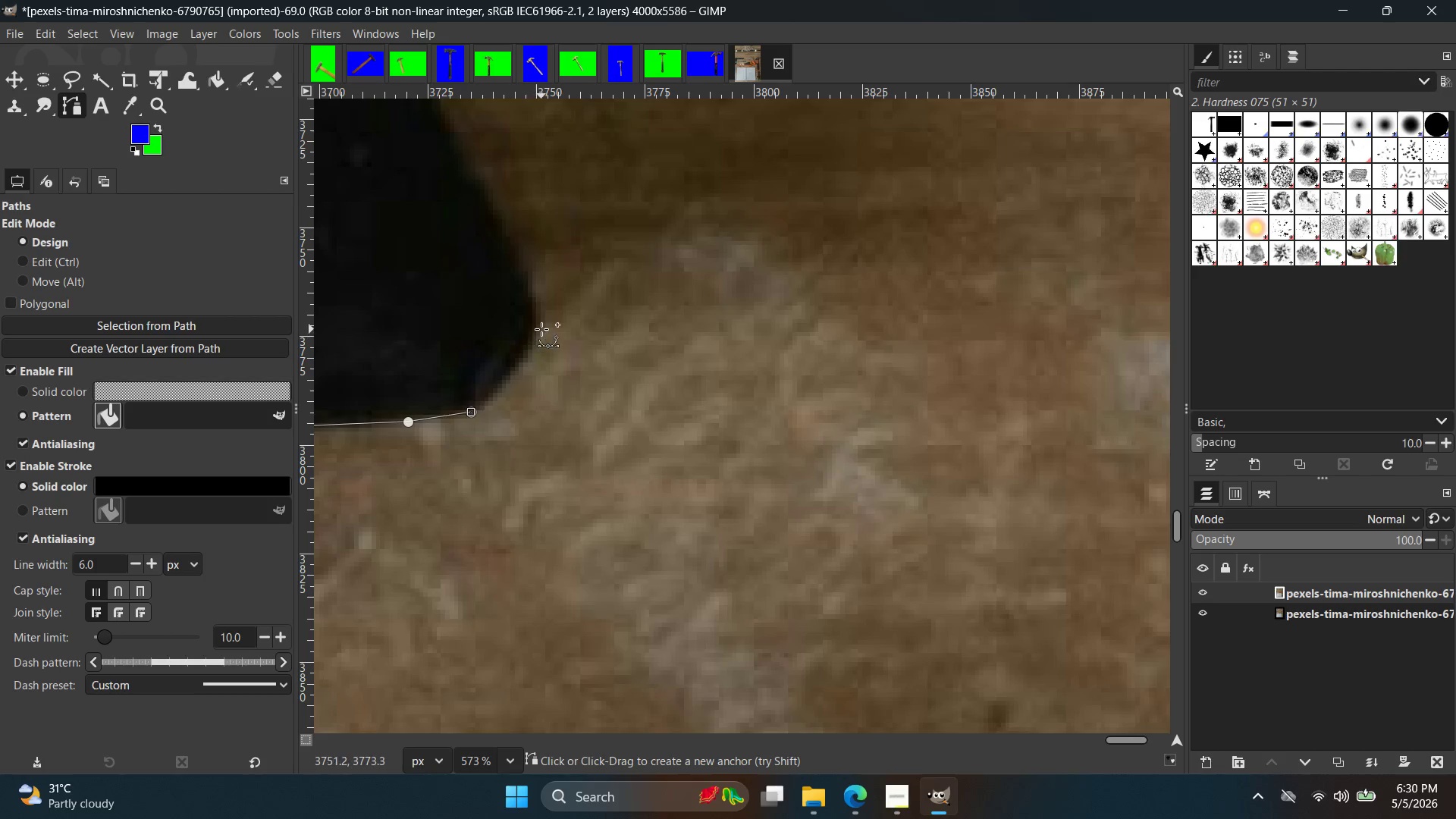 
left_click_drag(start_coordinate=[540, 324], to_coordinate=[541, 281])
 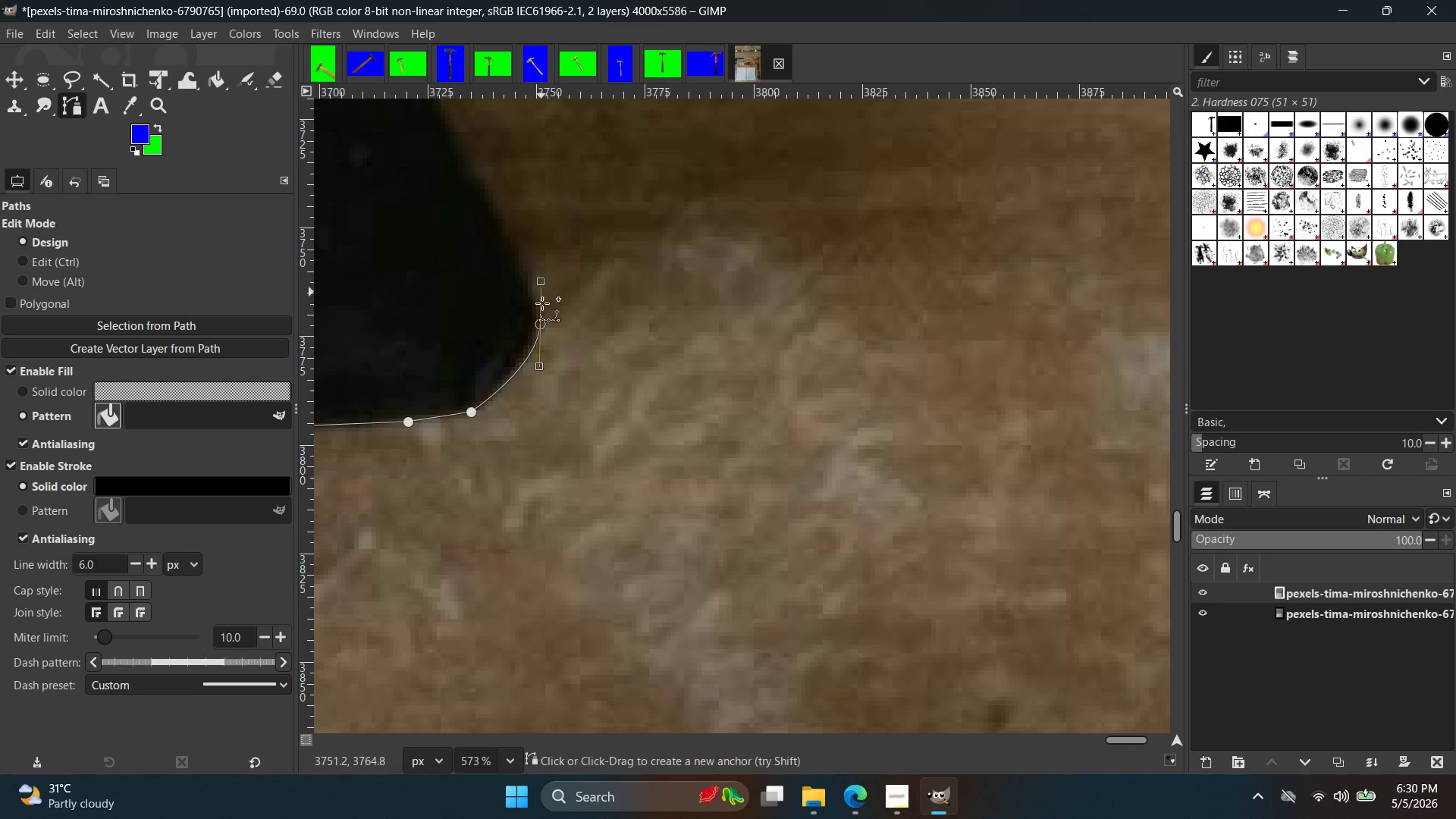 
key(Control+ControlLeft)
 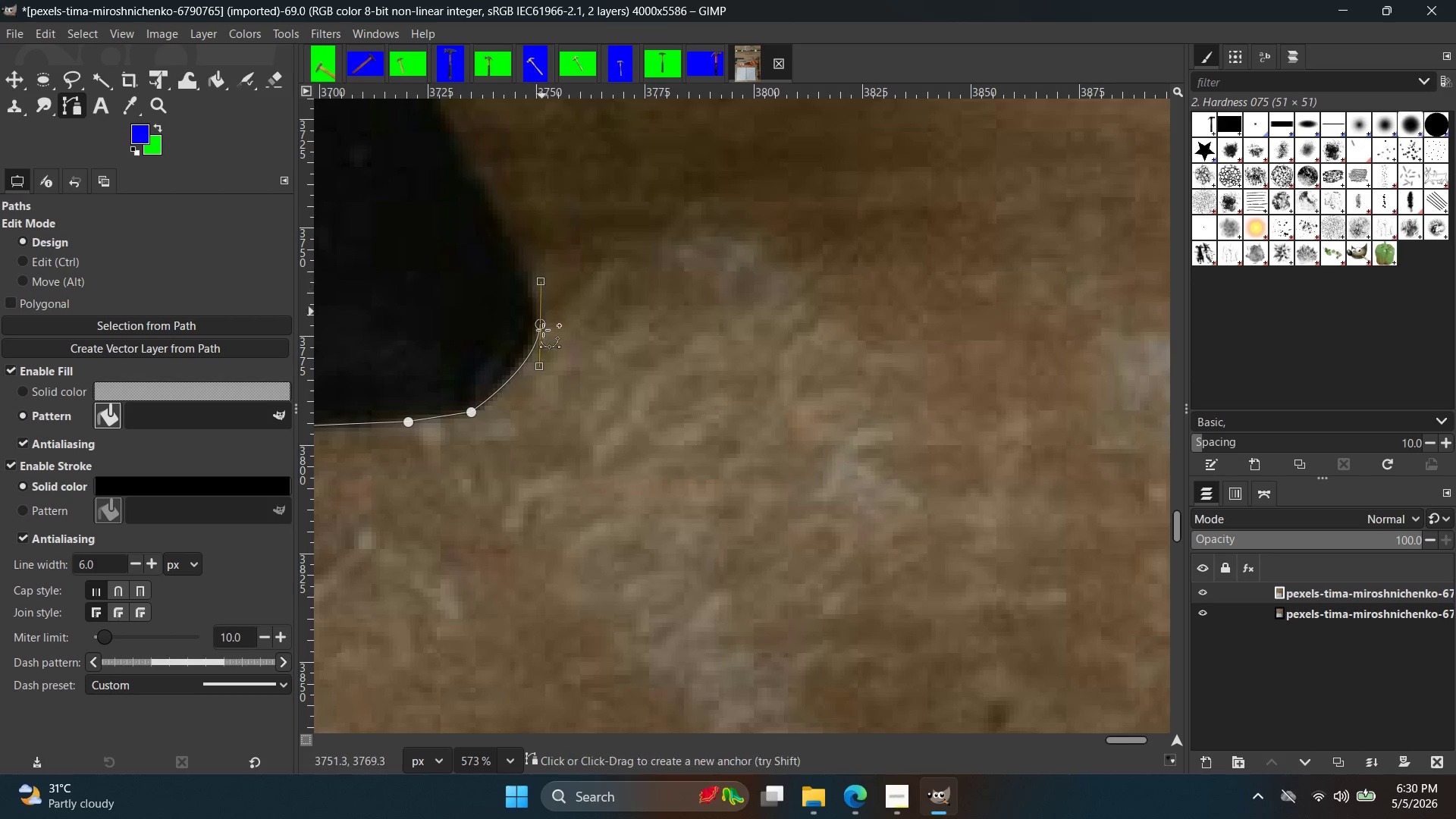 
key(Control+Z)
 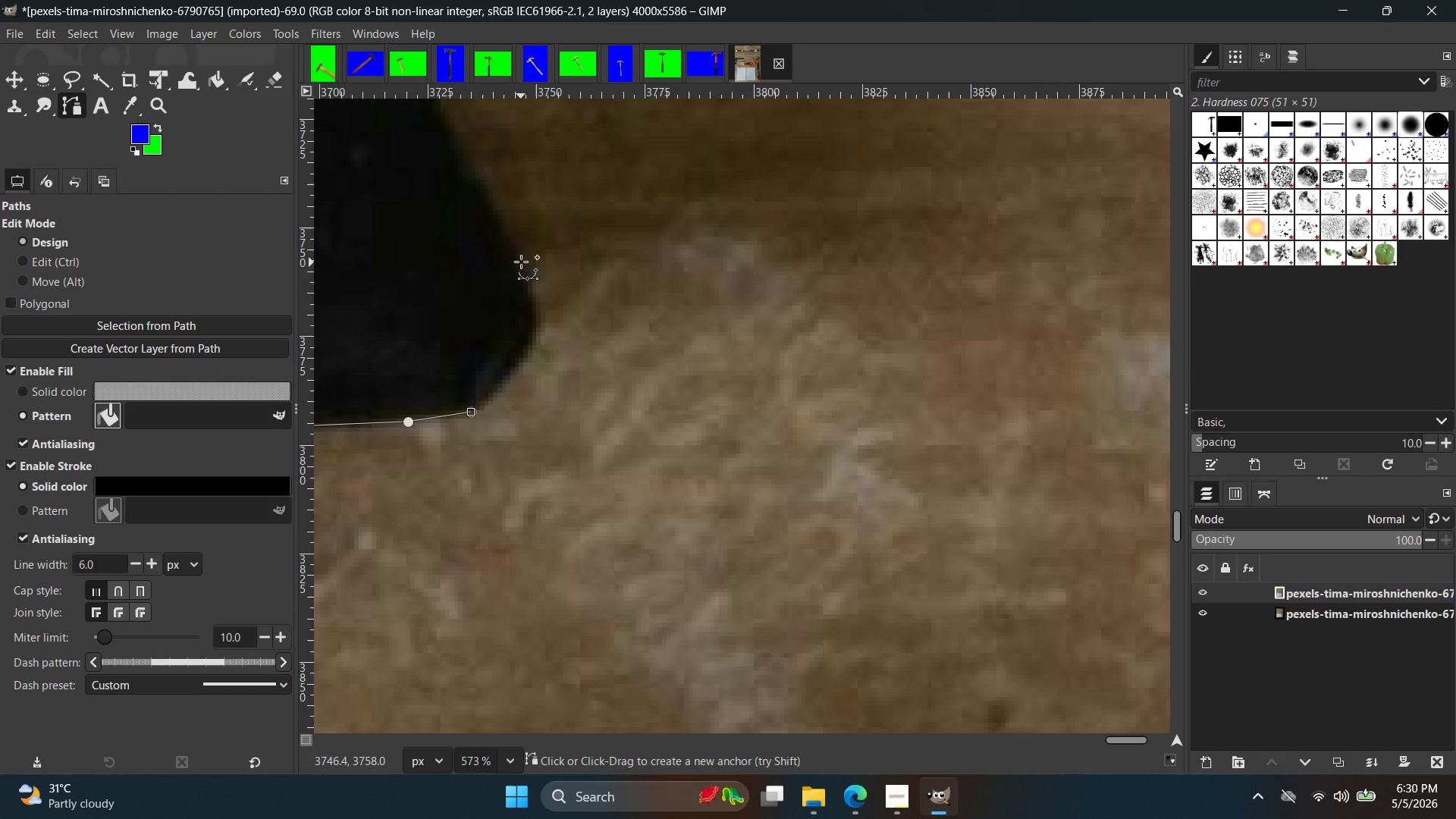 
left_click_drag(start_coordinate=[506, 252], to_coordinate=[438, 146])
 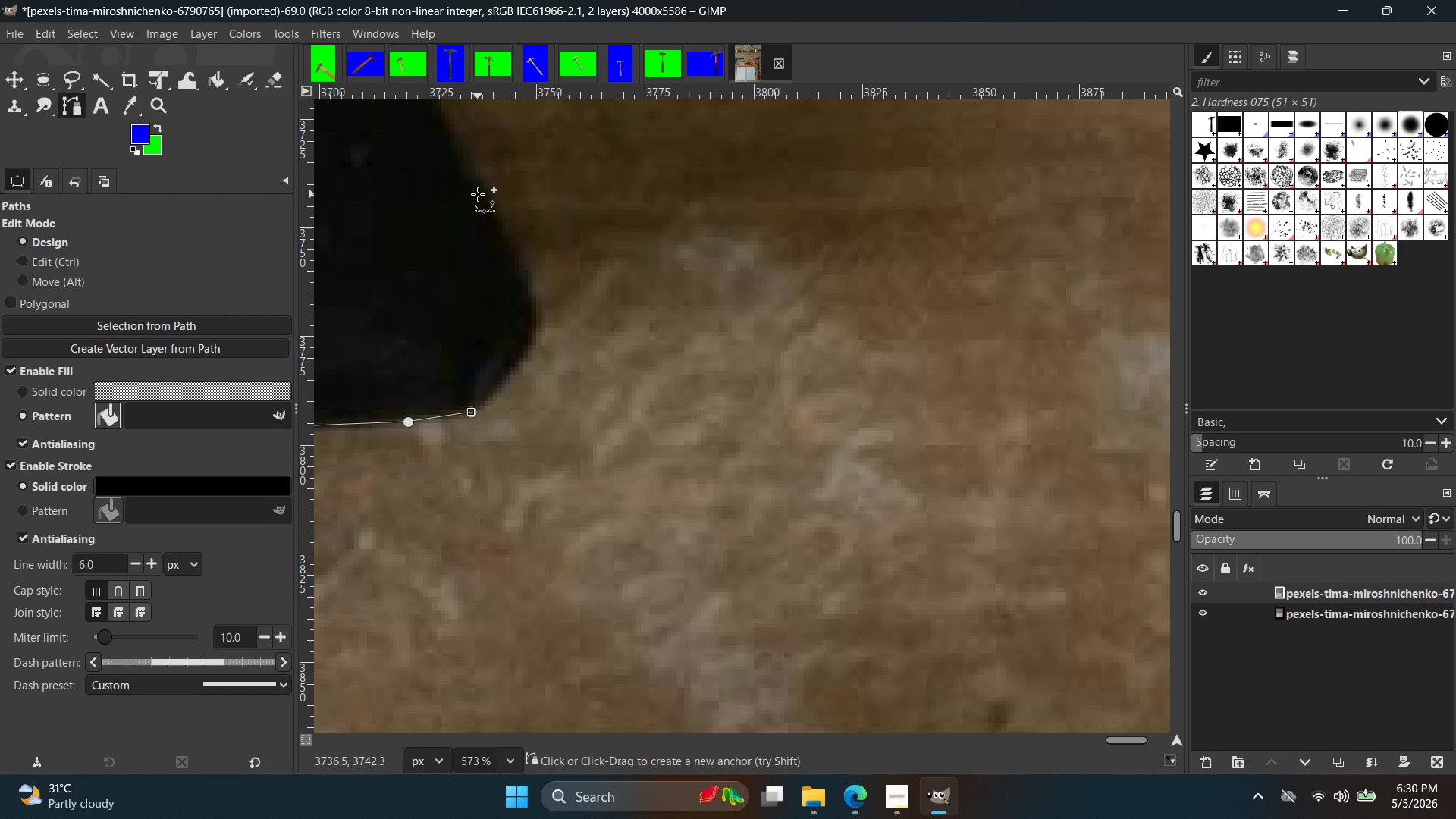 
key(Control+ControlLeft)
 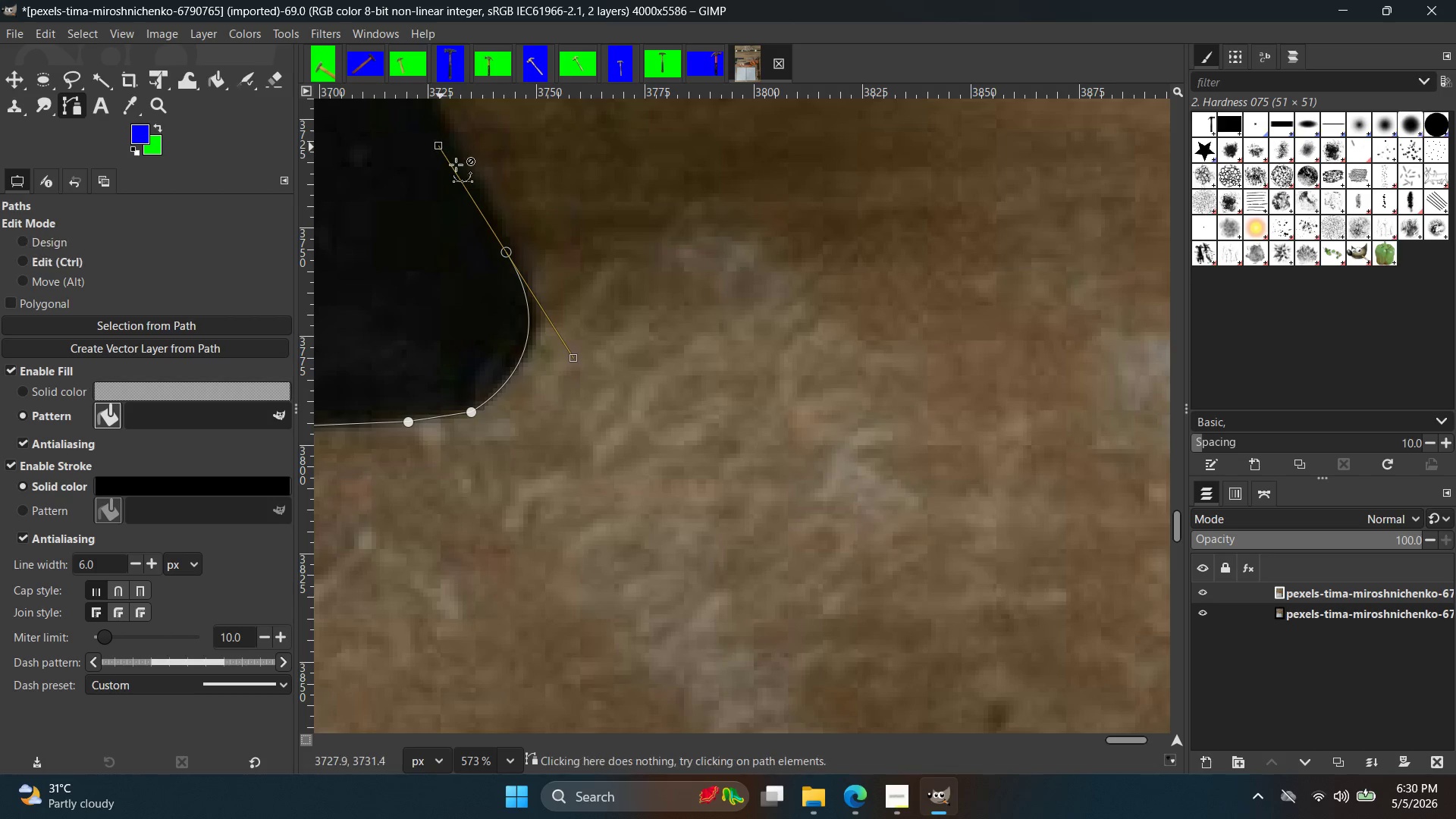 
key(Control+Z)
 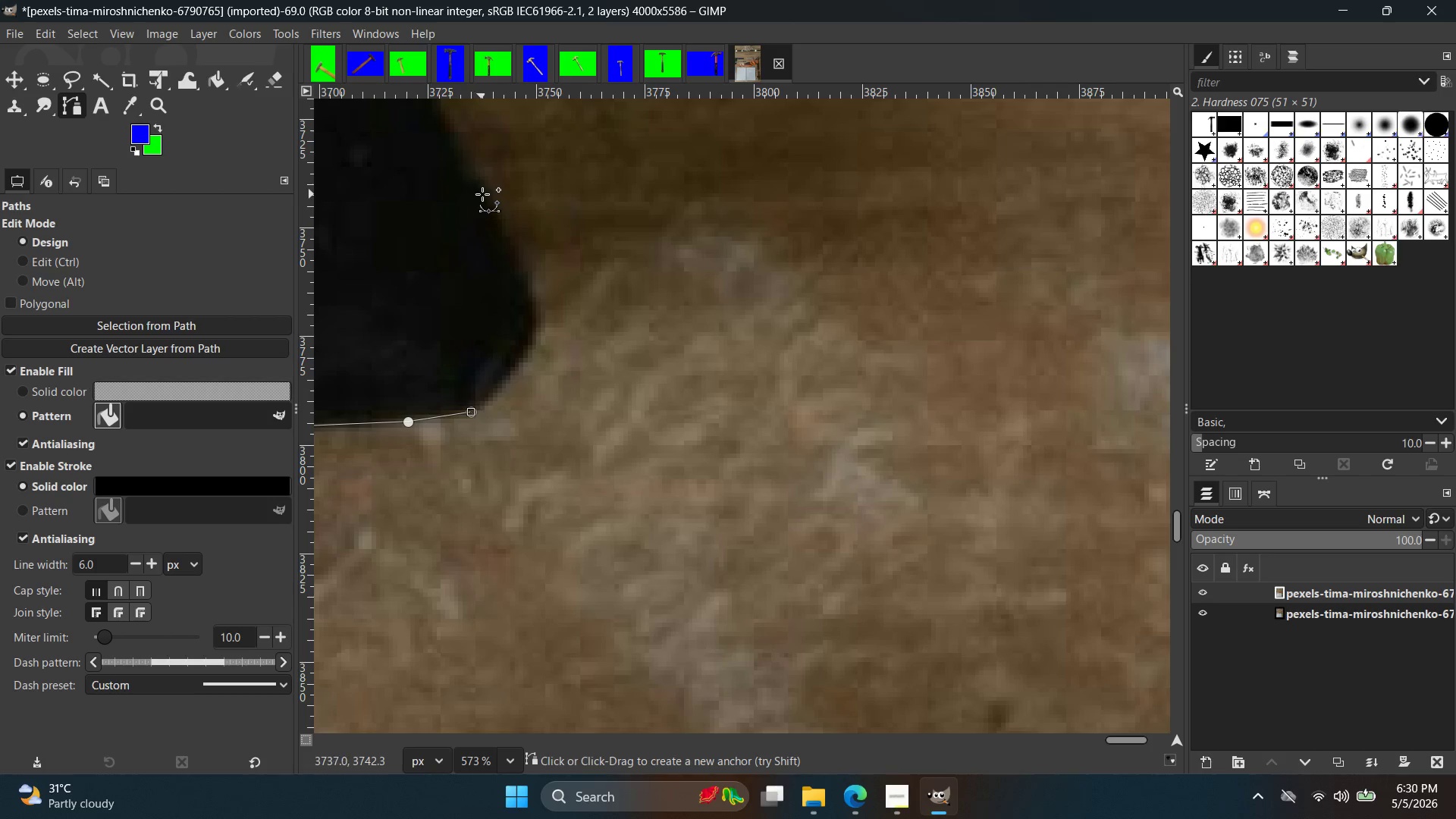 
left_click_drag(start_coordinate=[482, 187], to_coordinate=[369, 163])
 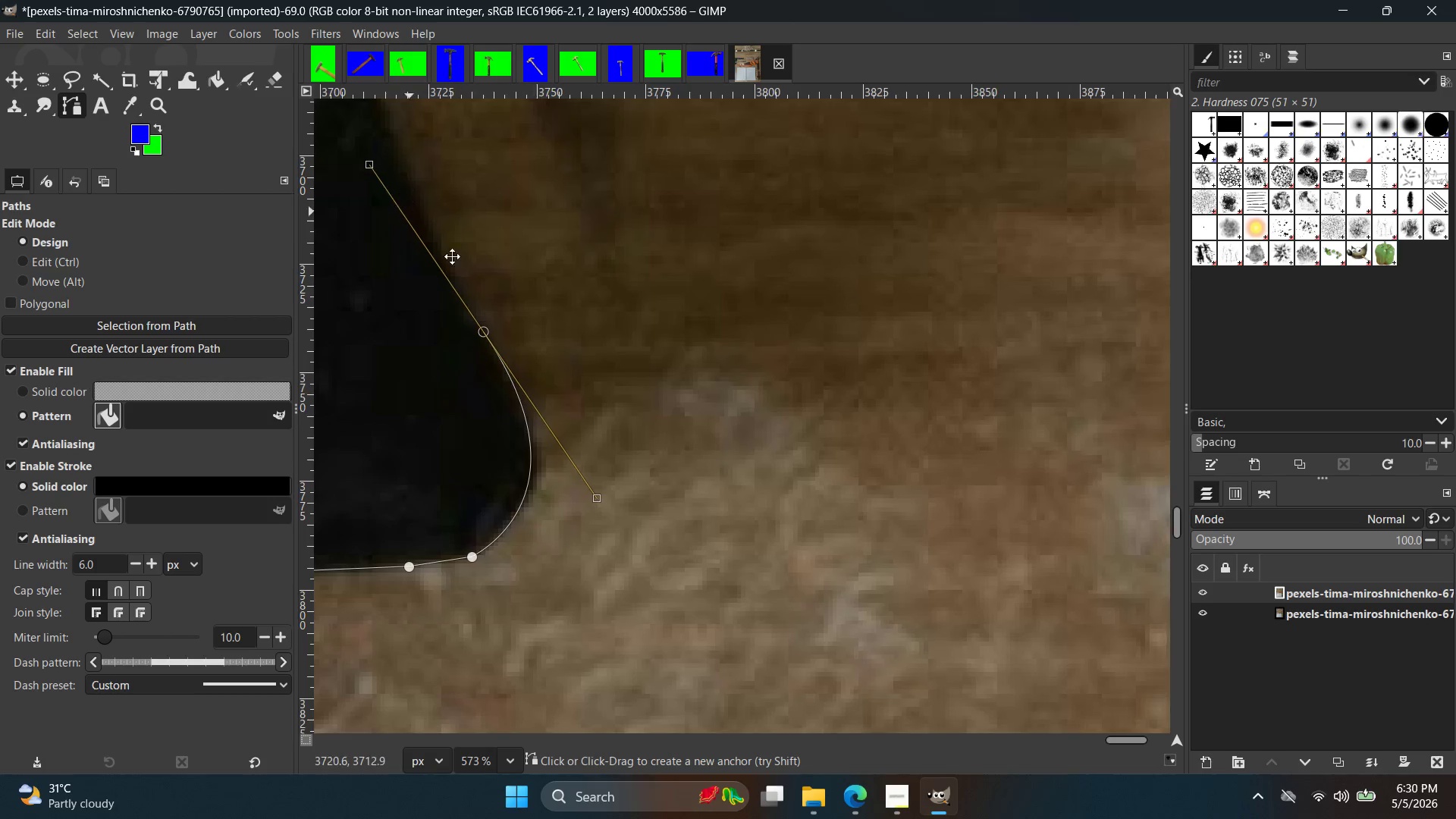 
hold_key(key=Space, duration=0.36)
 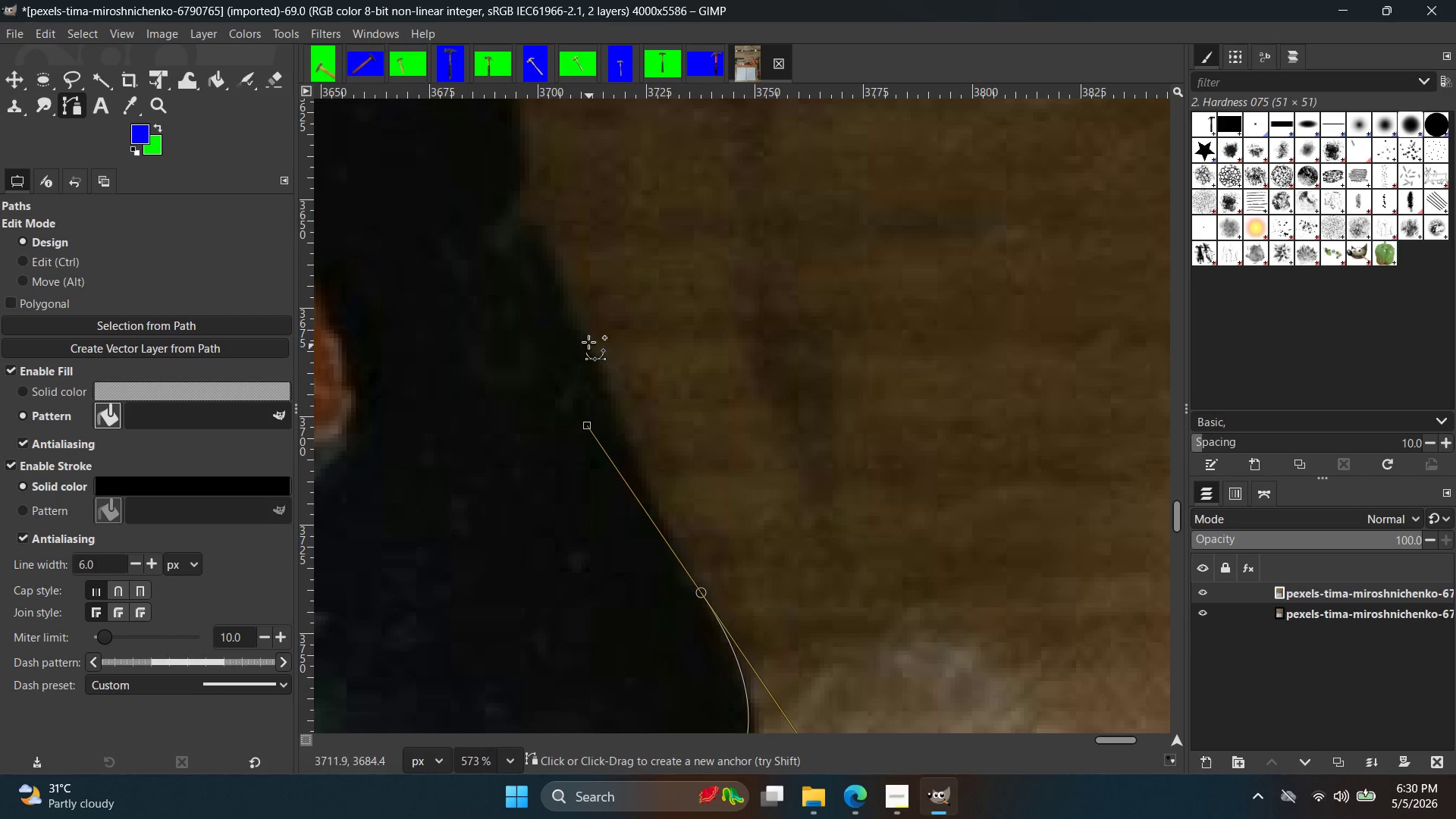 
left_click([582, 314])
 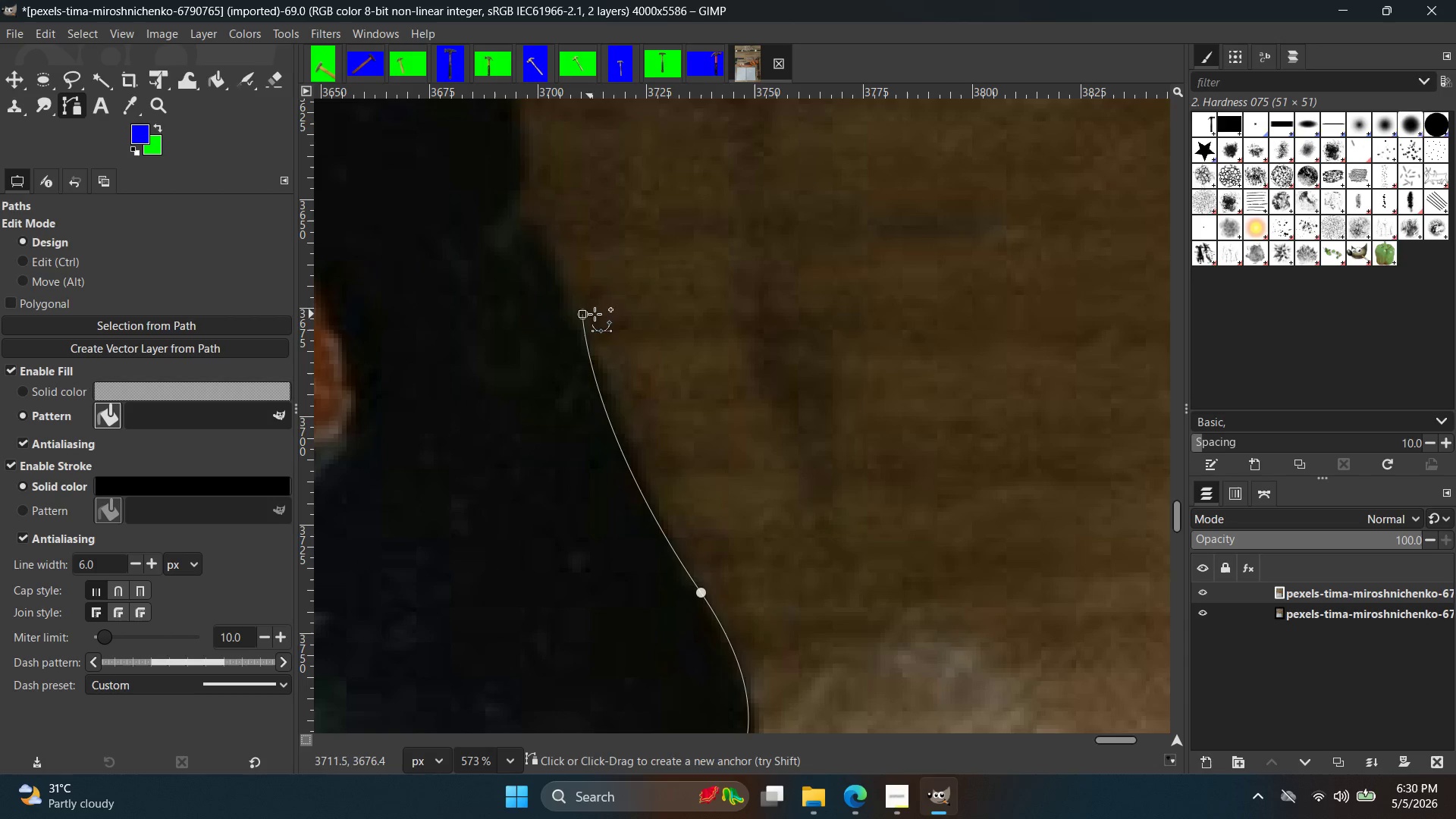 
key(Control+ControlLeft)
 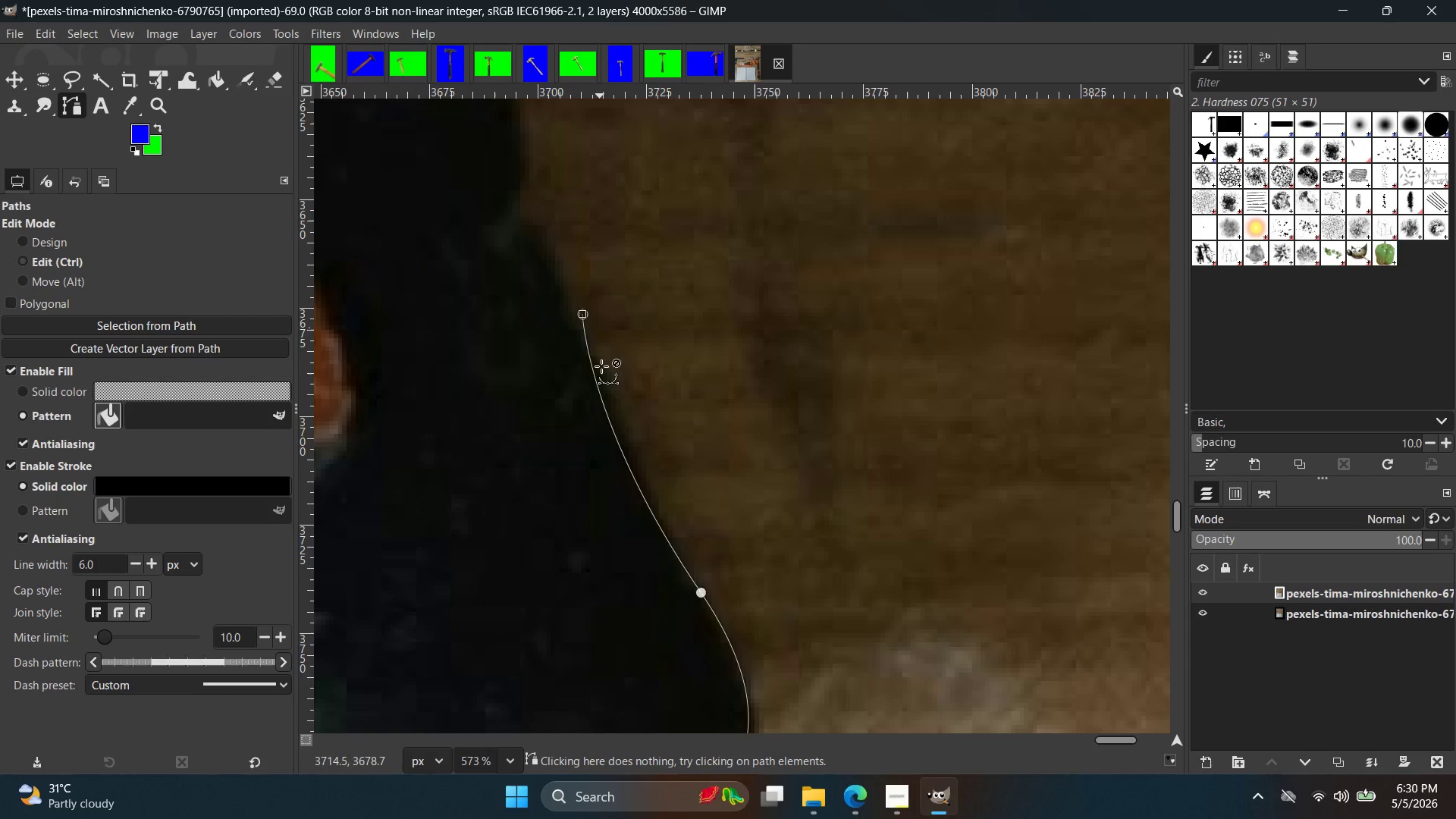 
key(Control+Z)
 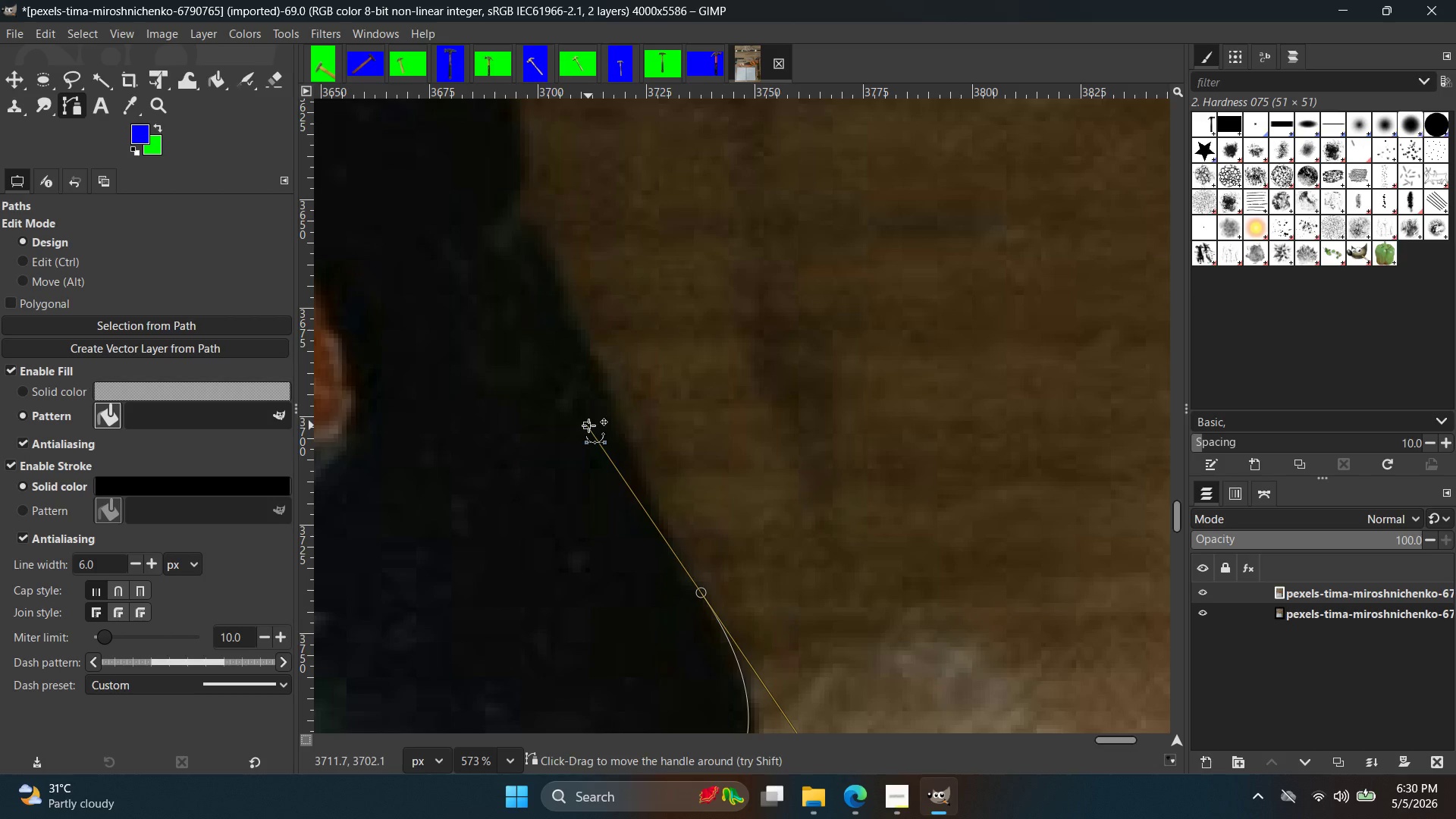 
left_click_drag(start_coordinate=[587, 425], to_coordinate=[605, 369])
 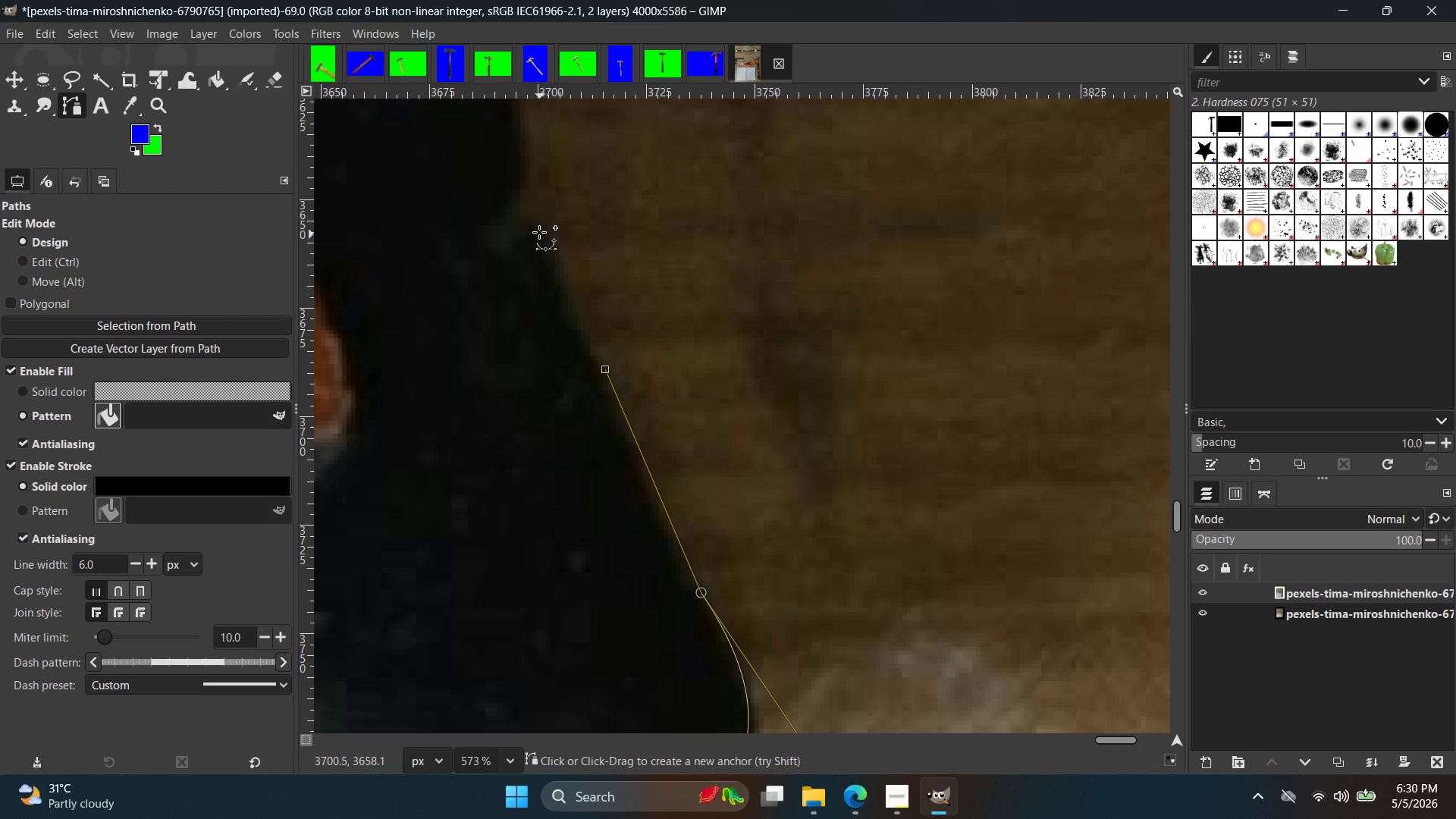 
left_click([539, 230])
 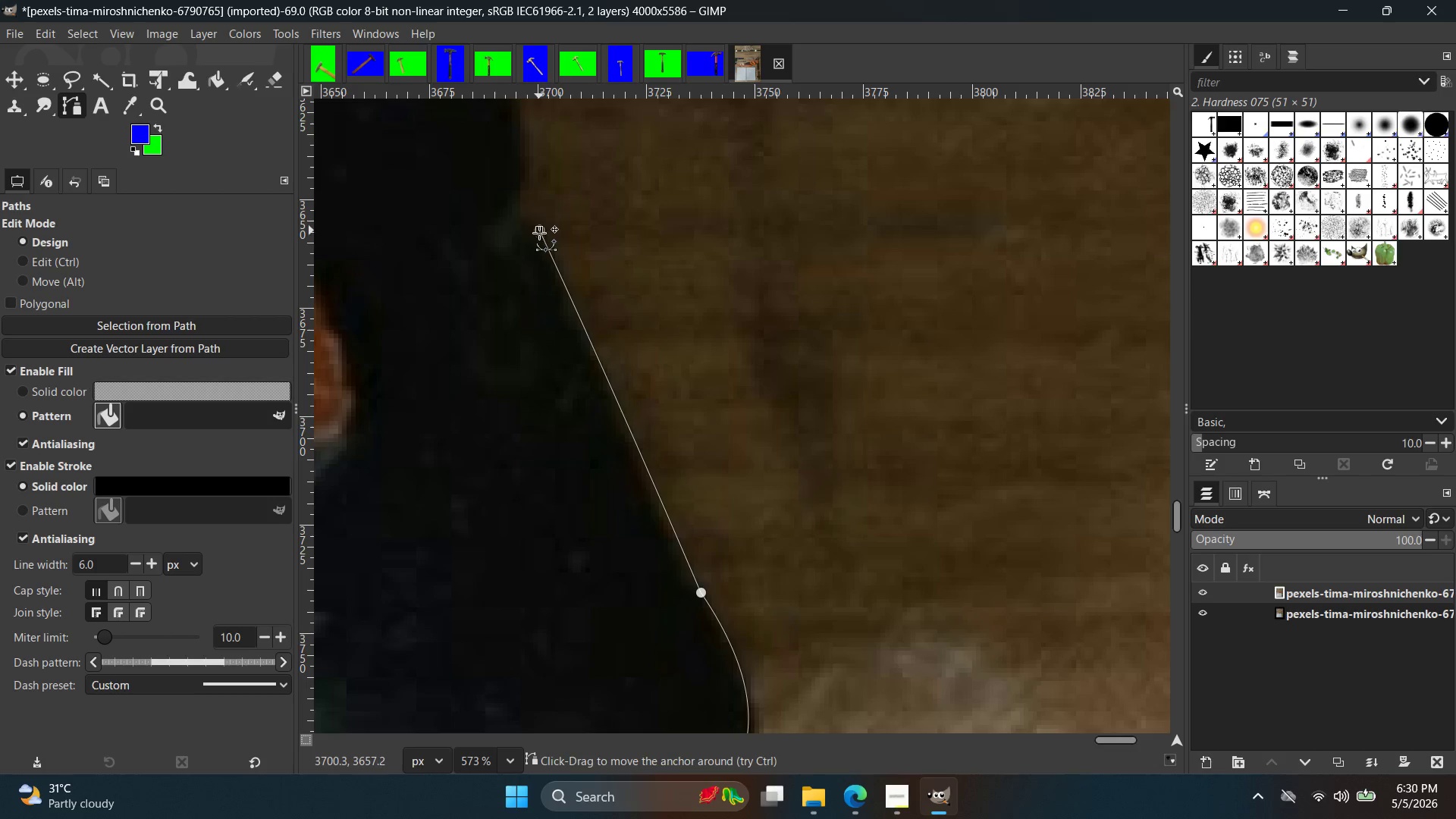 
hold_key(key=Space, duration=0.47)
 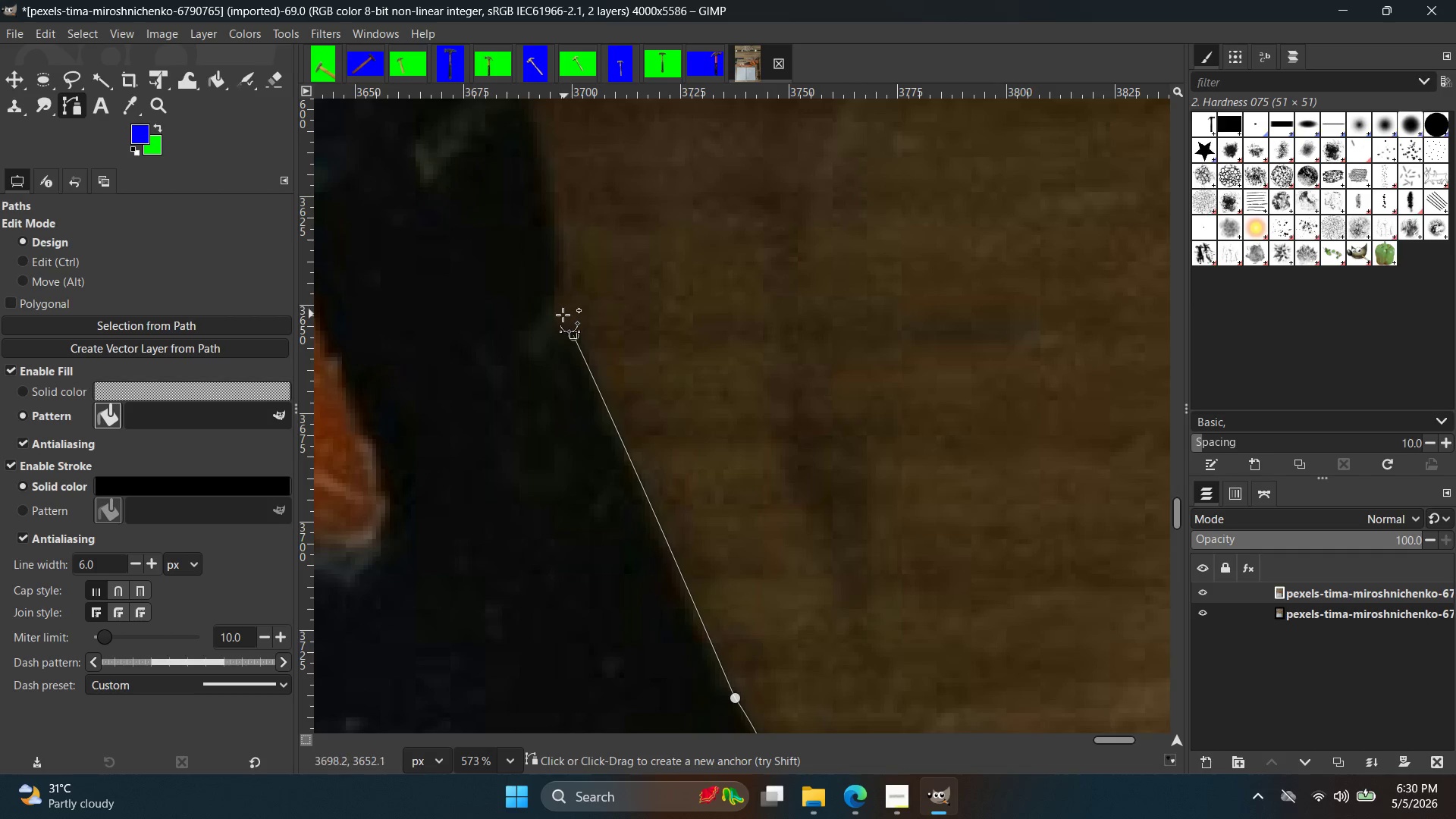 
left_click_drag(start_coordinate=[557, 286], to_coordinate=[564, 268])
 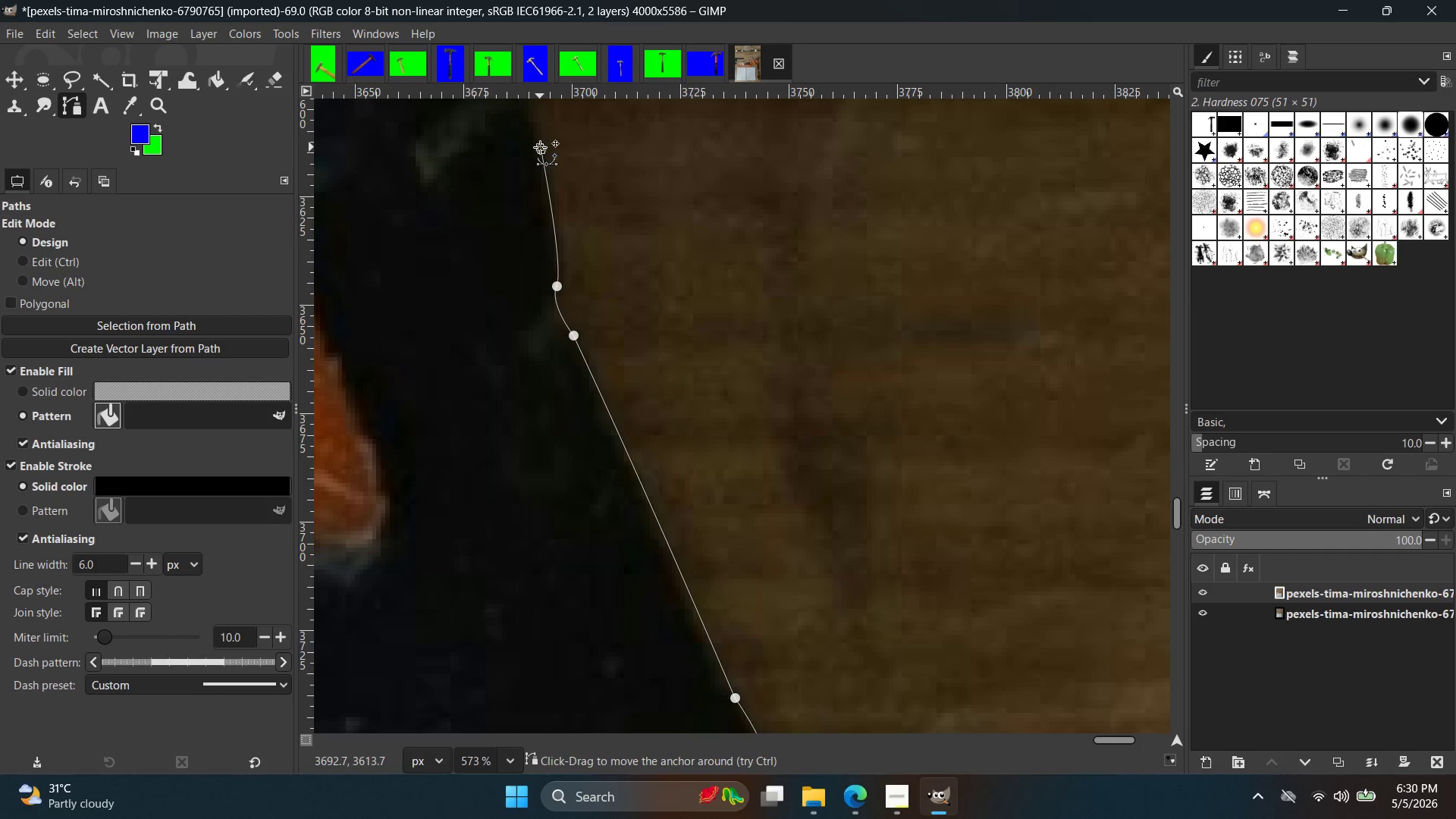 
hold_key(key=Space, duration=0.31)
 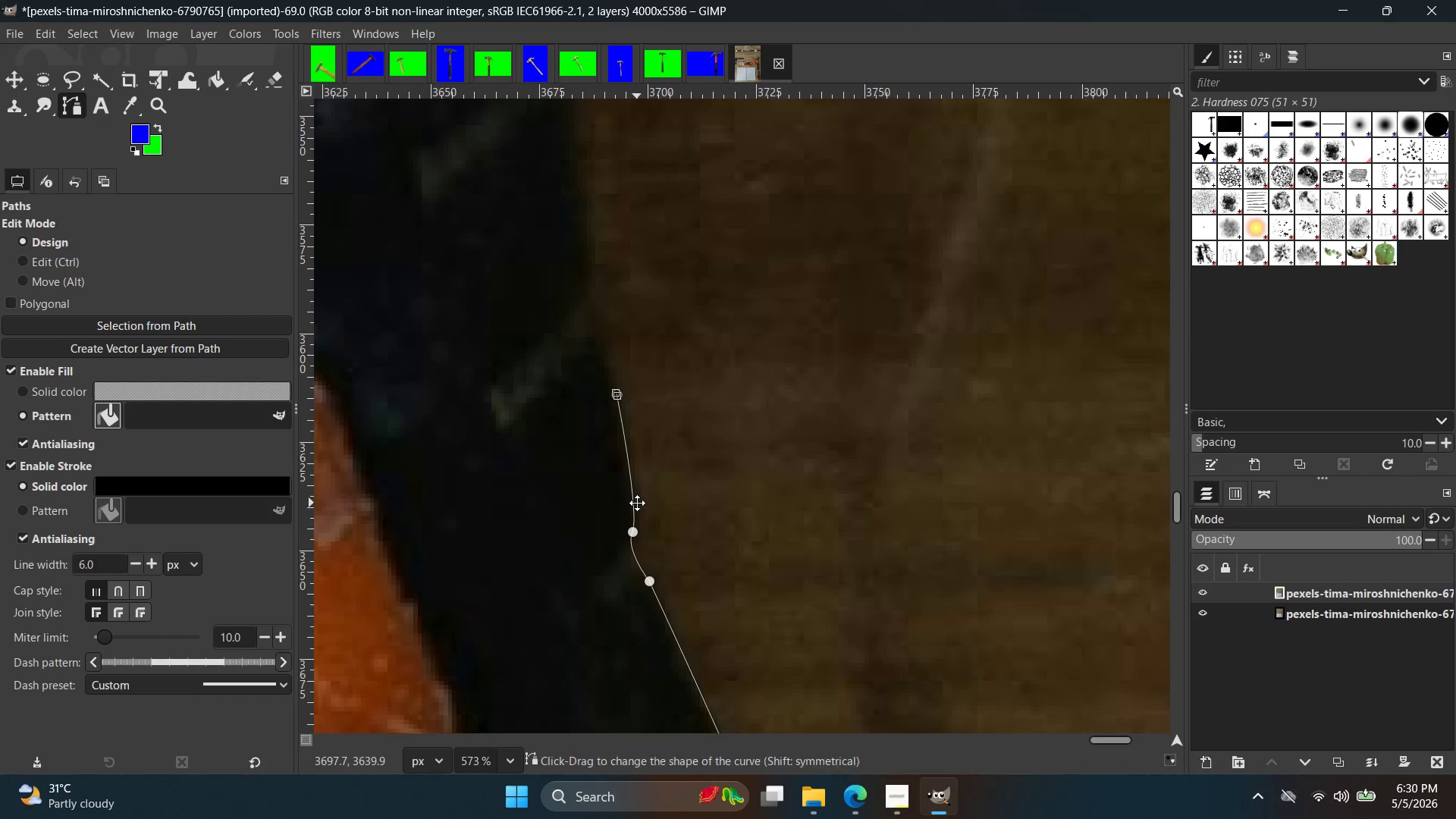 
key(Control+ControlLeft)
 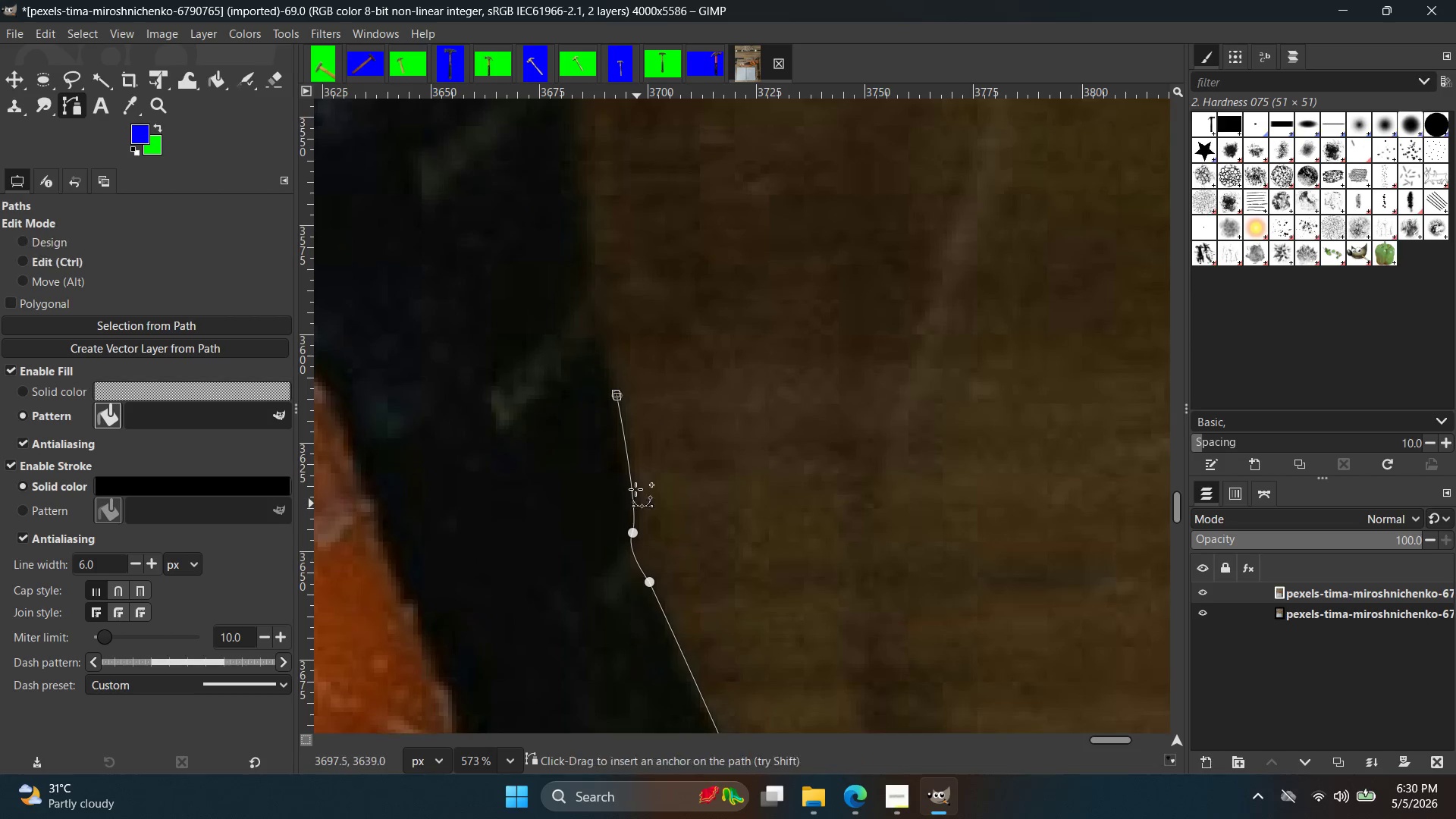 
key(Control+Z)
 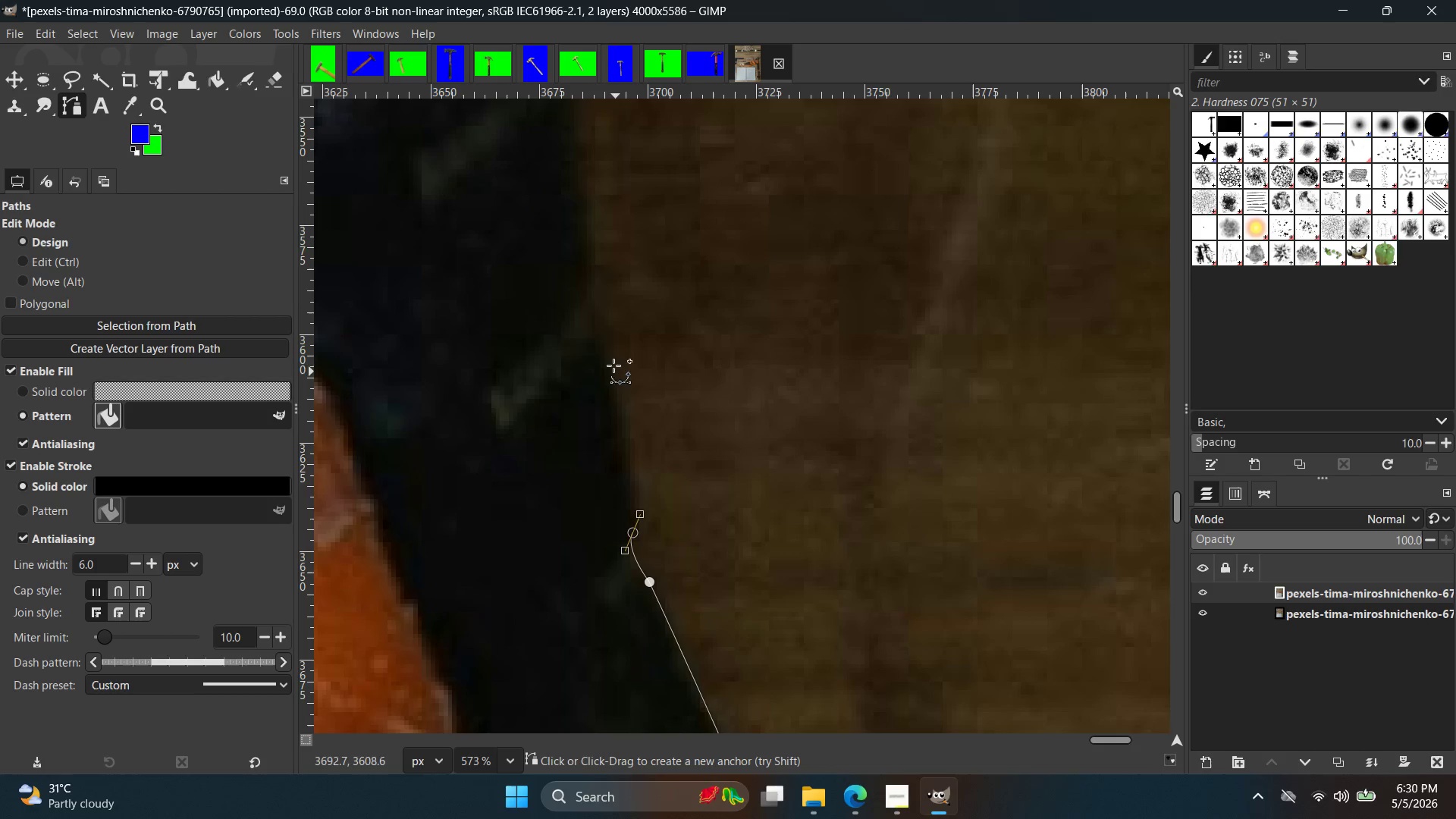 
left_click_drag(start_coordinate=[597, 344], to_coordinate=[575, 258])
 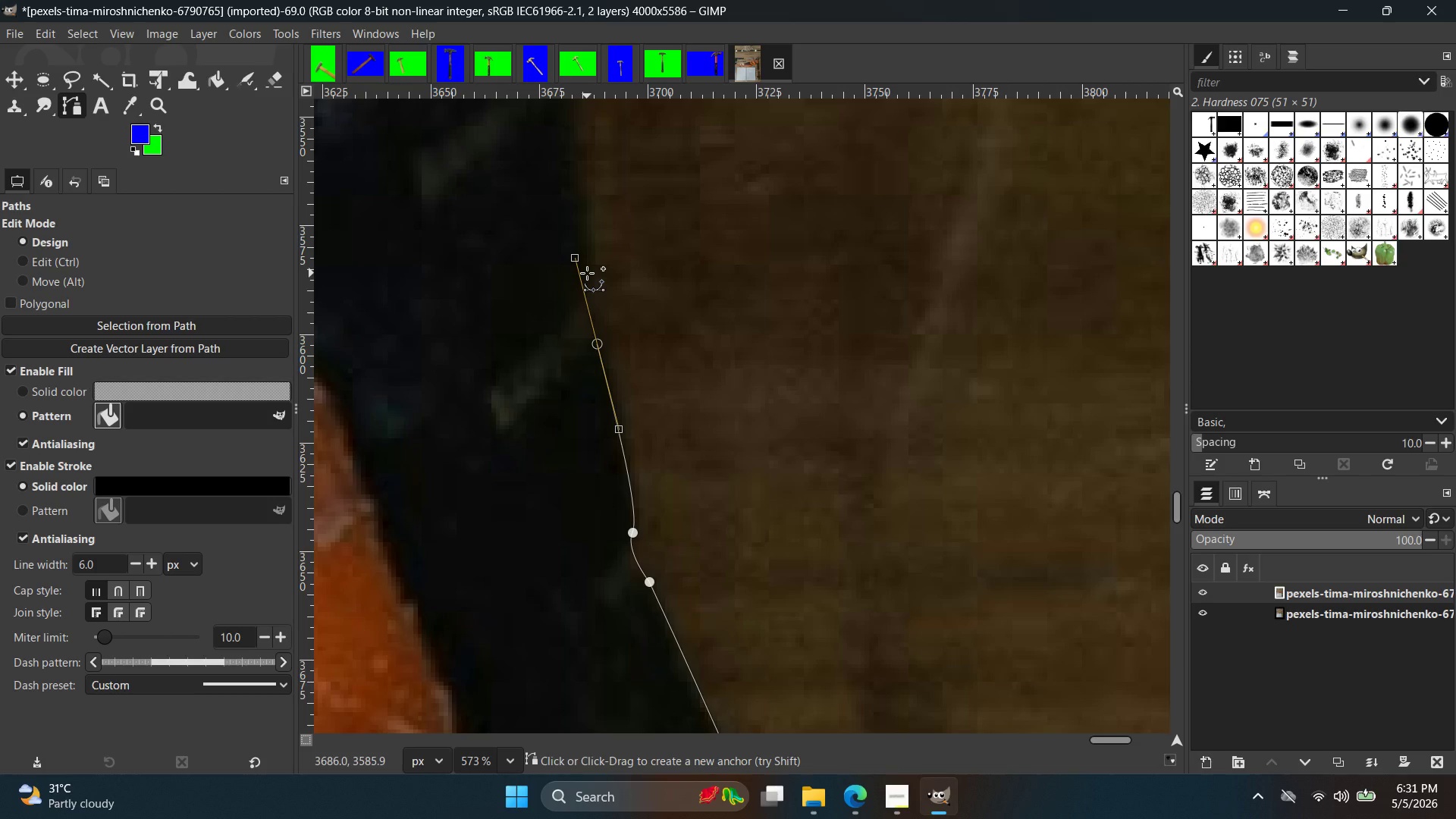 
wait(45.84)
 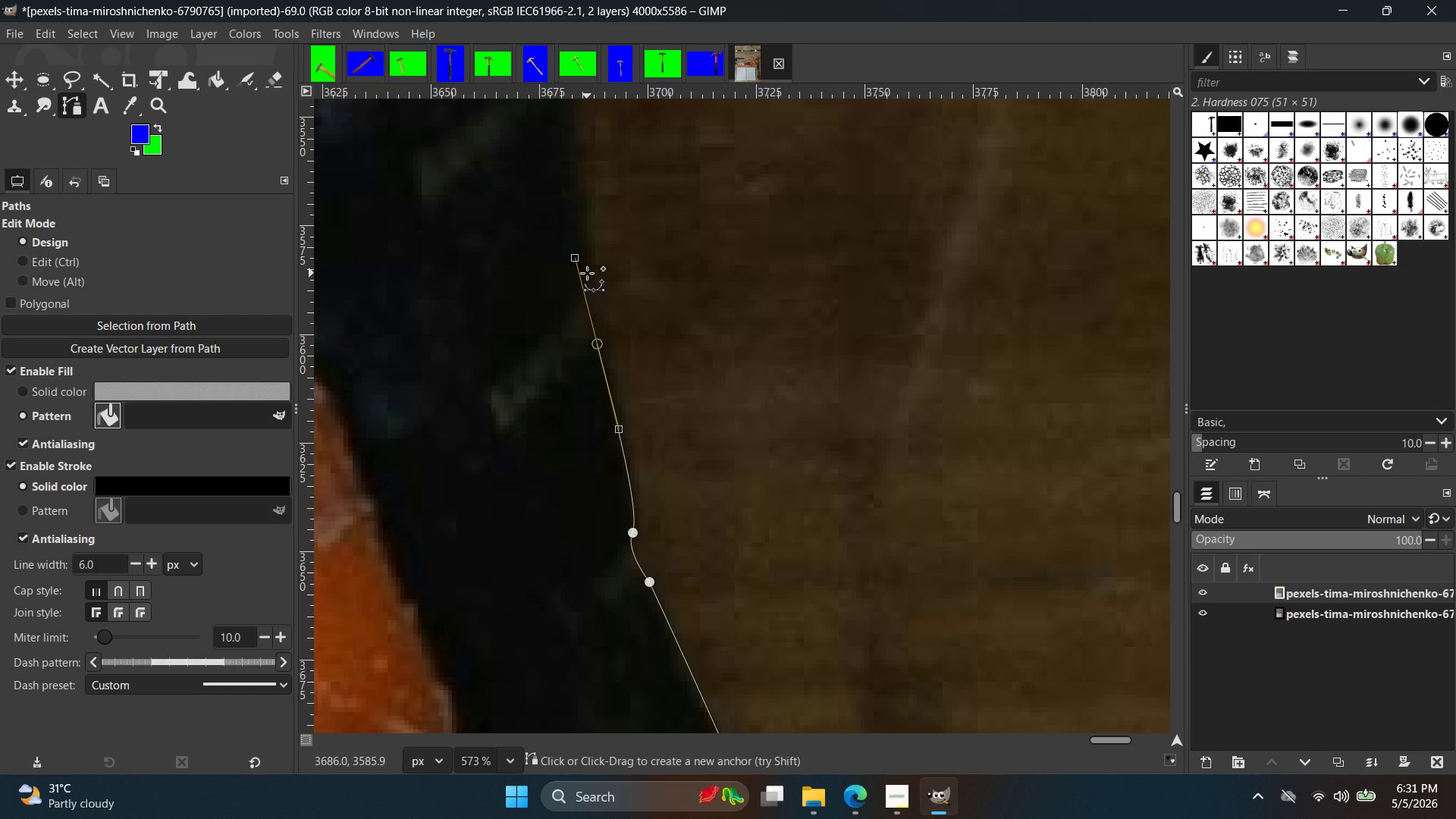 
hold_key(key=Space, duration=0.48)
 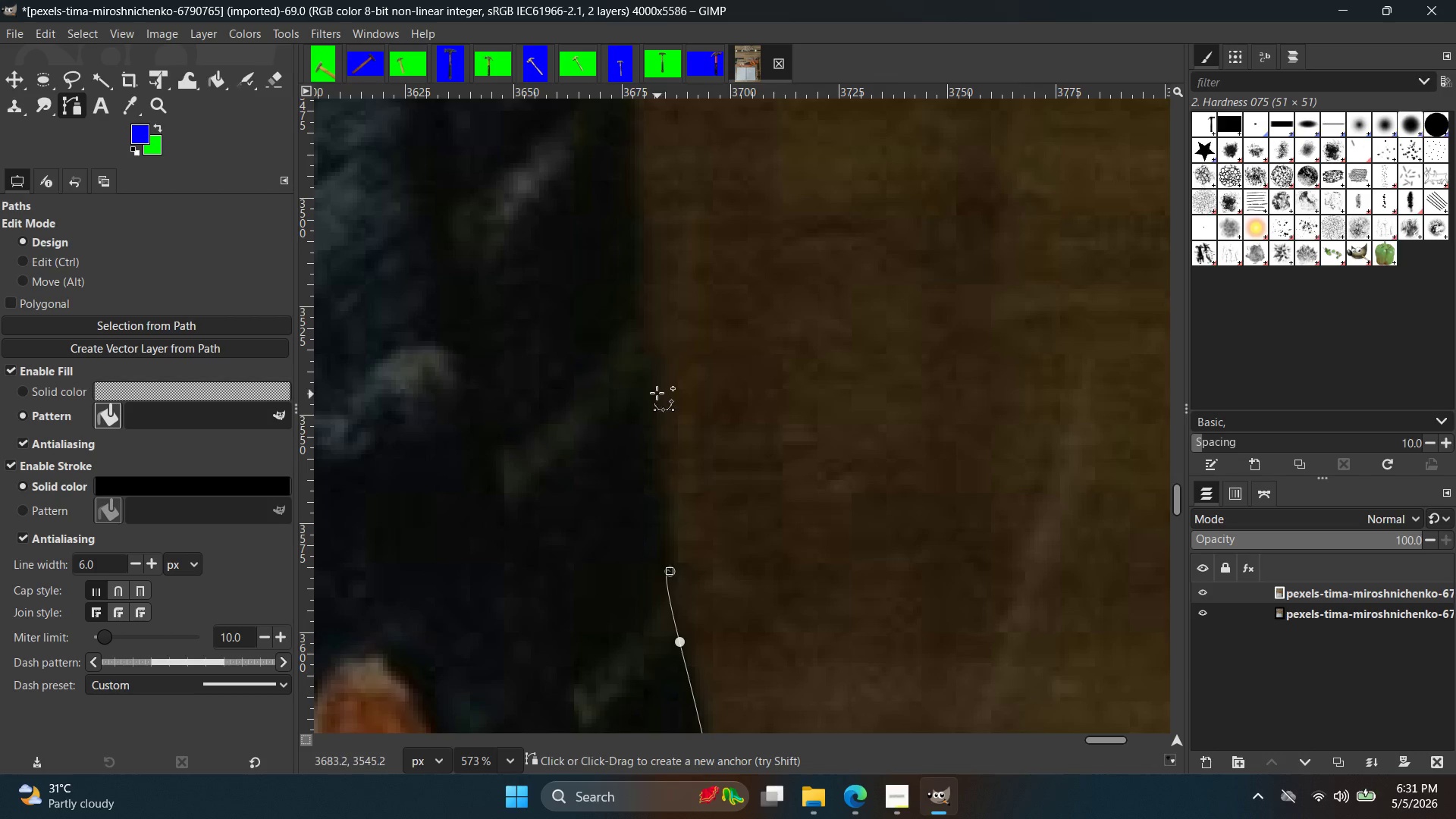 
left_click_drag(start_coordinate=[631, 391], to_coordinate=[670, 583])
 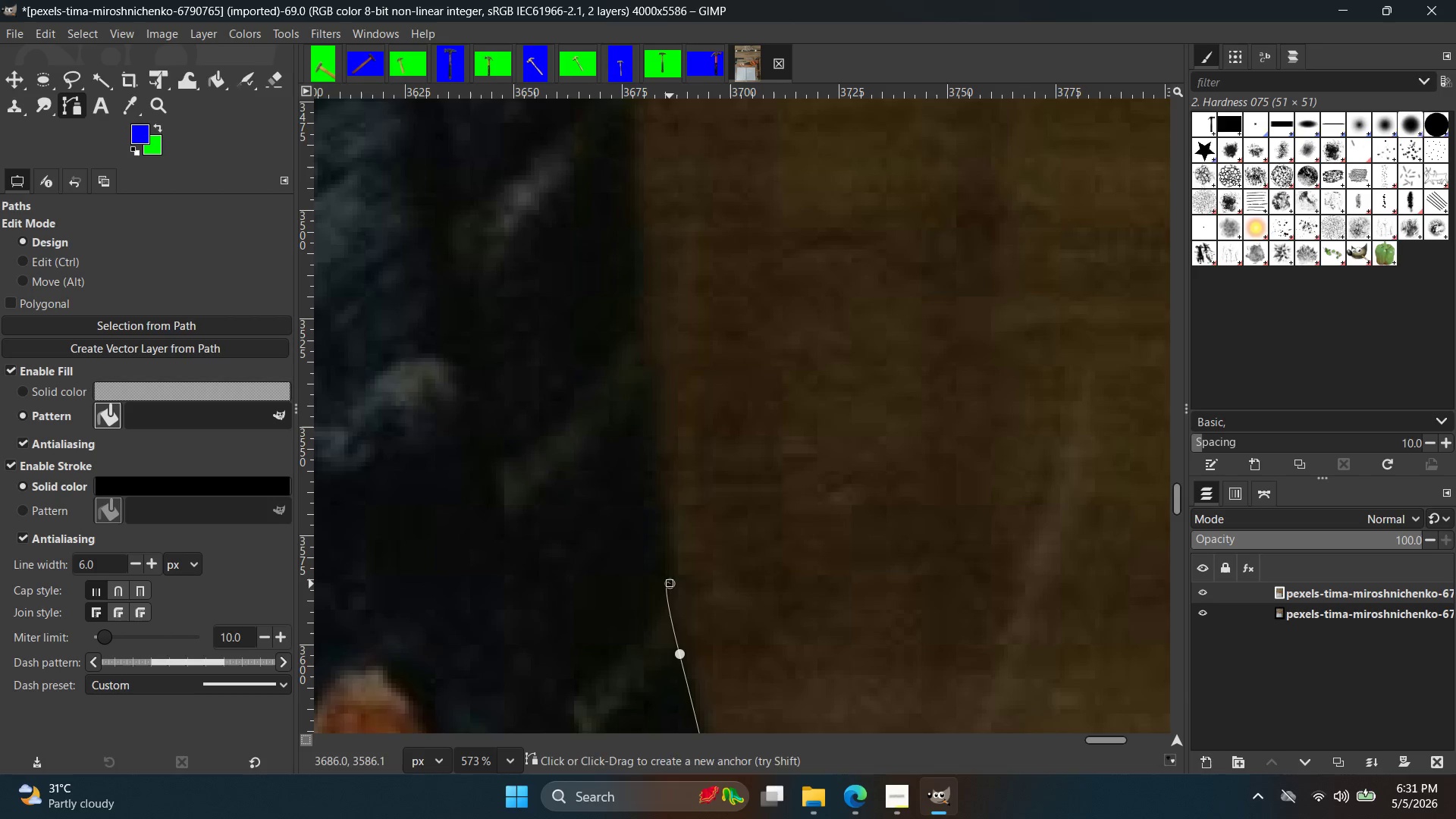 
double_click([670, 583])
 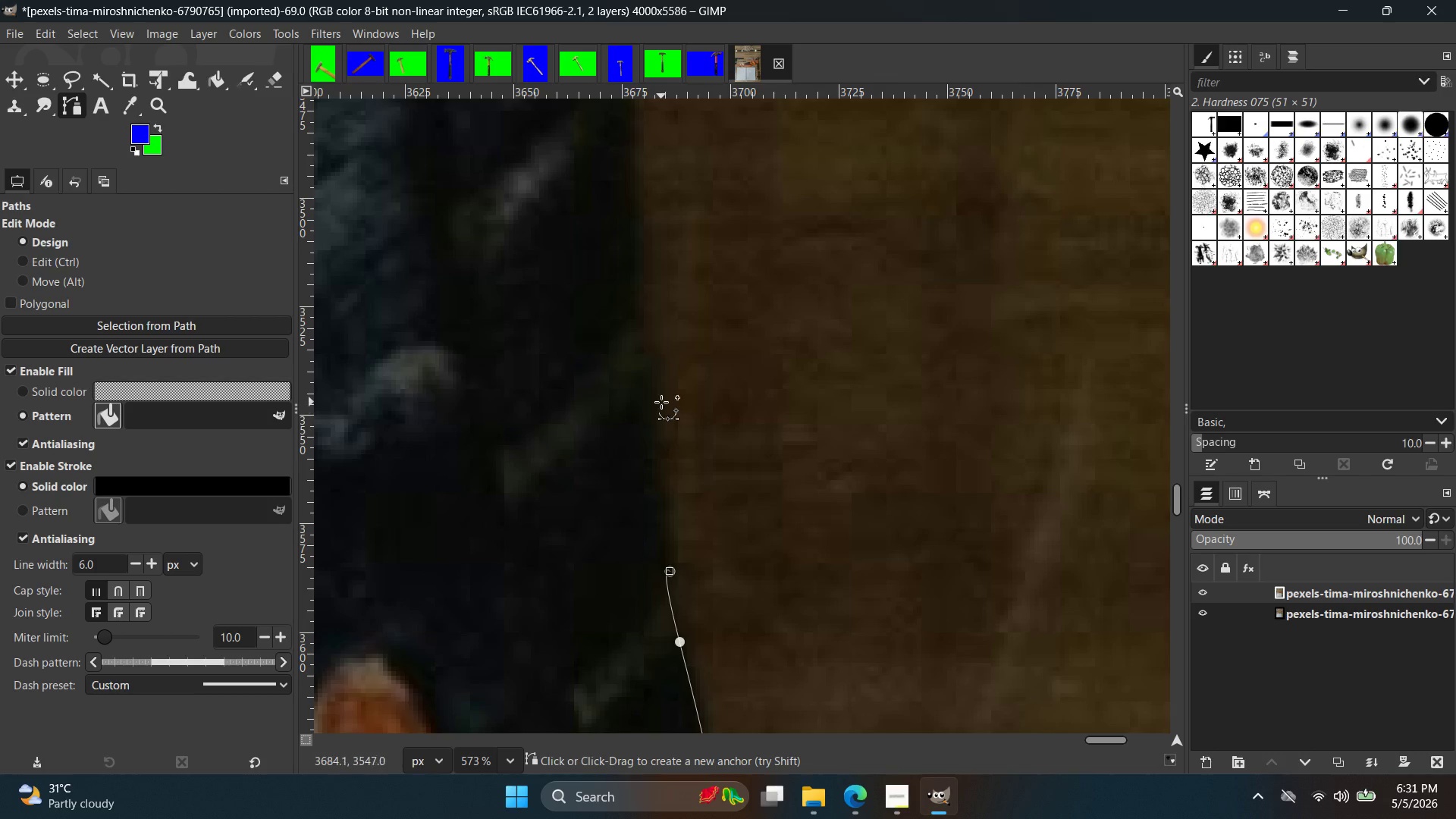 
left_click([657, 392])
 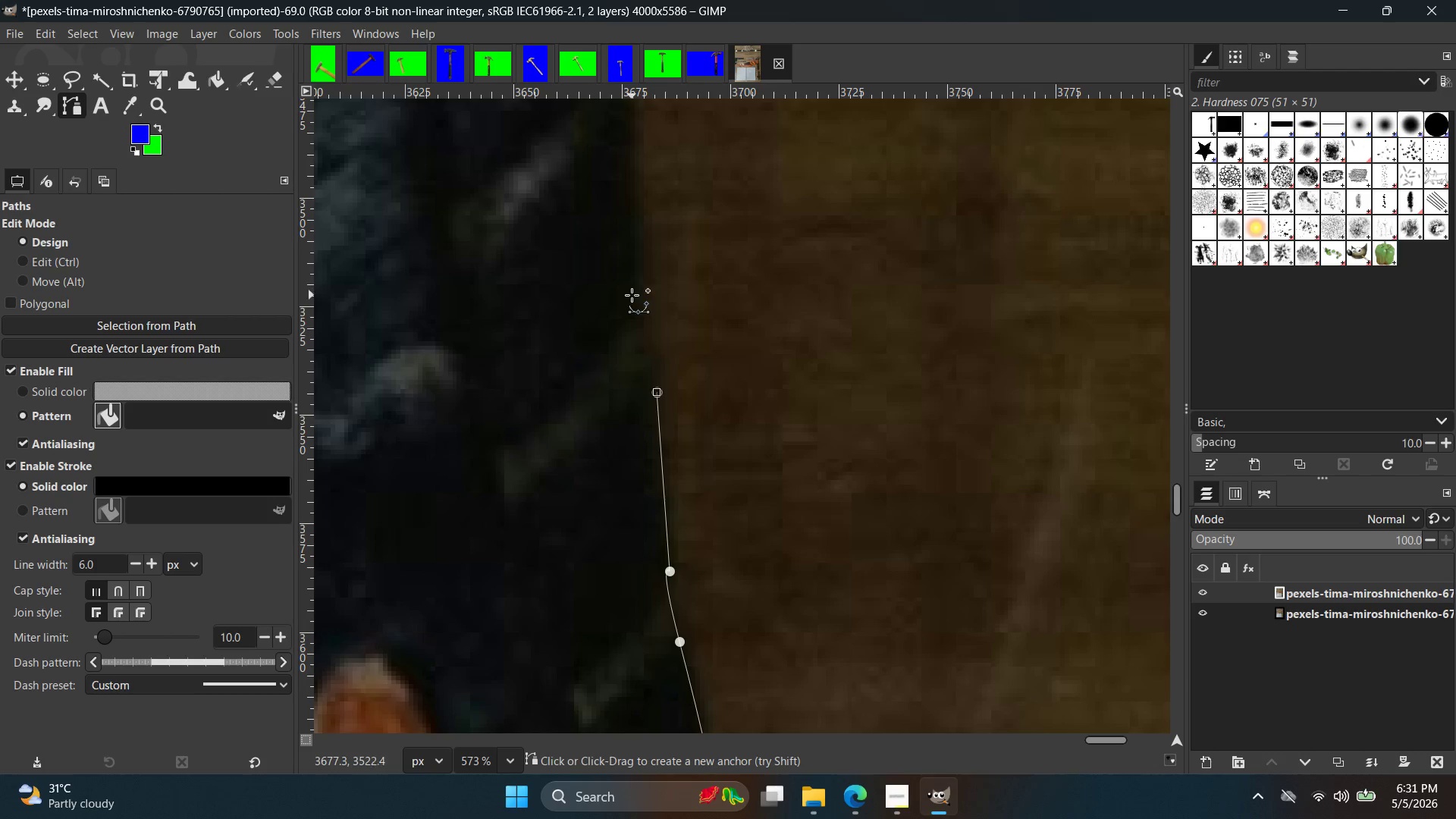 
hold_key(key=Space, duration=0.39)
 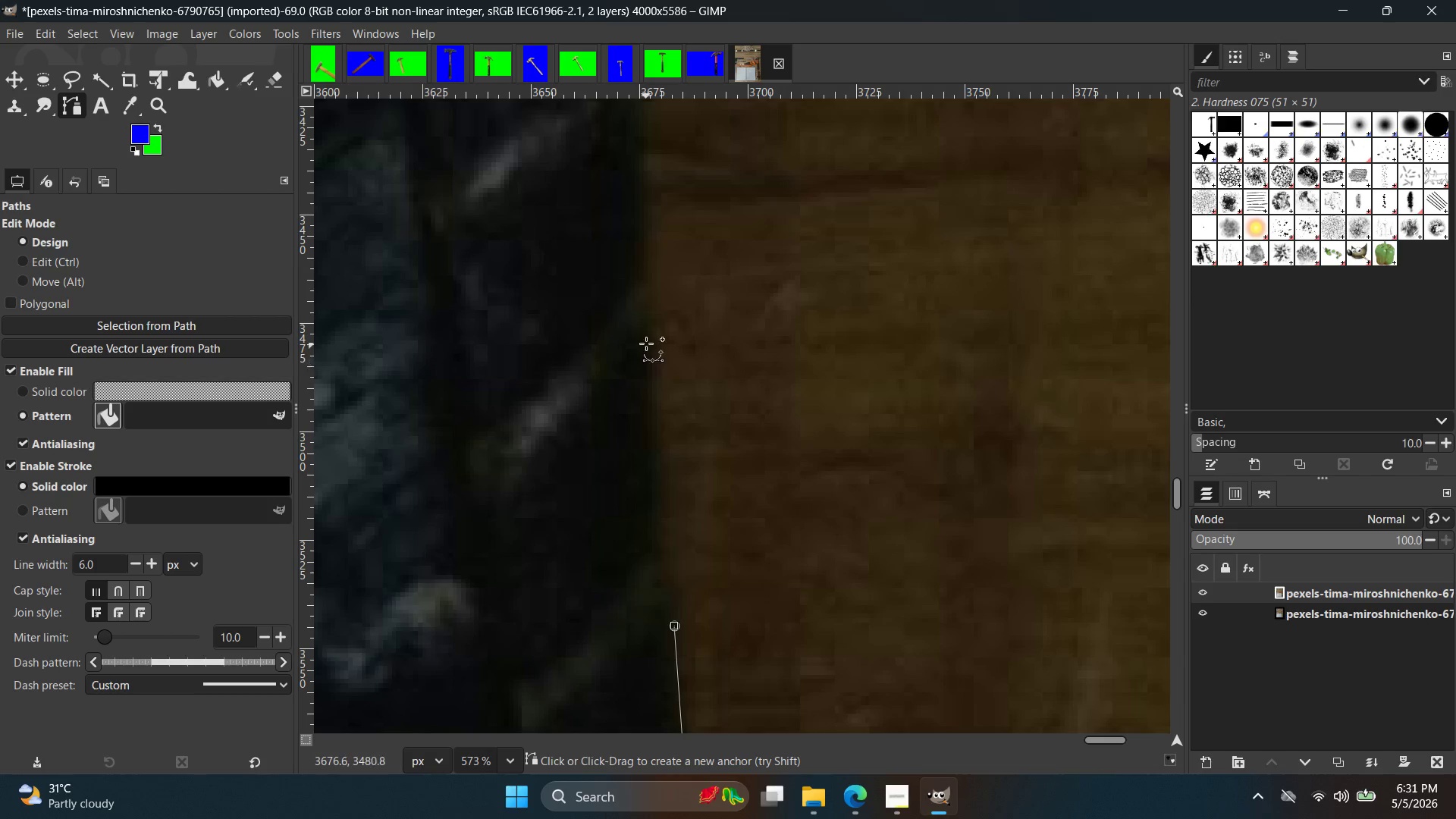 
left_click([649, 327])
 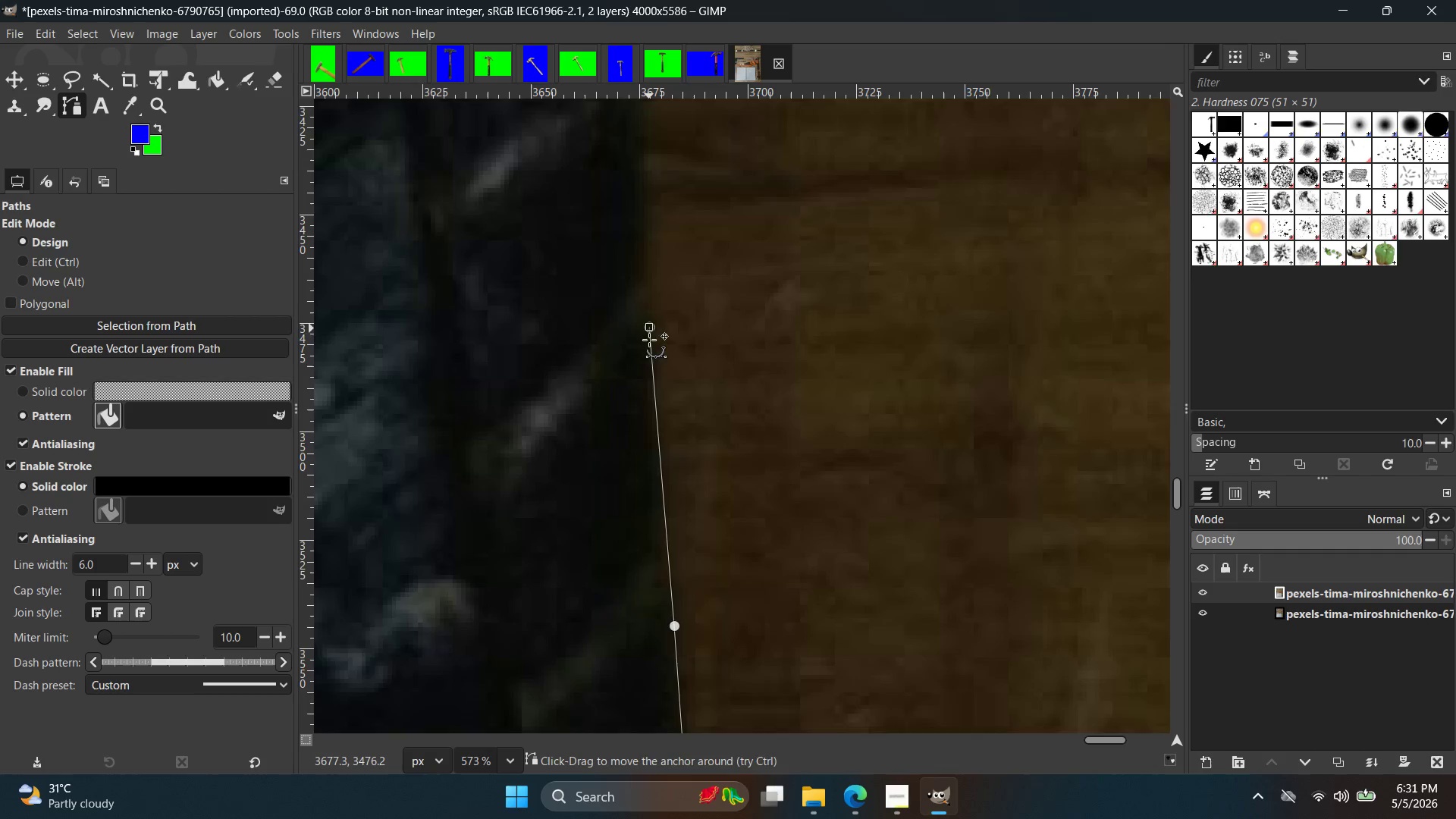 
key(Space)
 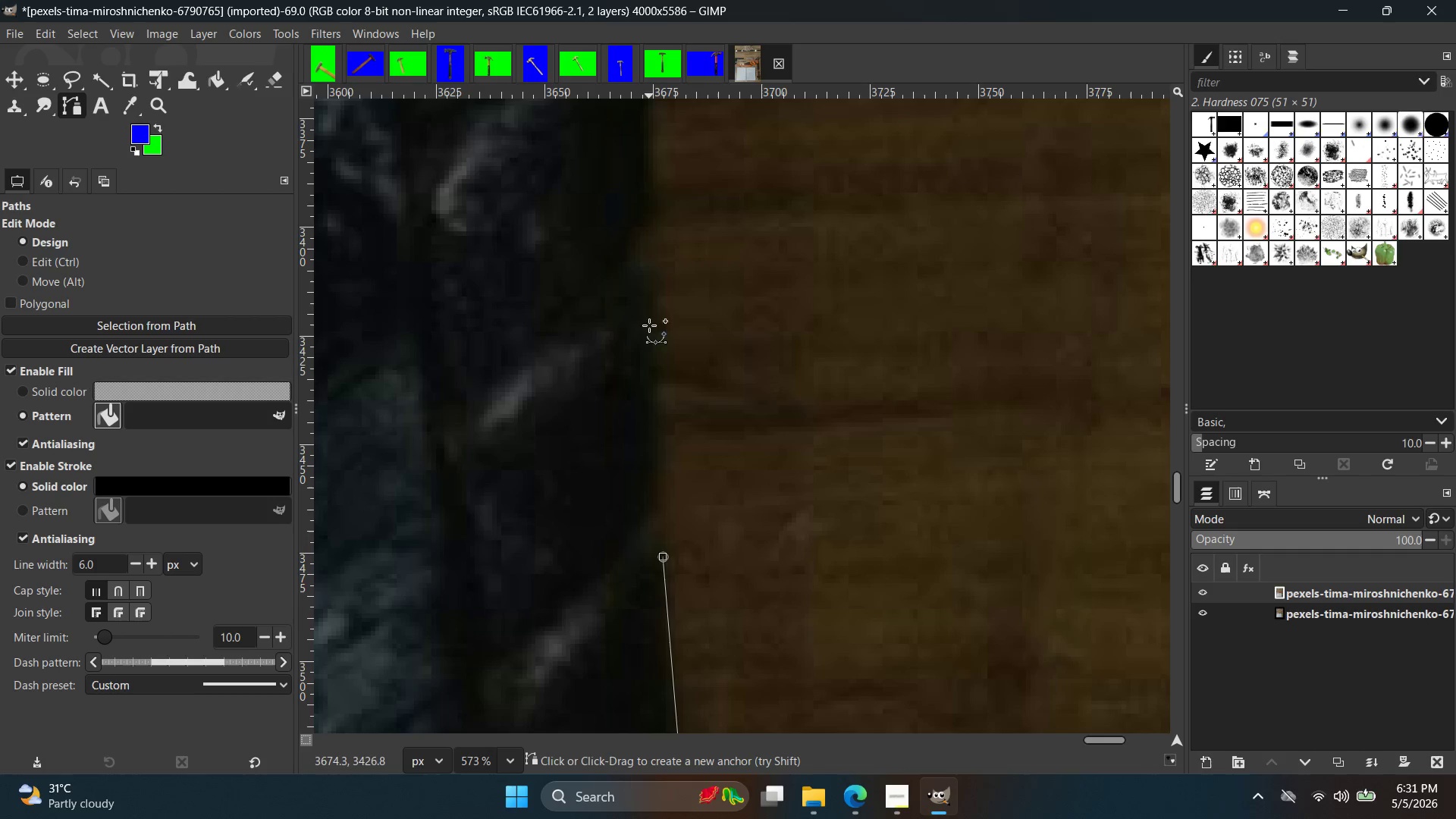 
left_click([651, 286])
 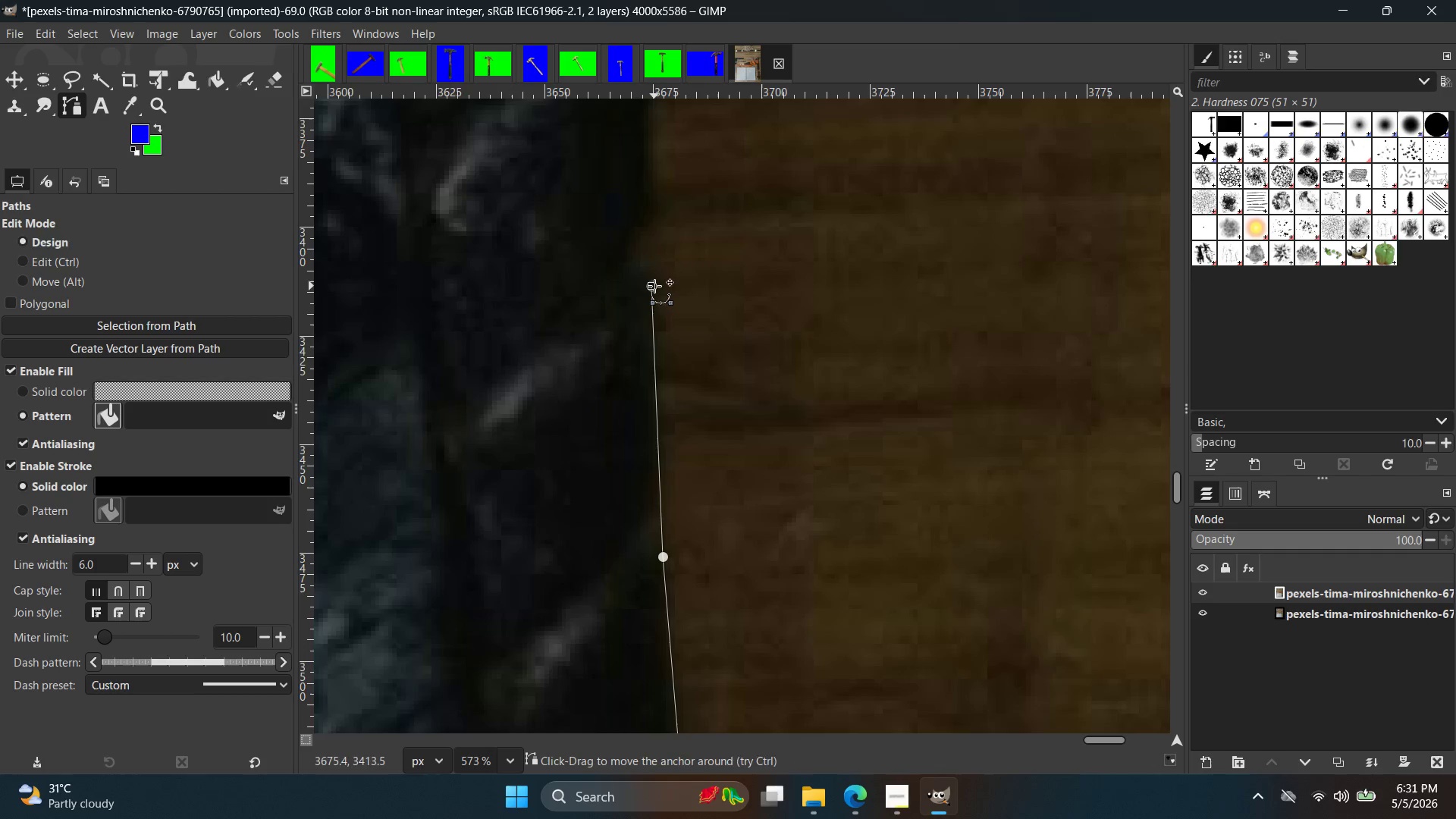 
hold_key(key=ControlLeft, duration=0.33)
 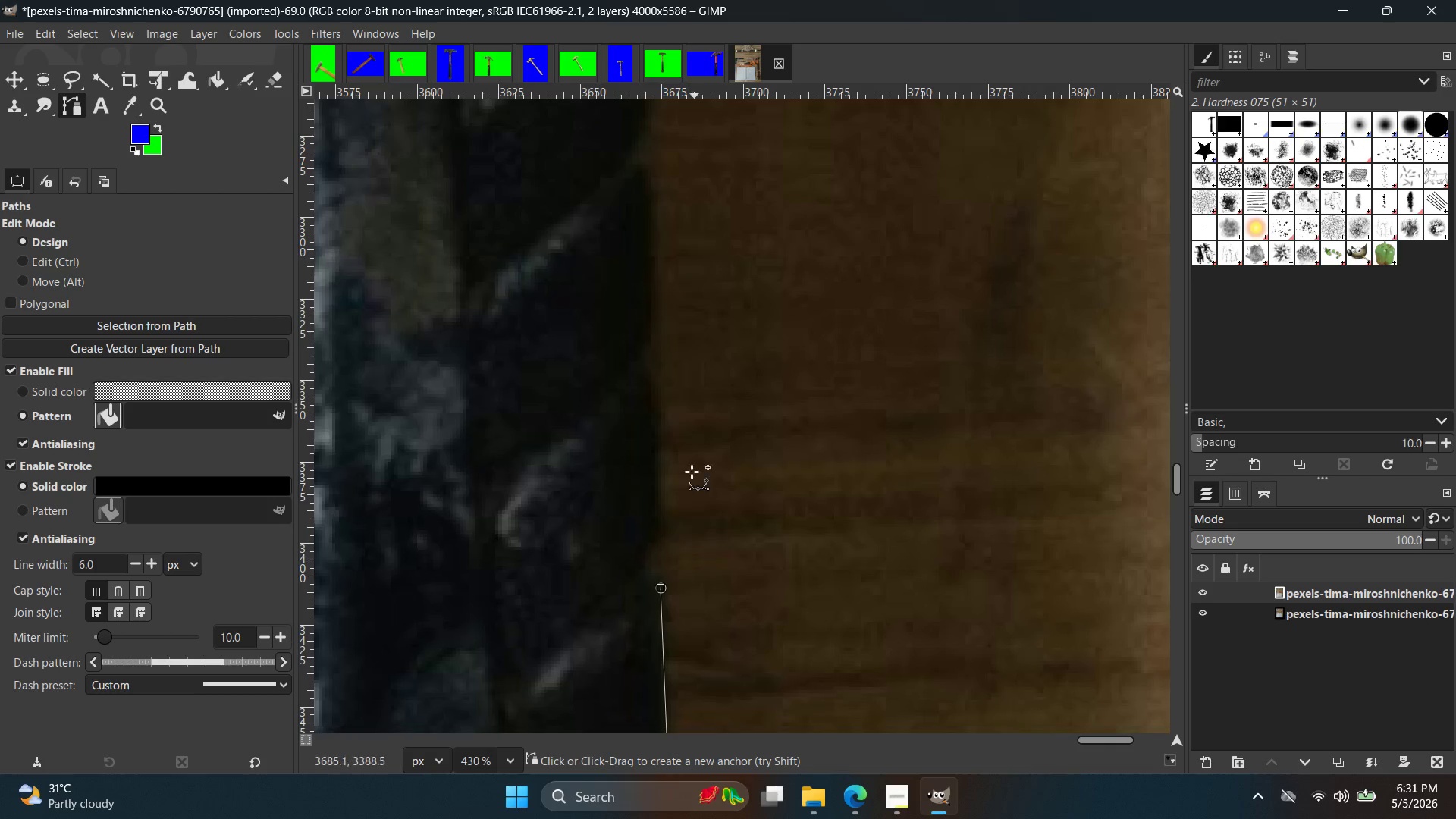 
hold_key(key=Space, duration=0.38)
 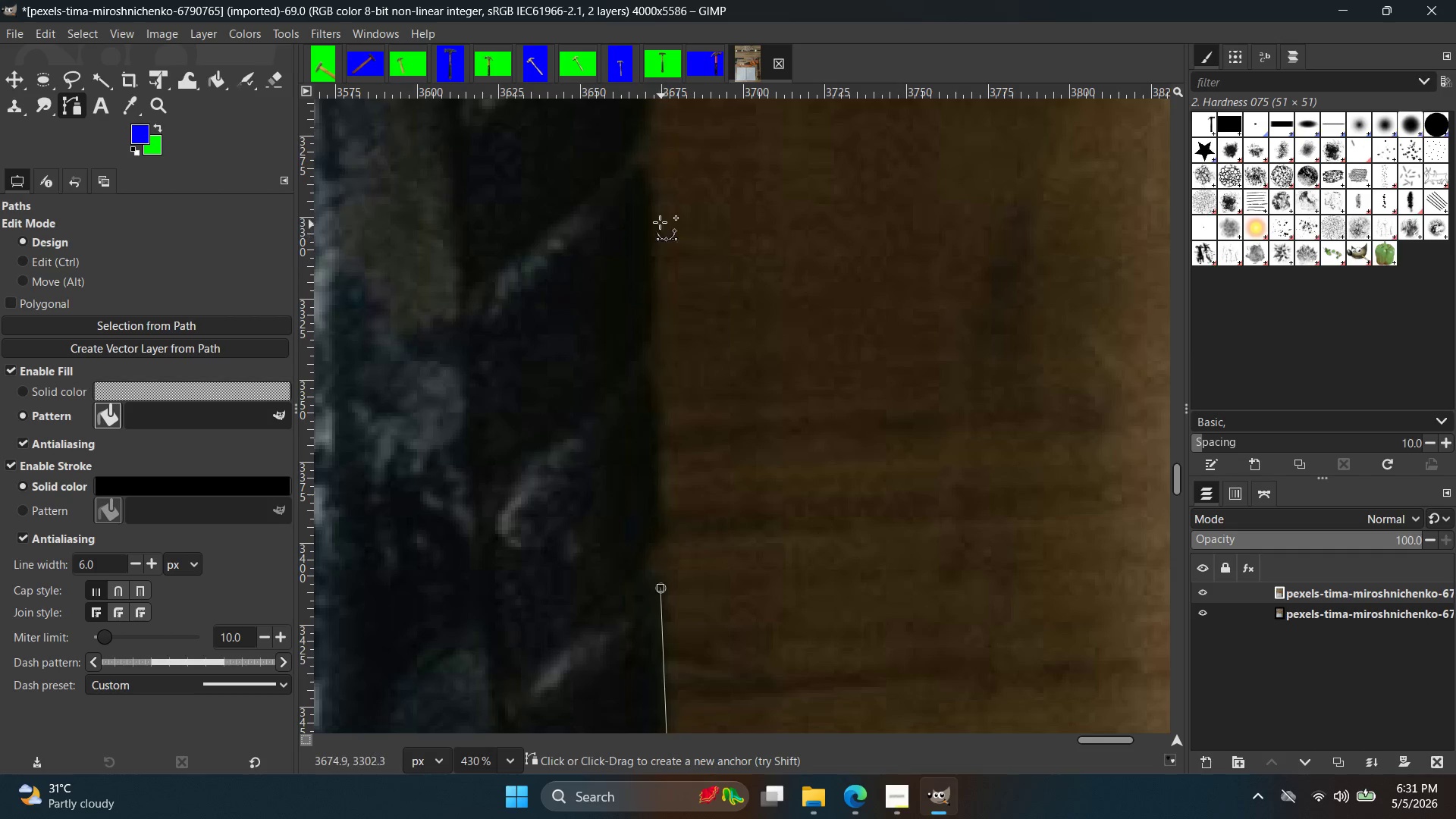 
scroll: coordinate [660, 286], scroll_direction: down, amount: 3.0
 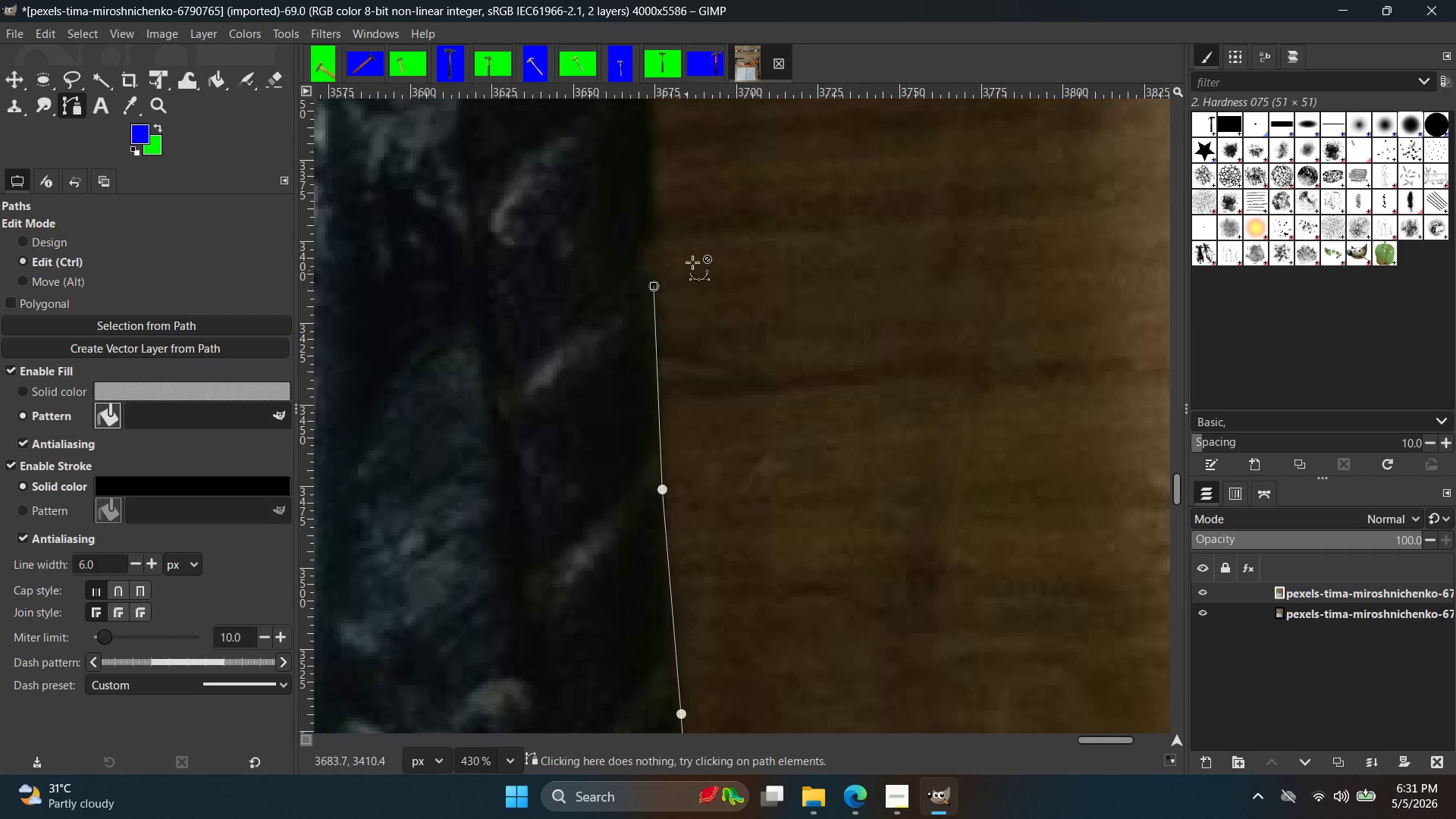 
 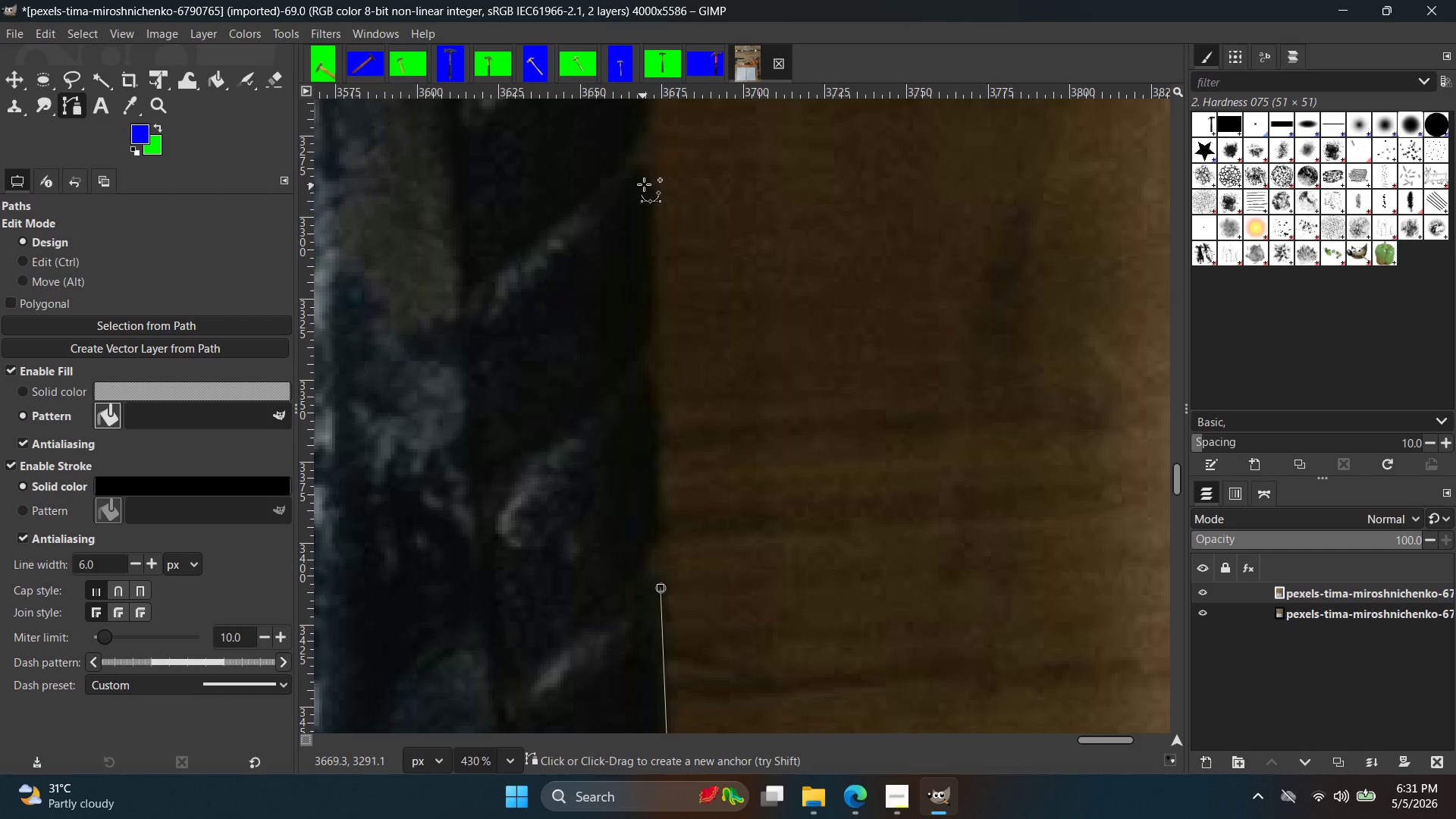 
left_click([644, 184])
 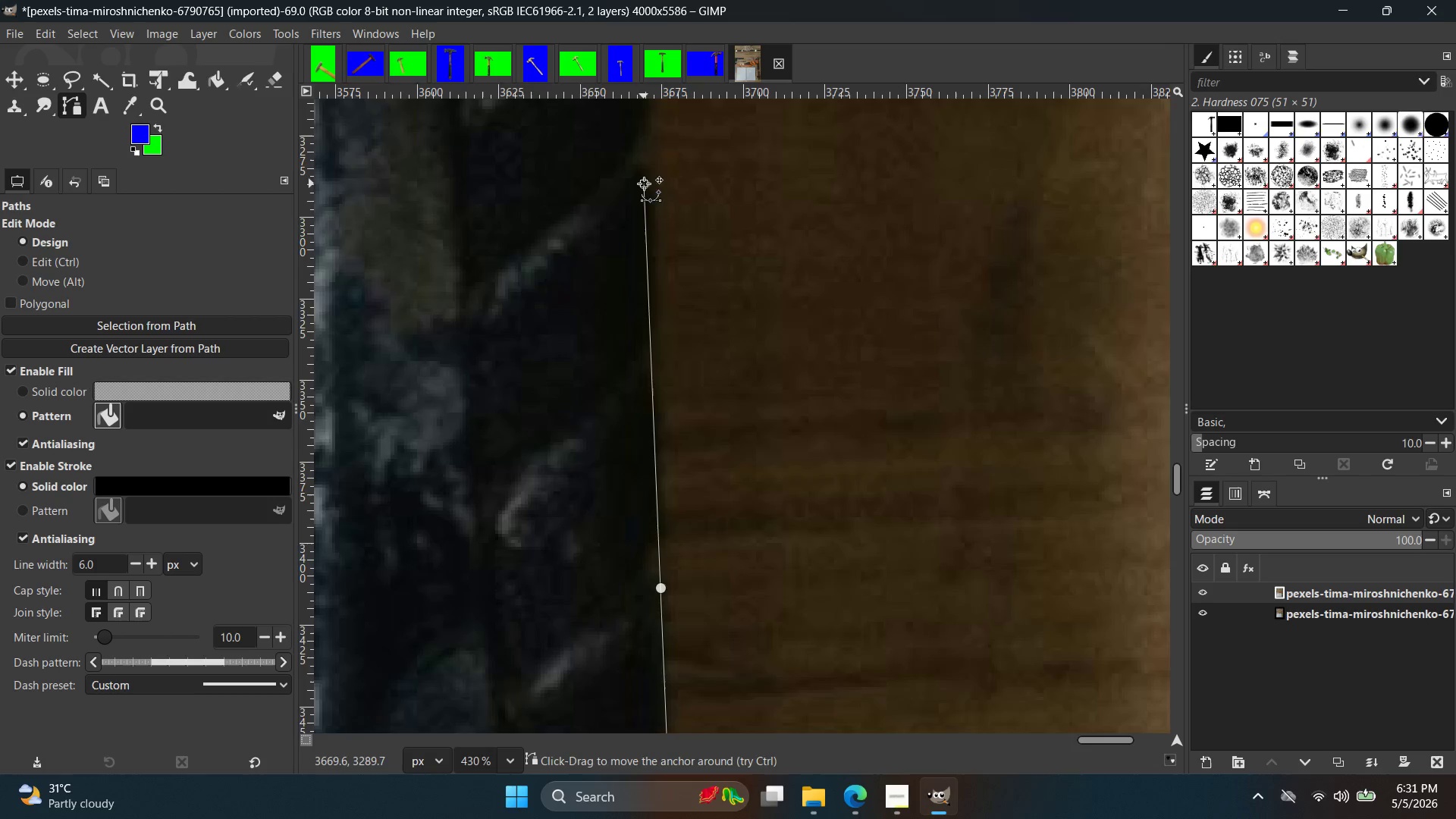 
hold_key(key=Space, duration=0.39)
 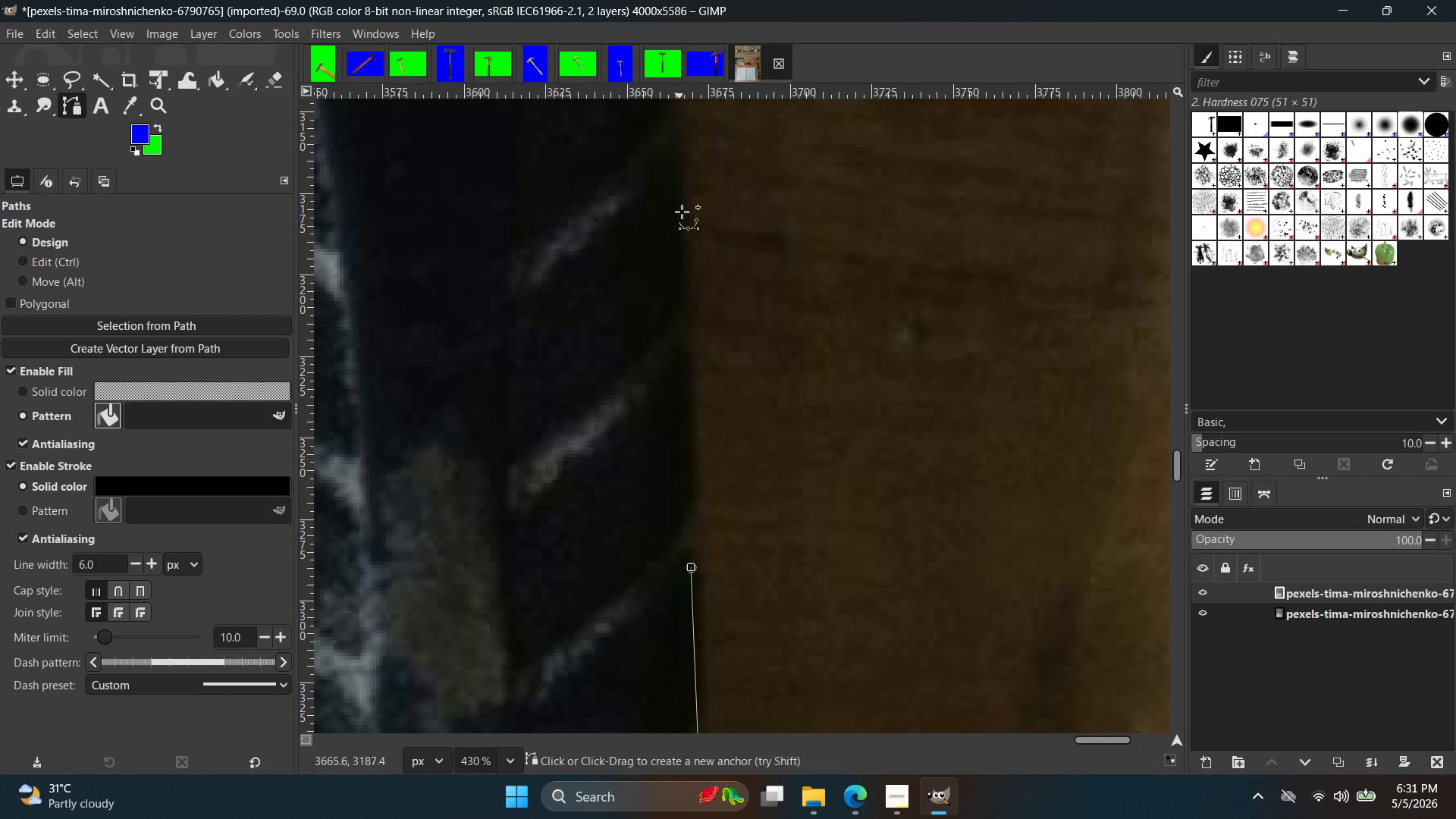 
left_click([684, 182])
 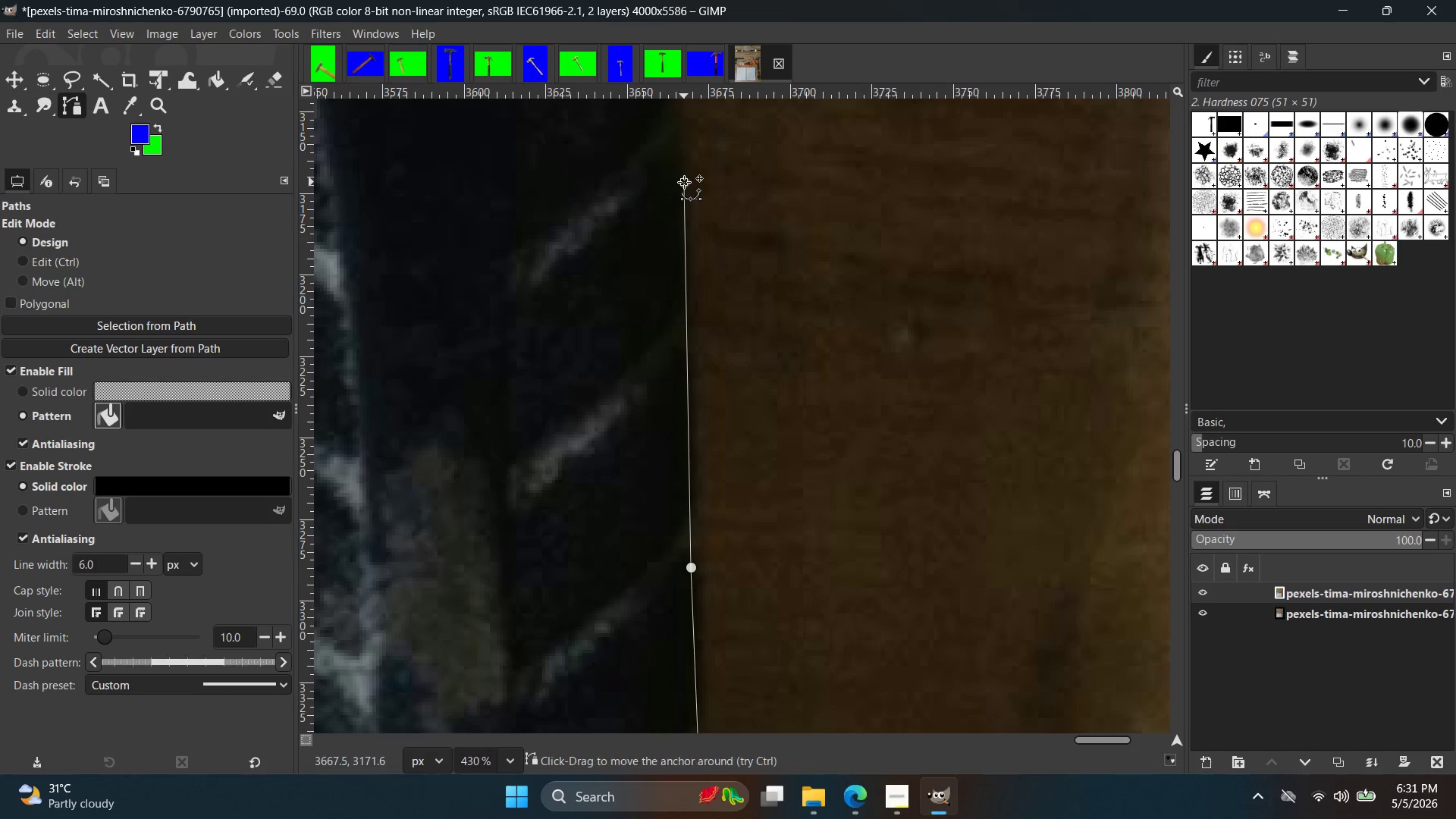 
hold_key(key=Space, duration=0.34)
 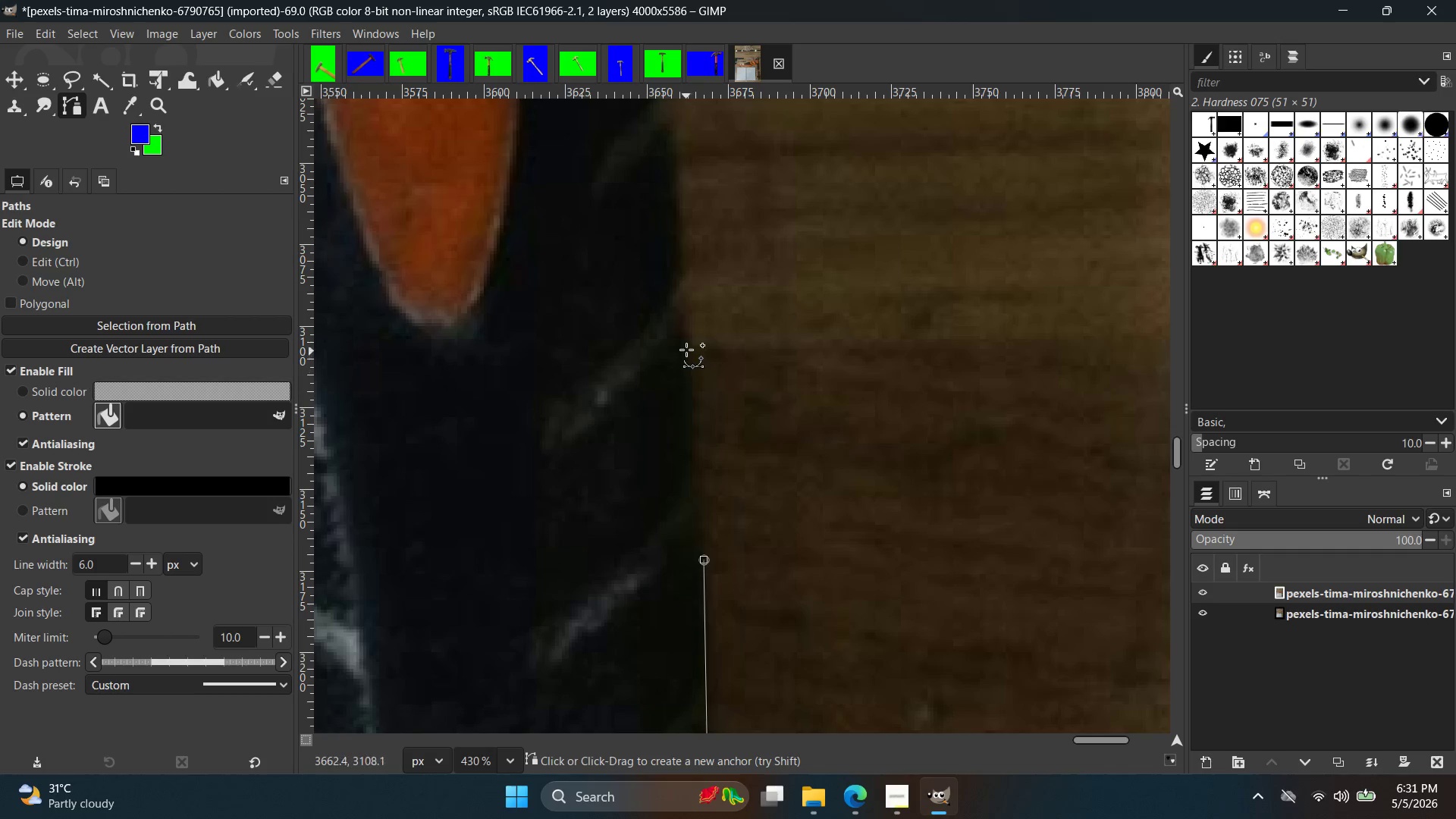 
left_click([682, 318])
 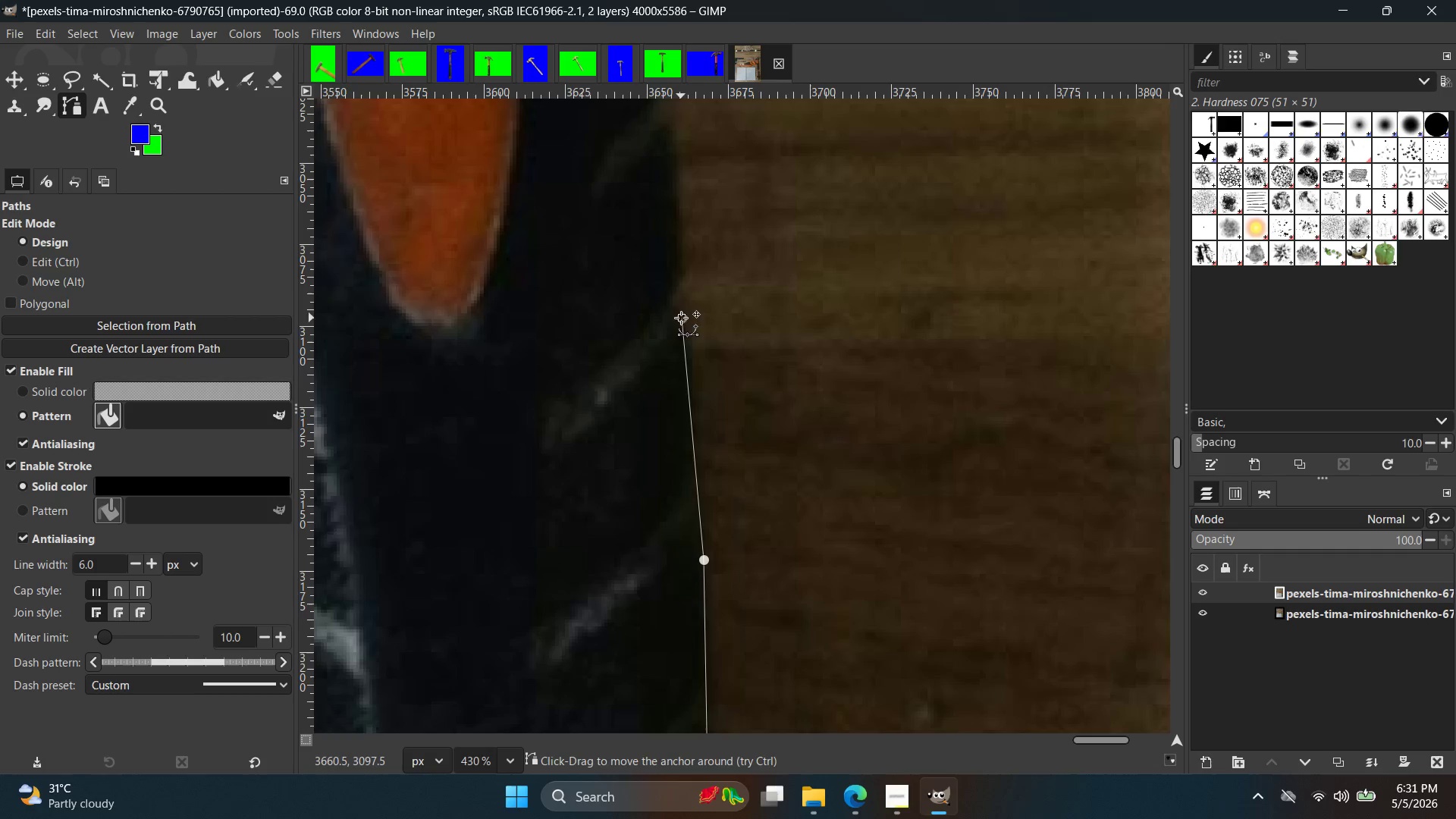 
hold_key(key=Space, duration=0.36)
 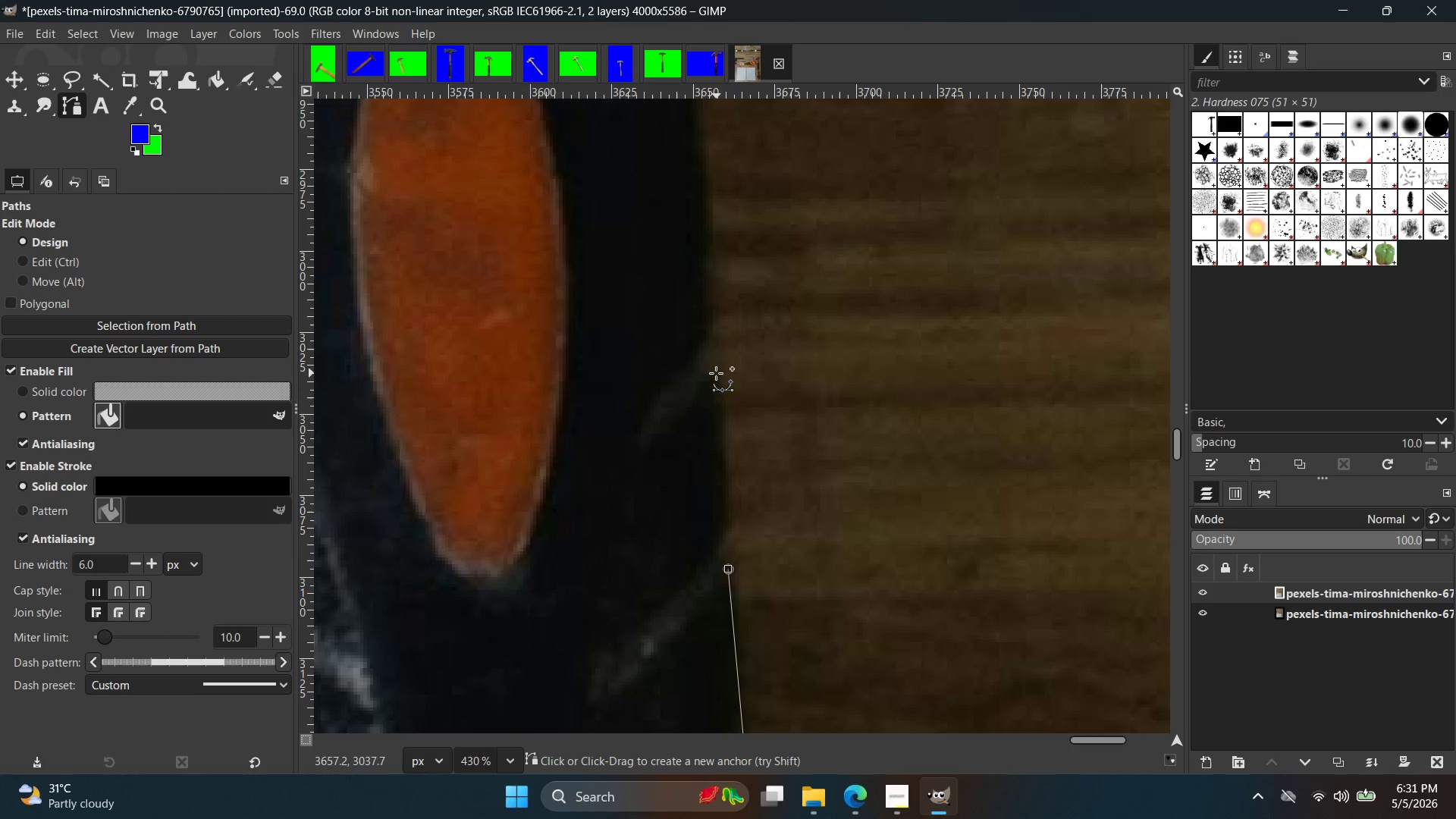 
left_click([713, 358])
 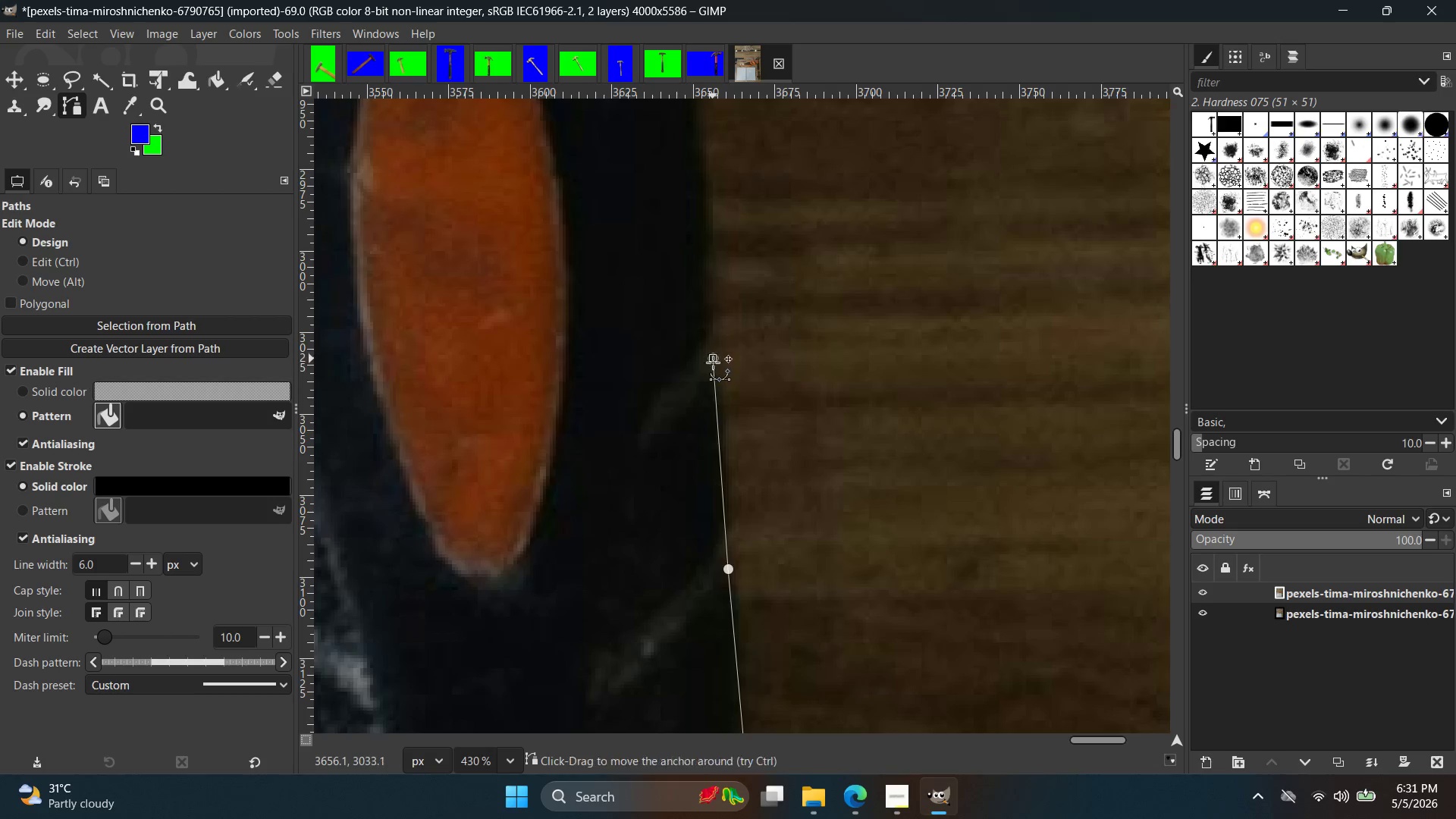 
hold_key(key=Space, duration=0.33)
 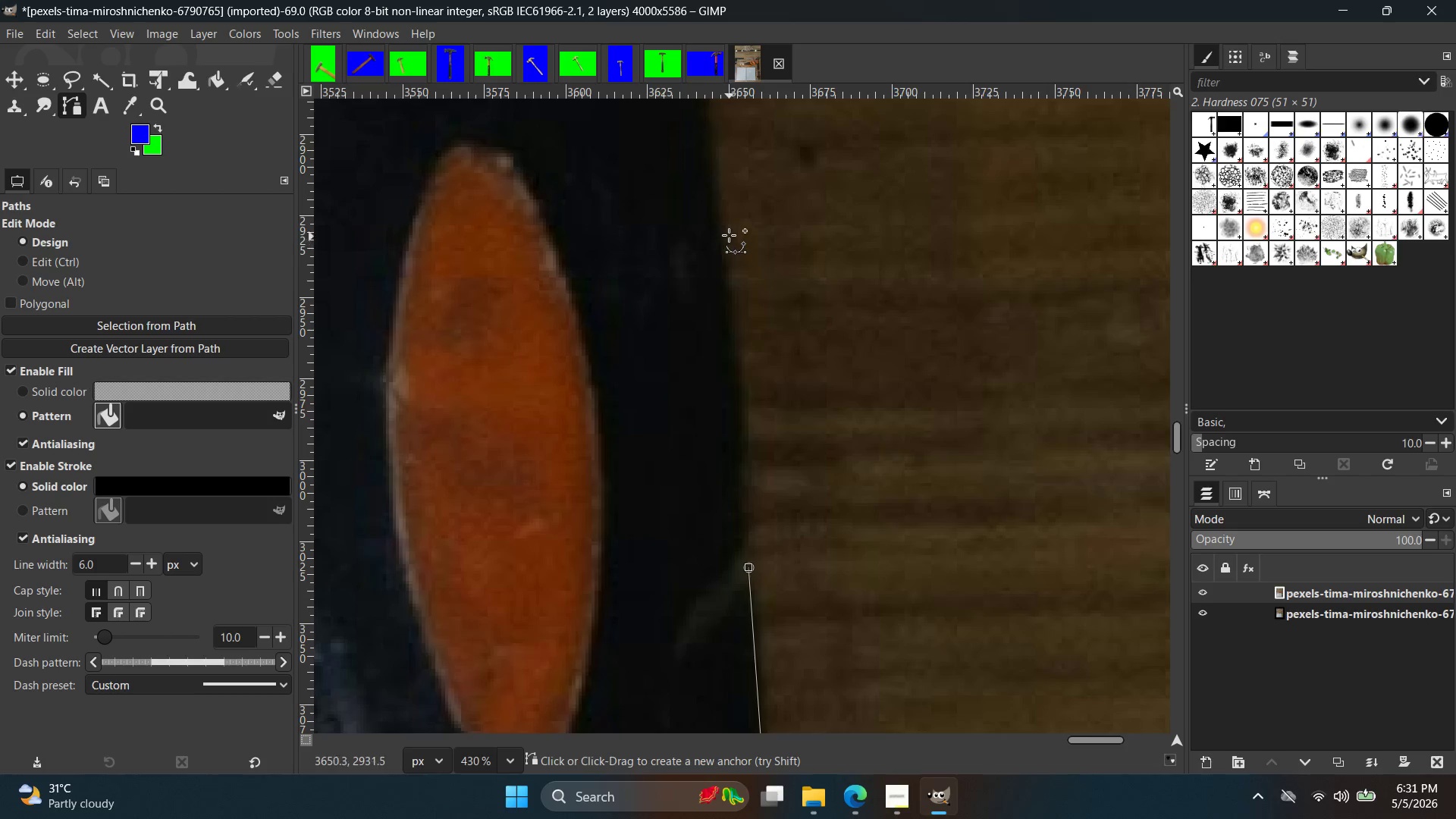 
left_click([721, 205])
 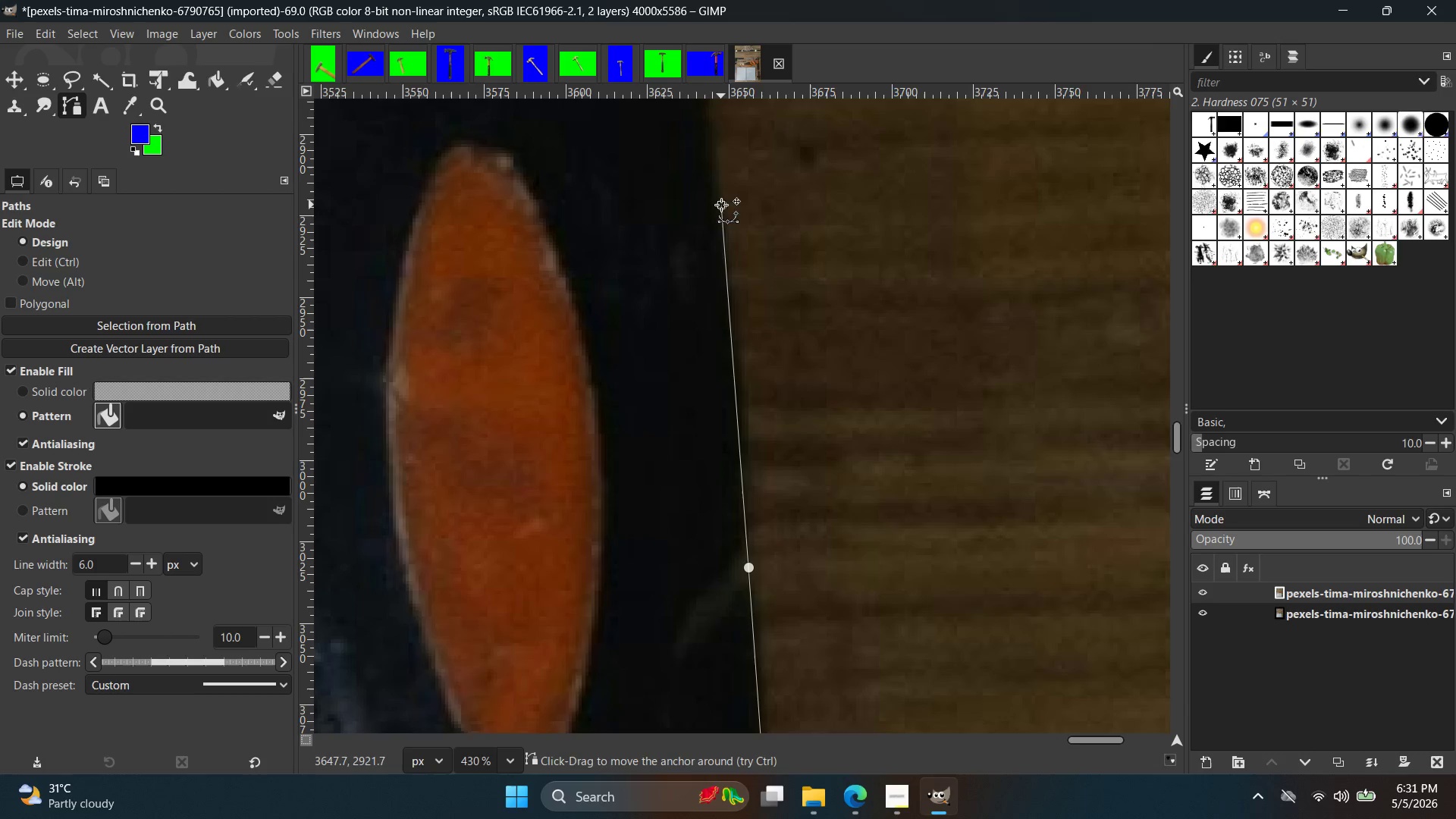 
hold_key(key=Space, duration=0.33)
 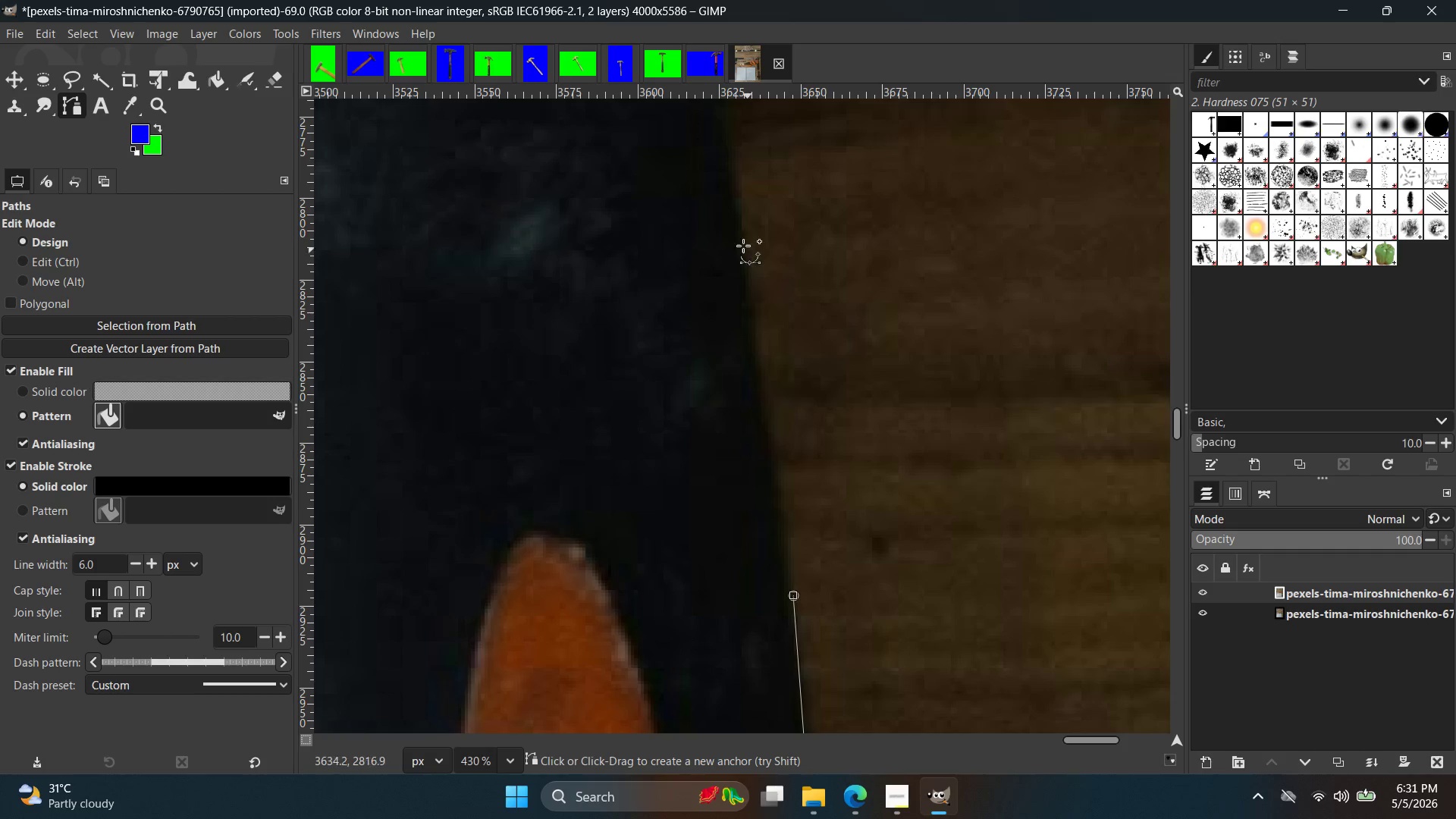 
left_click([728, 216])
 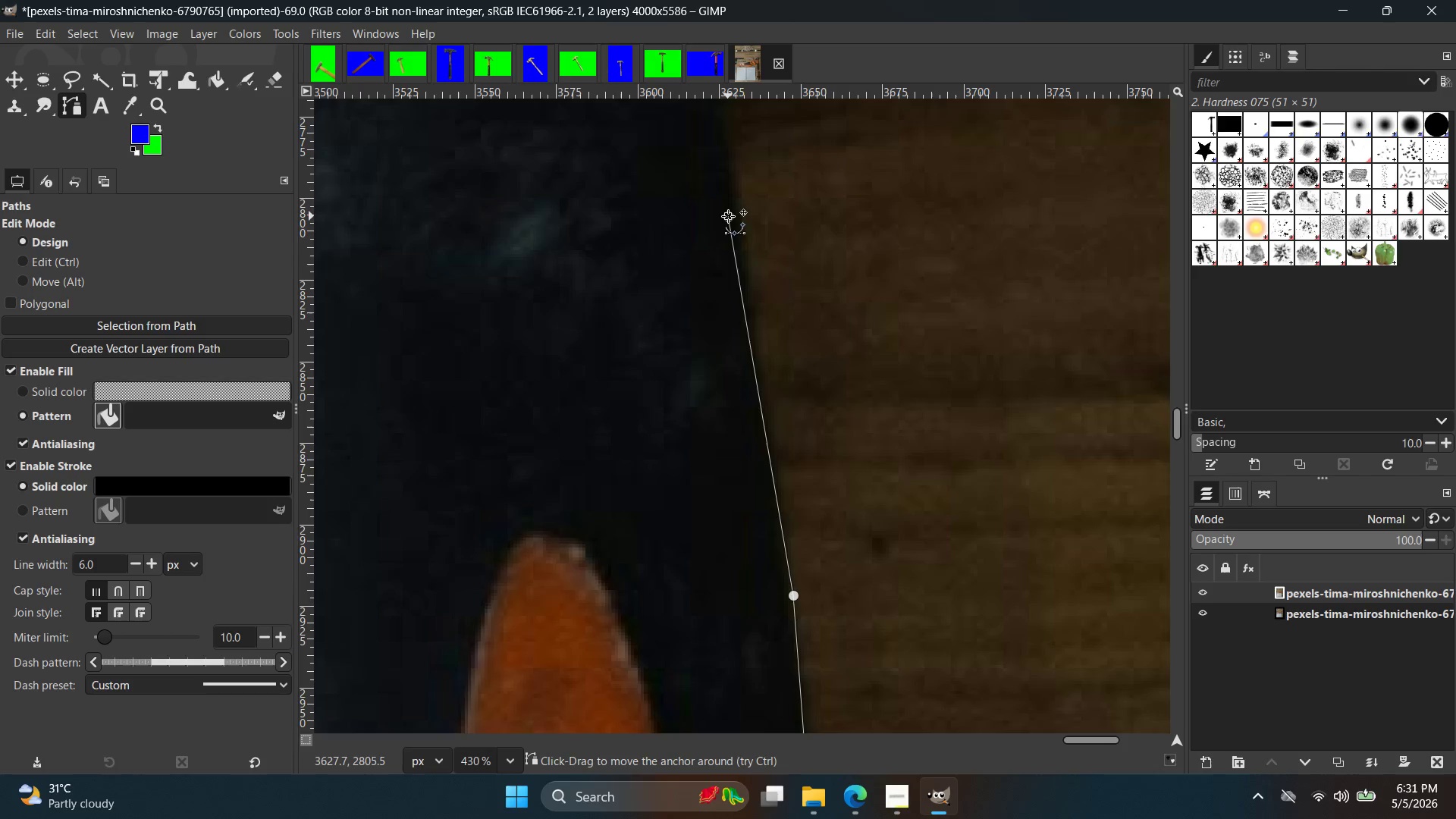 
key(Space)
 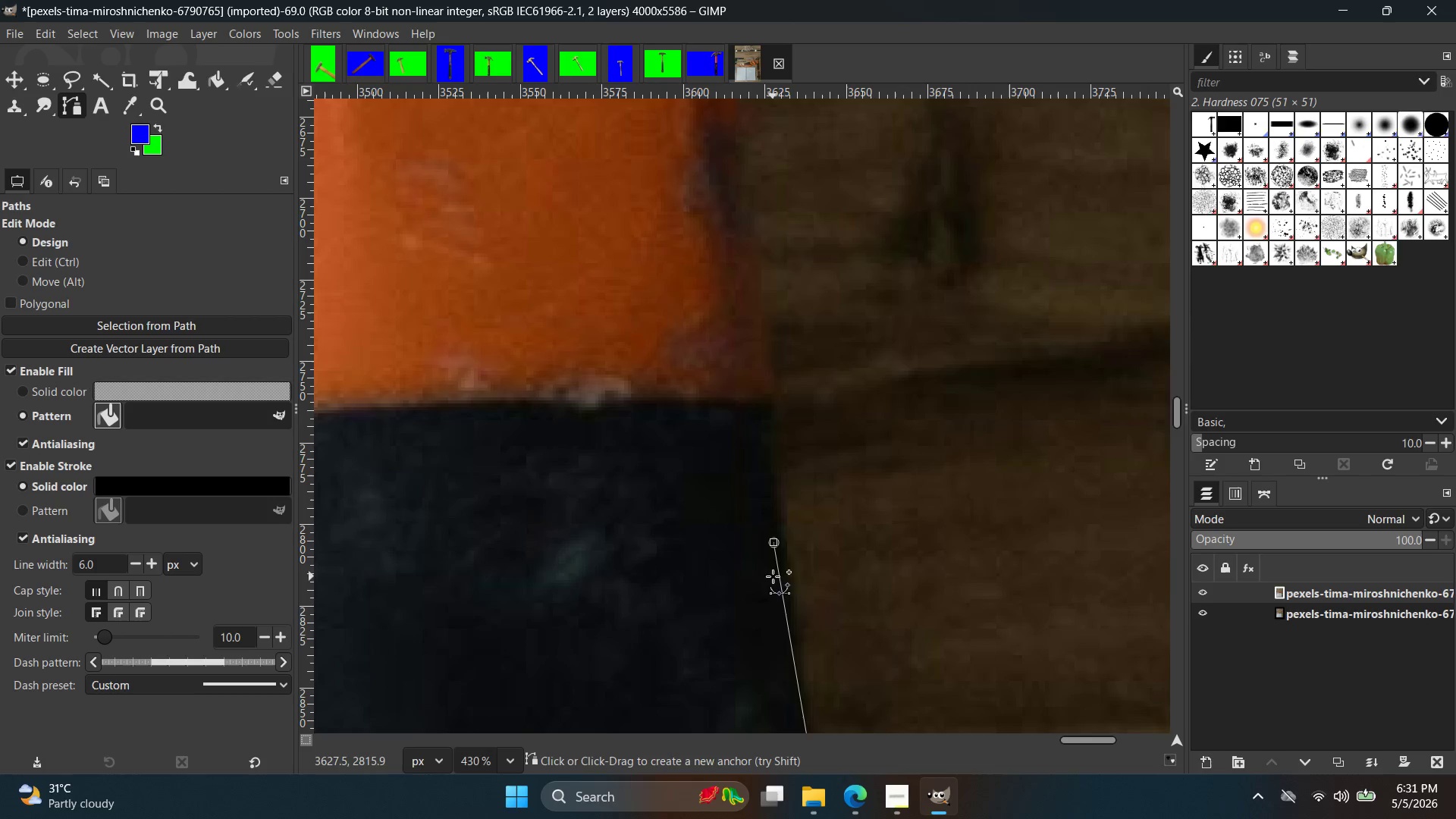 
key(Control+ControlLeft)
 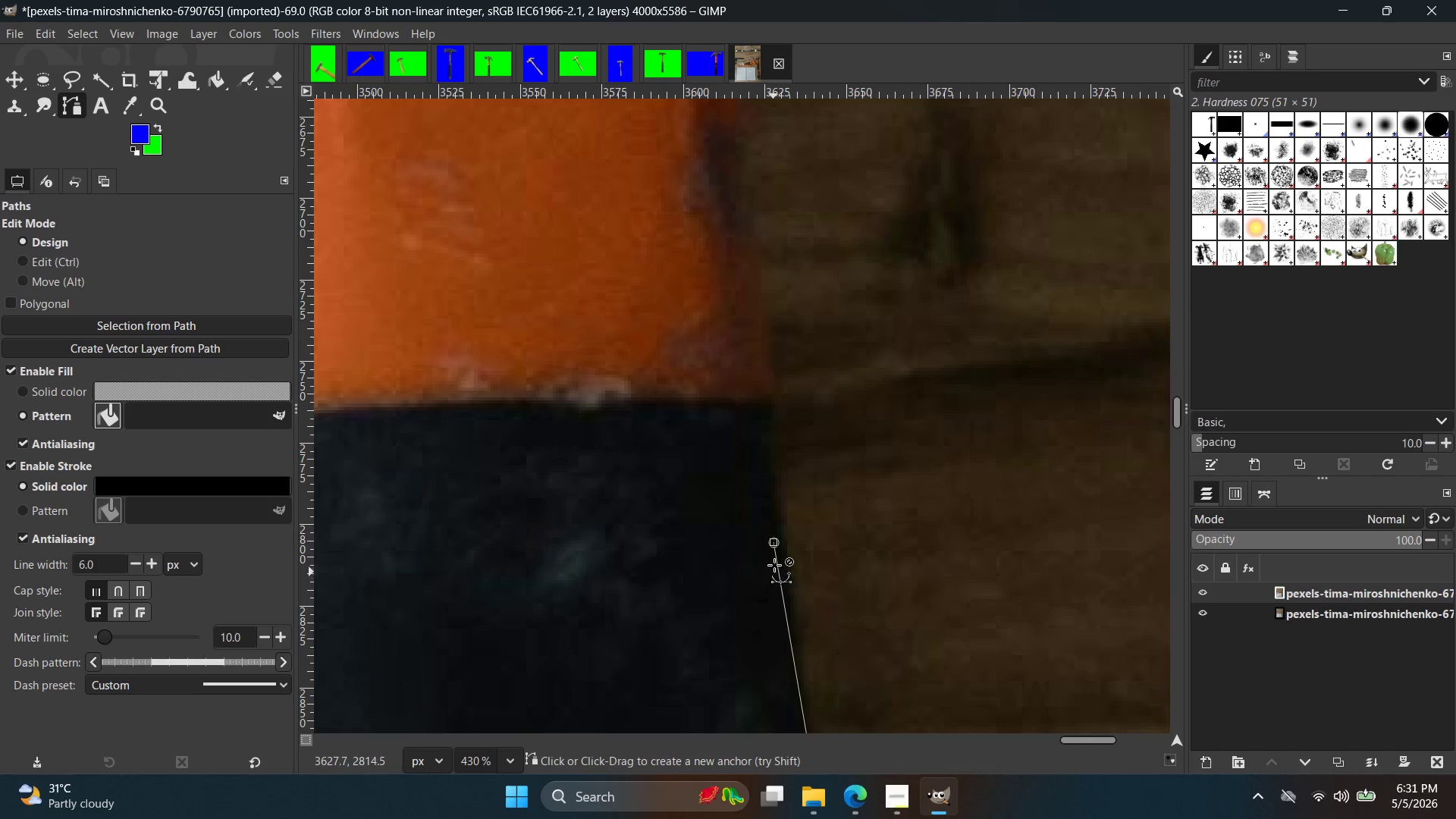 
key(Control+Z)
 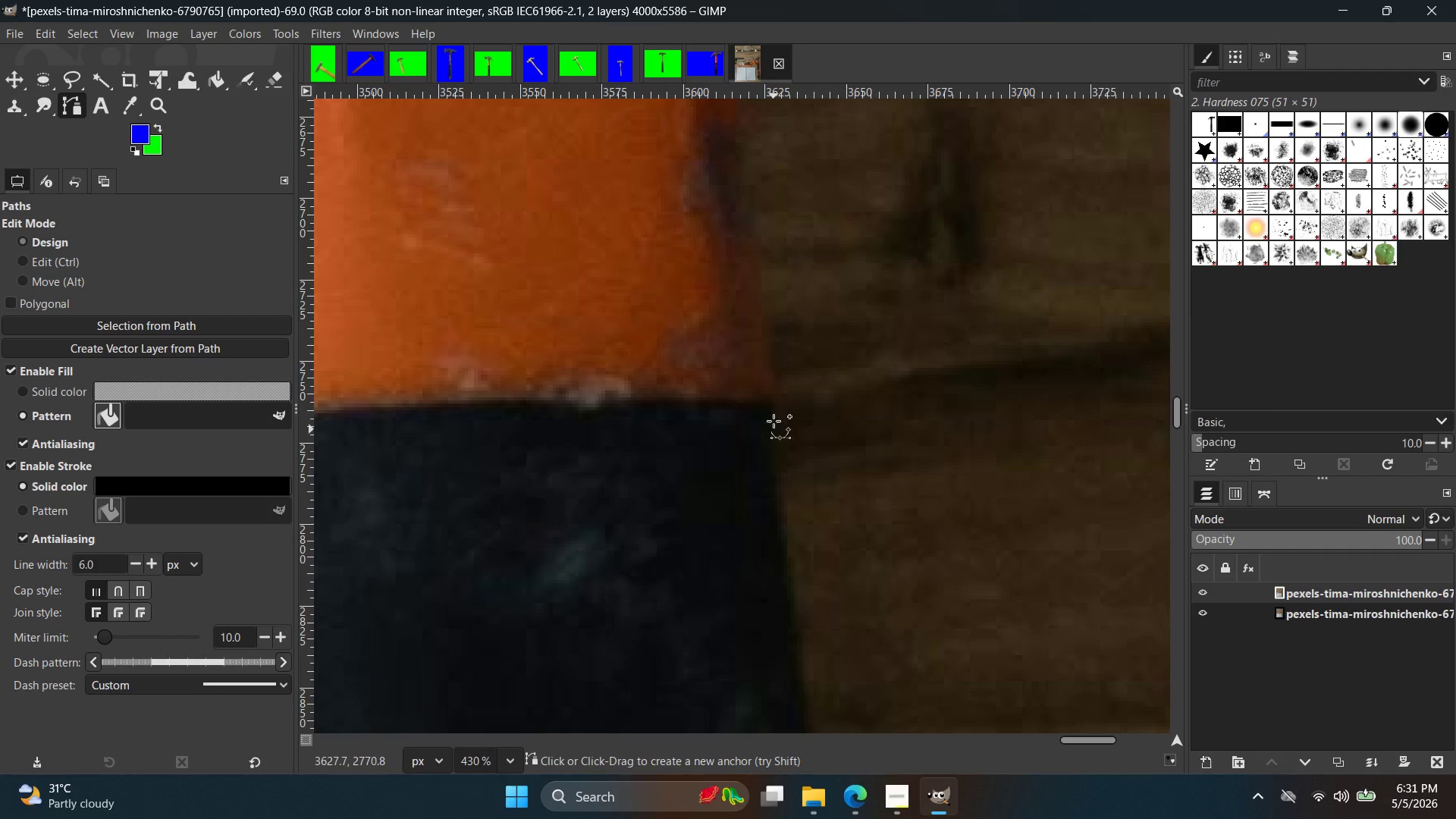 
left_click([772, 414])
 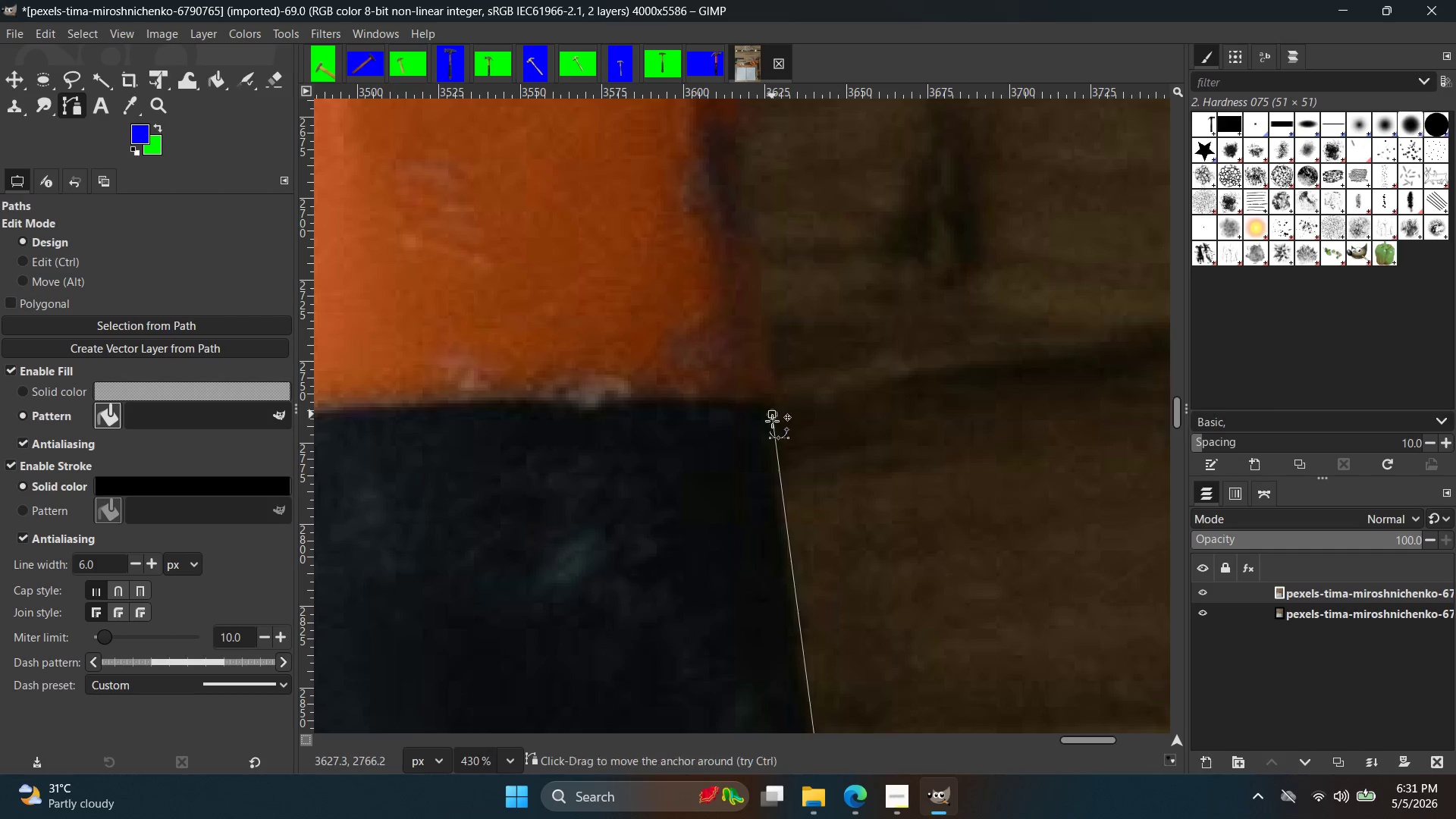 
key(Space)
 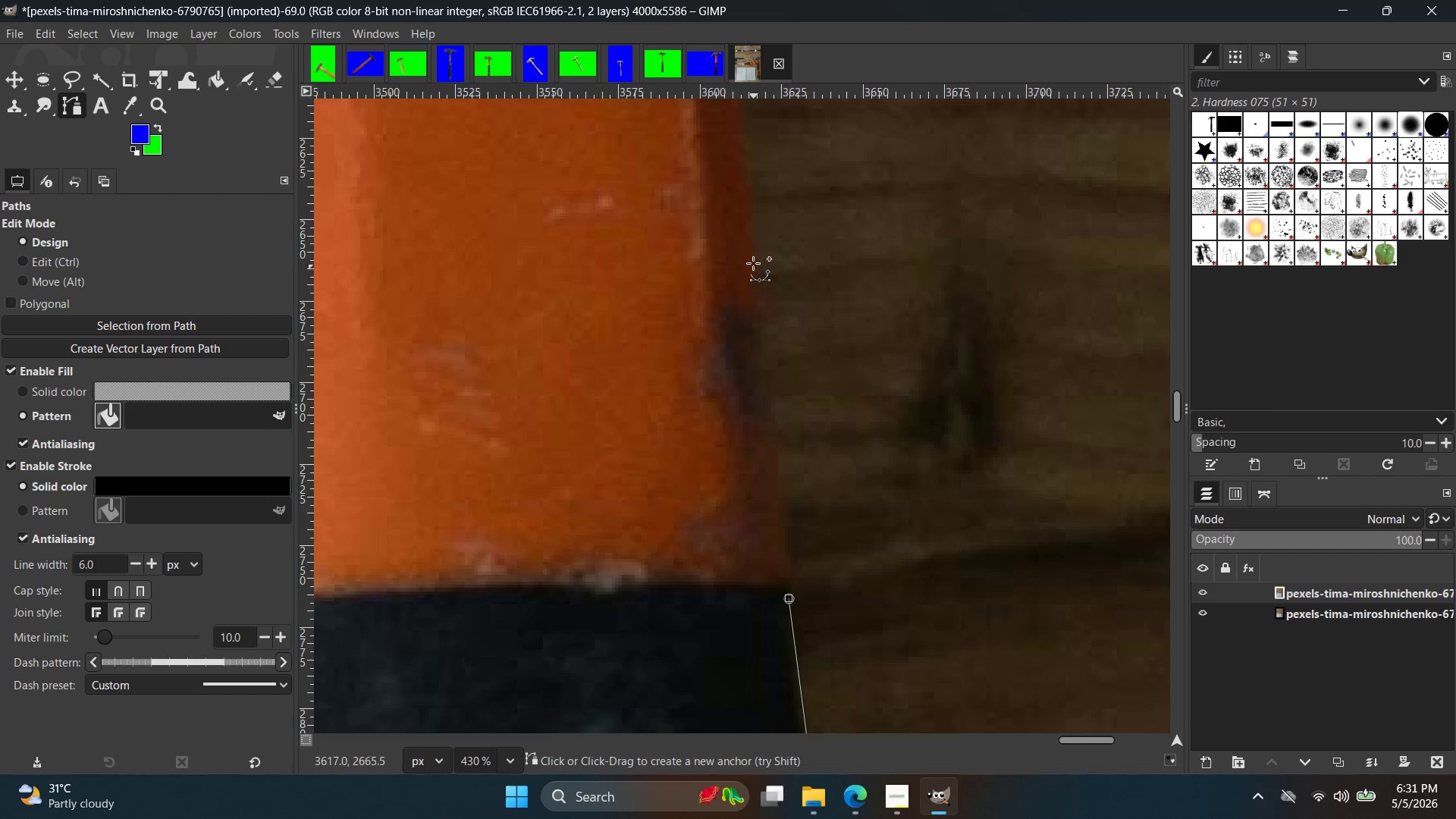 
left_click([749, 212])
 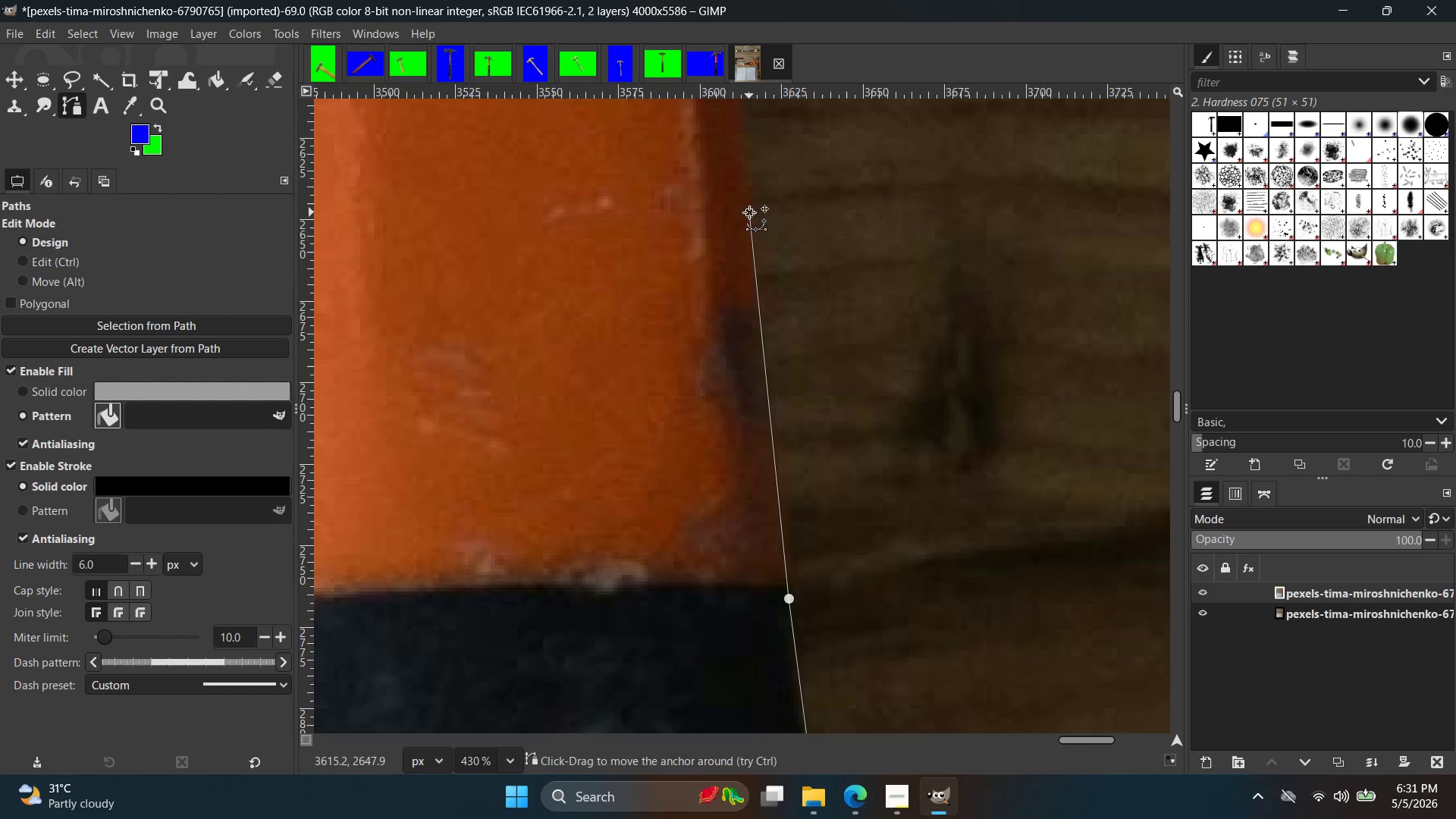 
hold_key(key=Space, duration=0.36)
 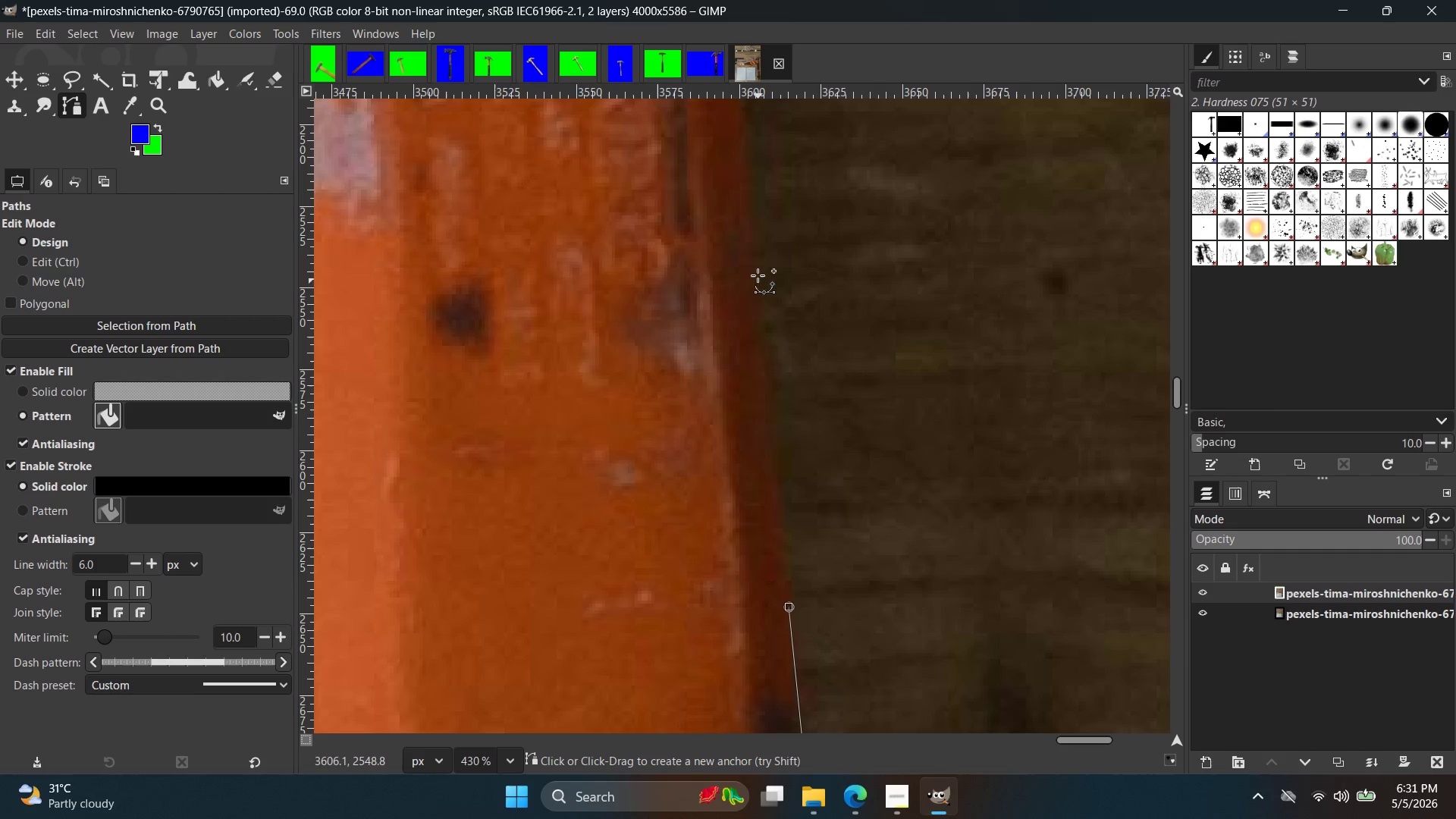 
left_click([754, 242])
 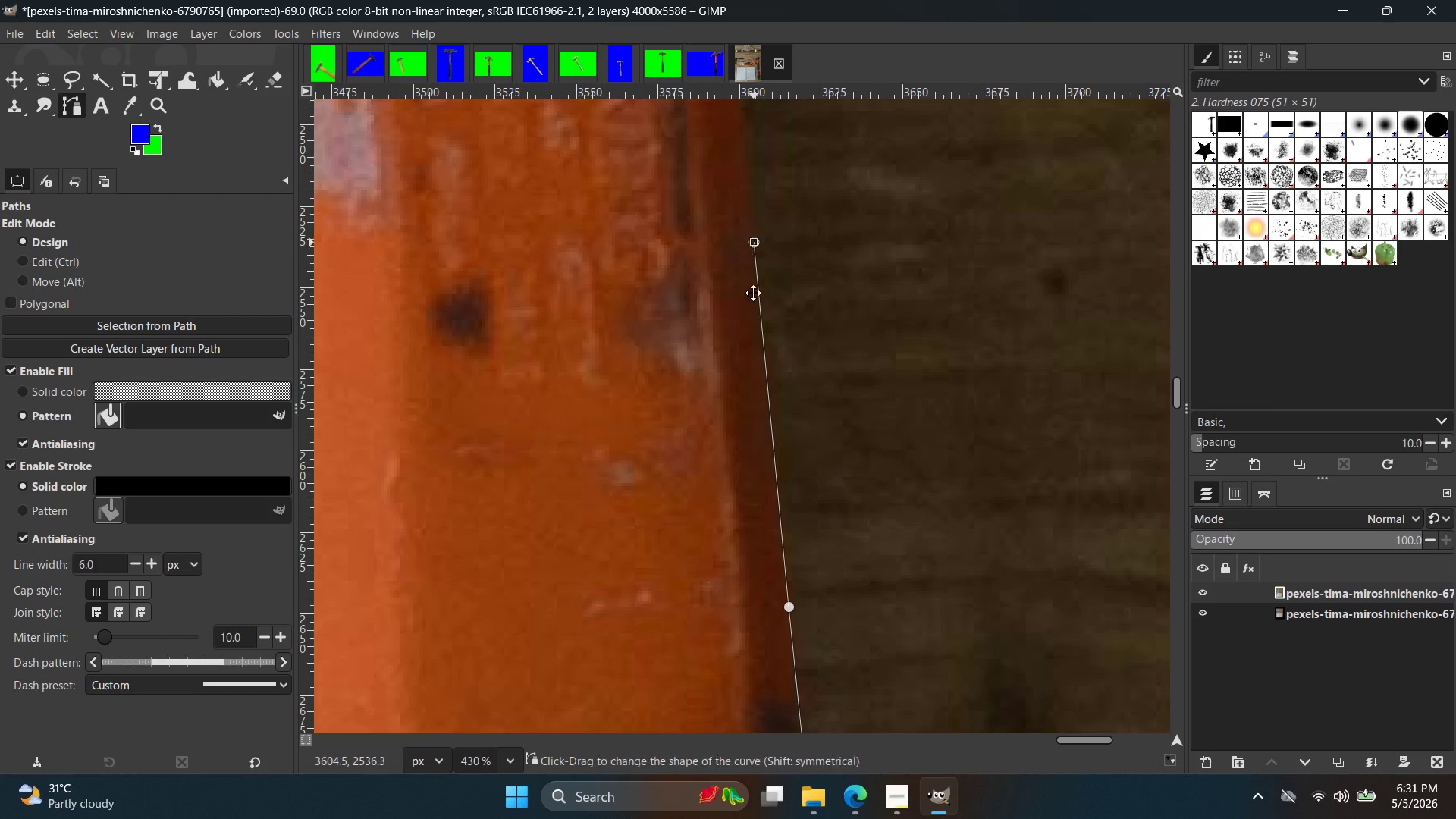 
hold_key(key=Space, duration=0.34)
 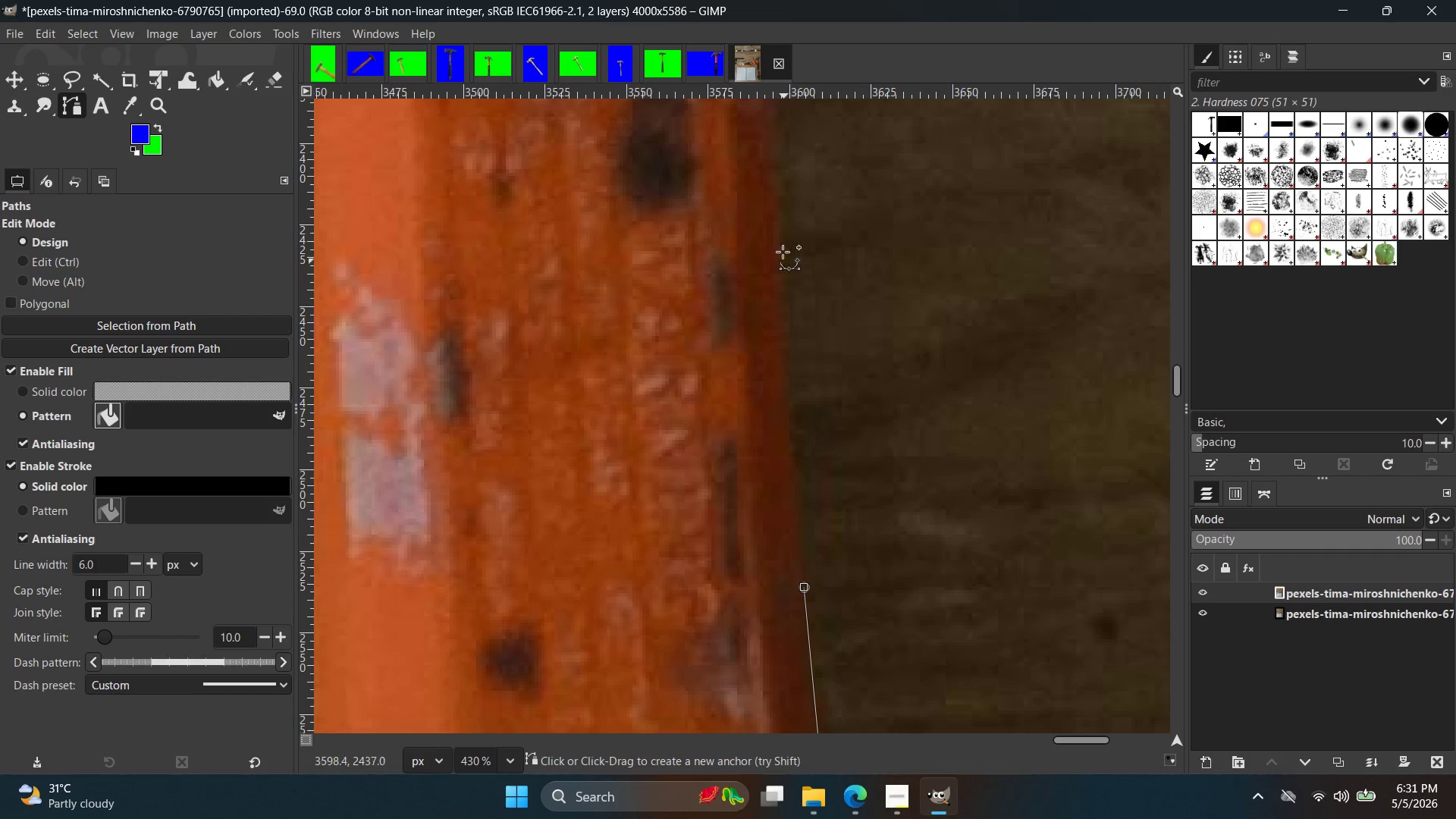 
left_click([779, 209])
 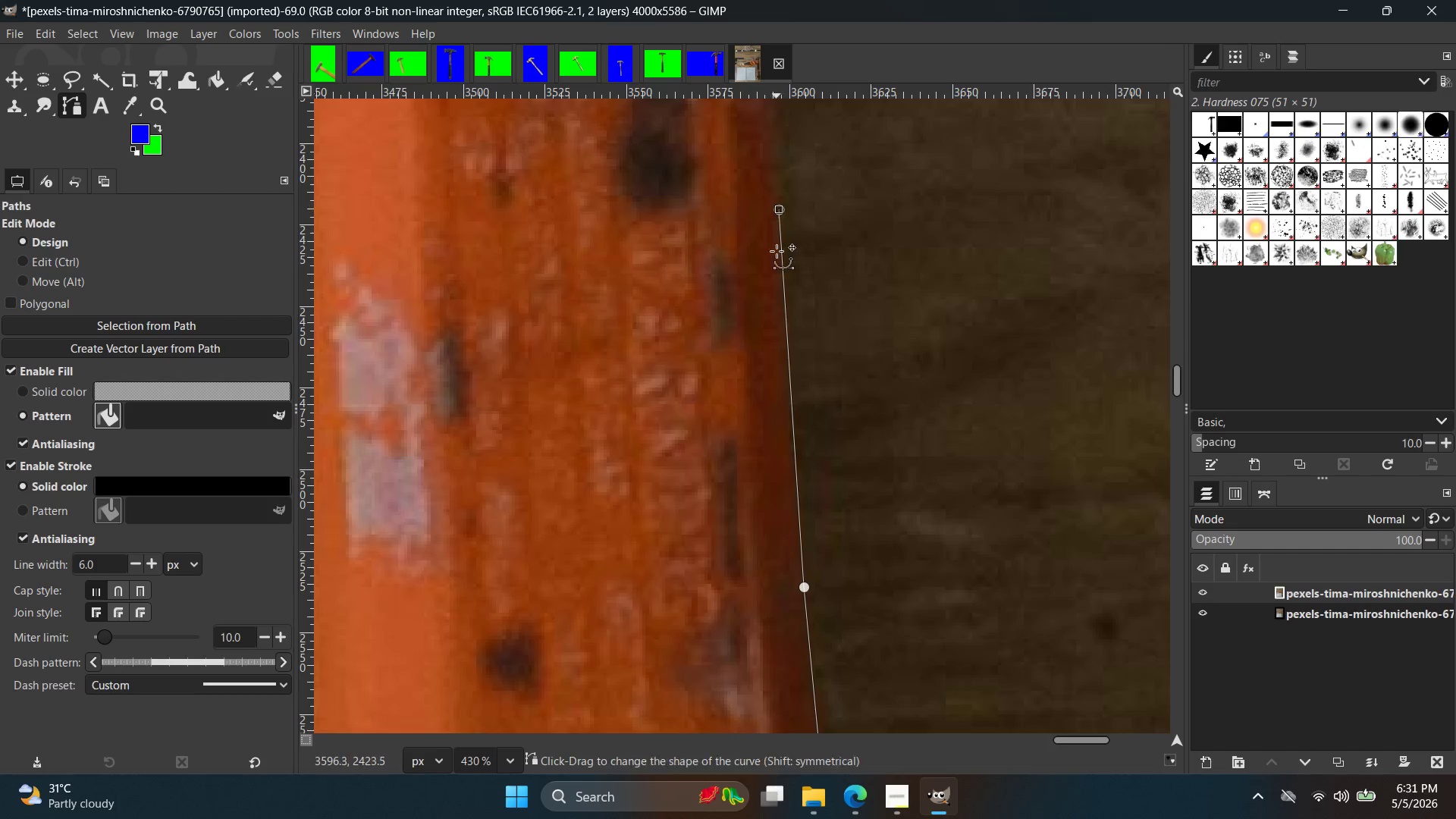 
hold_key(key=Space, duration=0.36)
 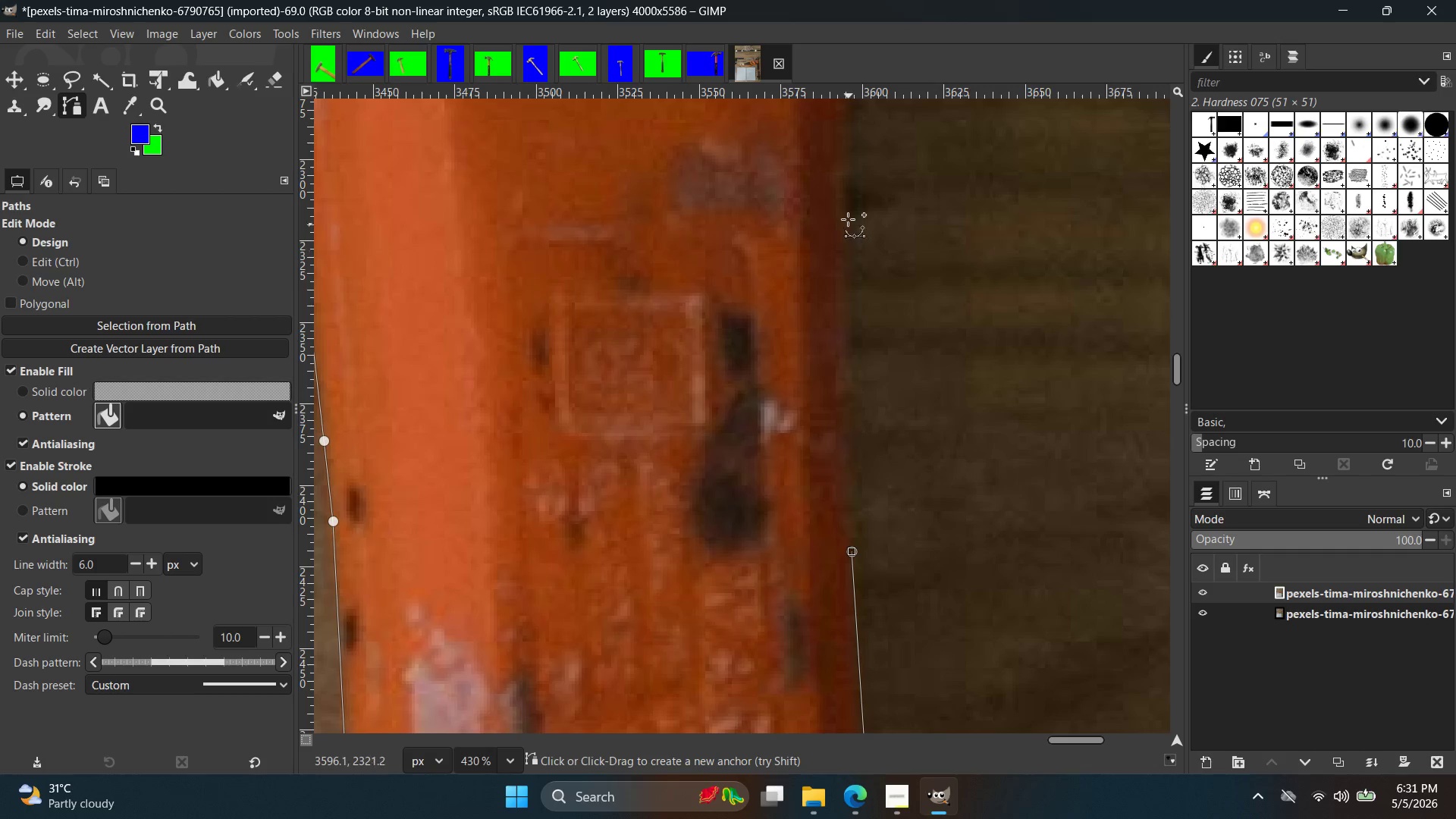 
left_click([847, 187])
 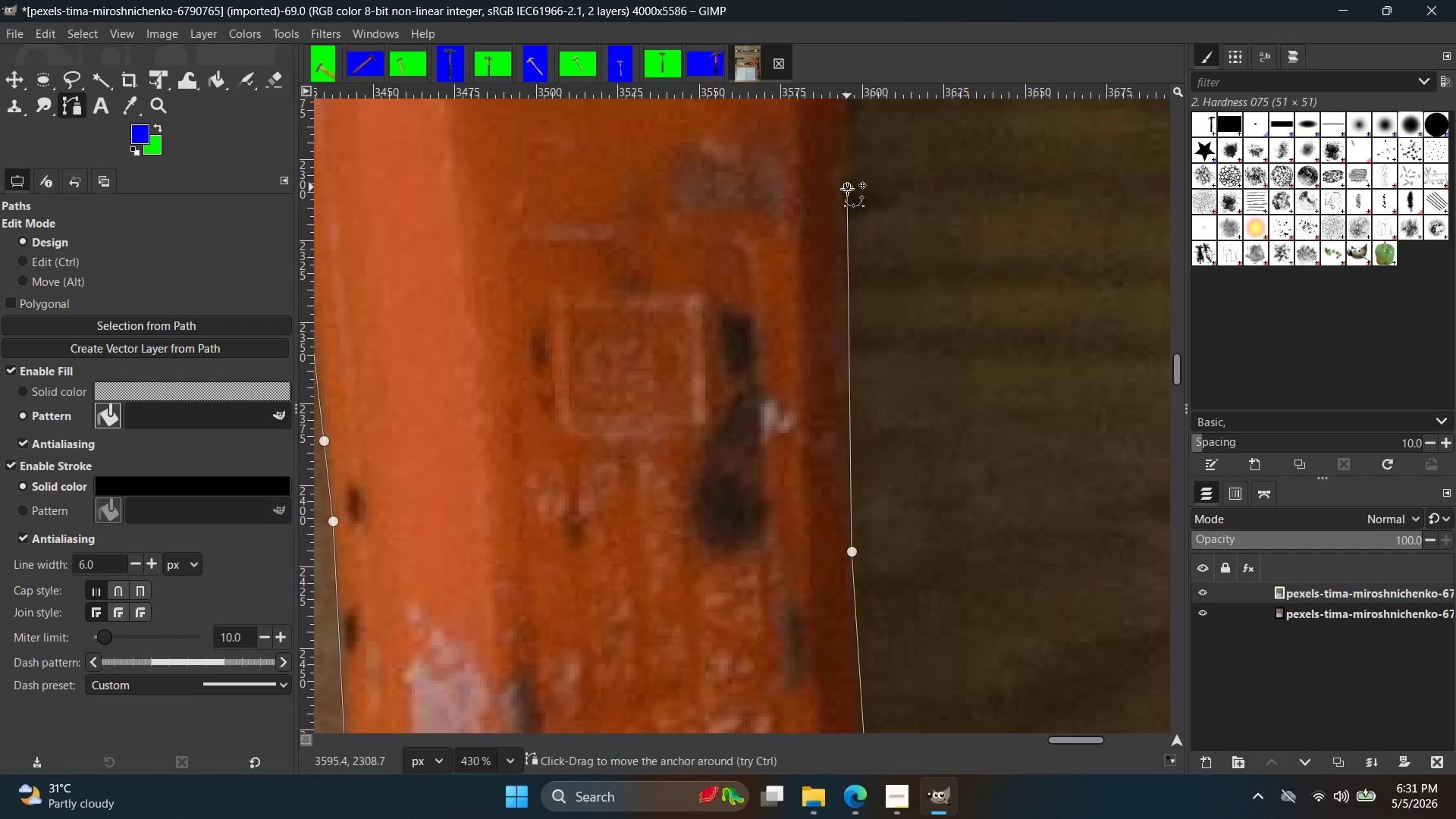 
hold_key(key=Space, duration=0.36)
 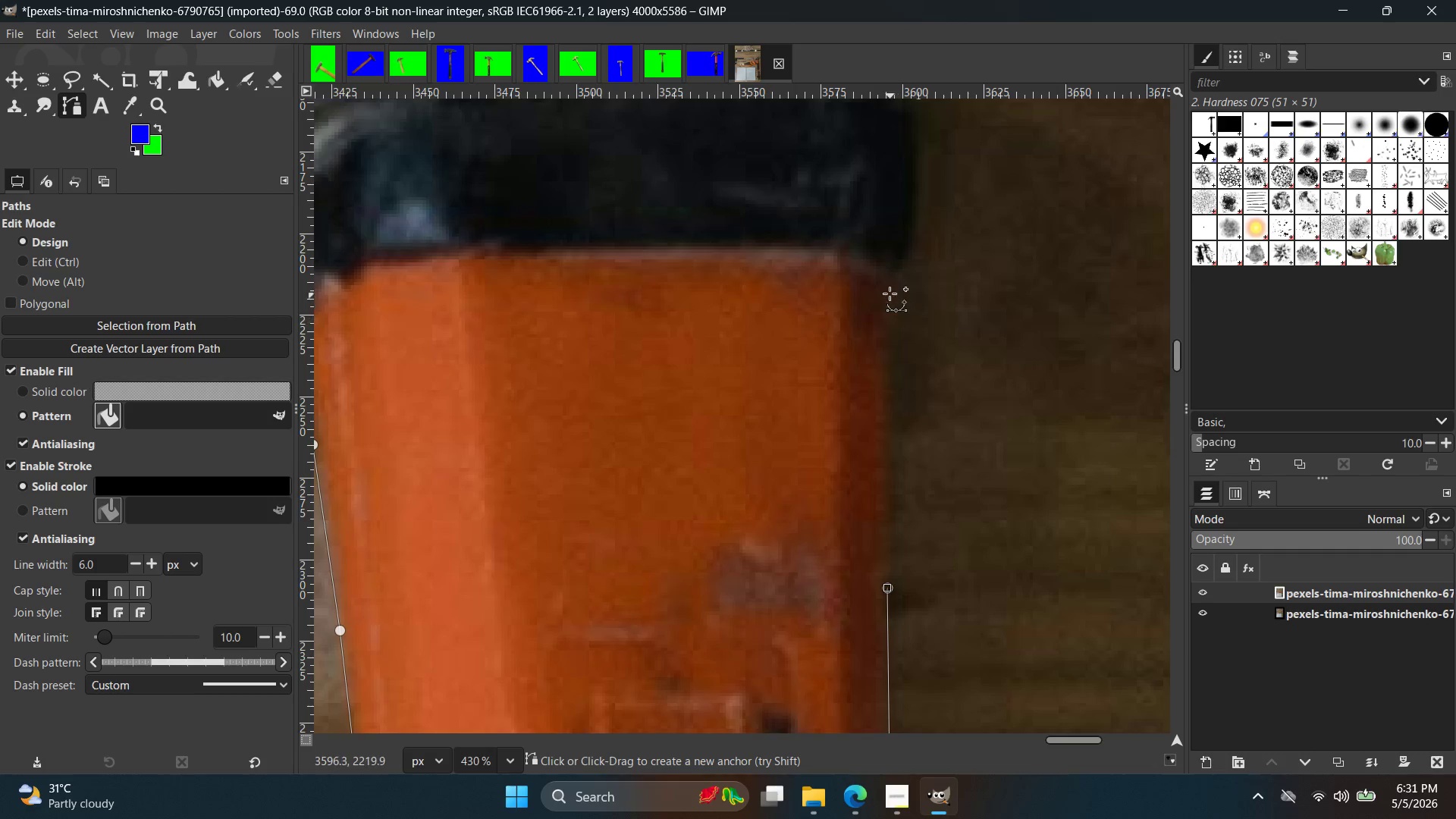 
double_click([890, 288])
 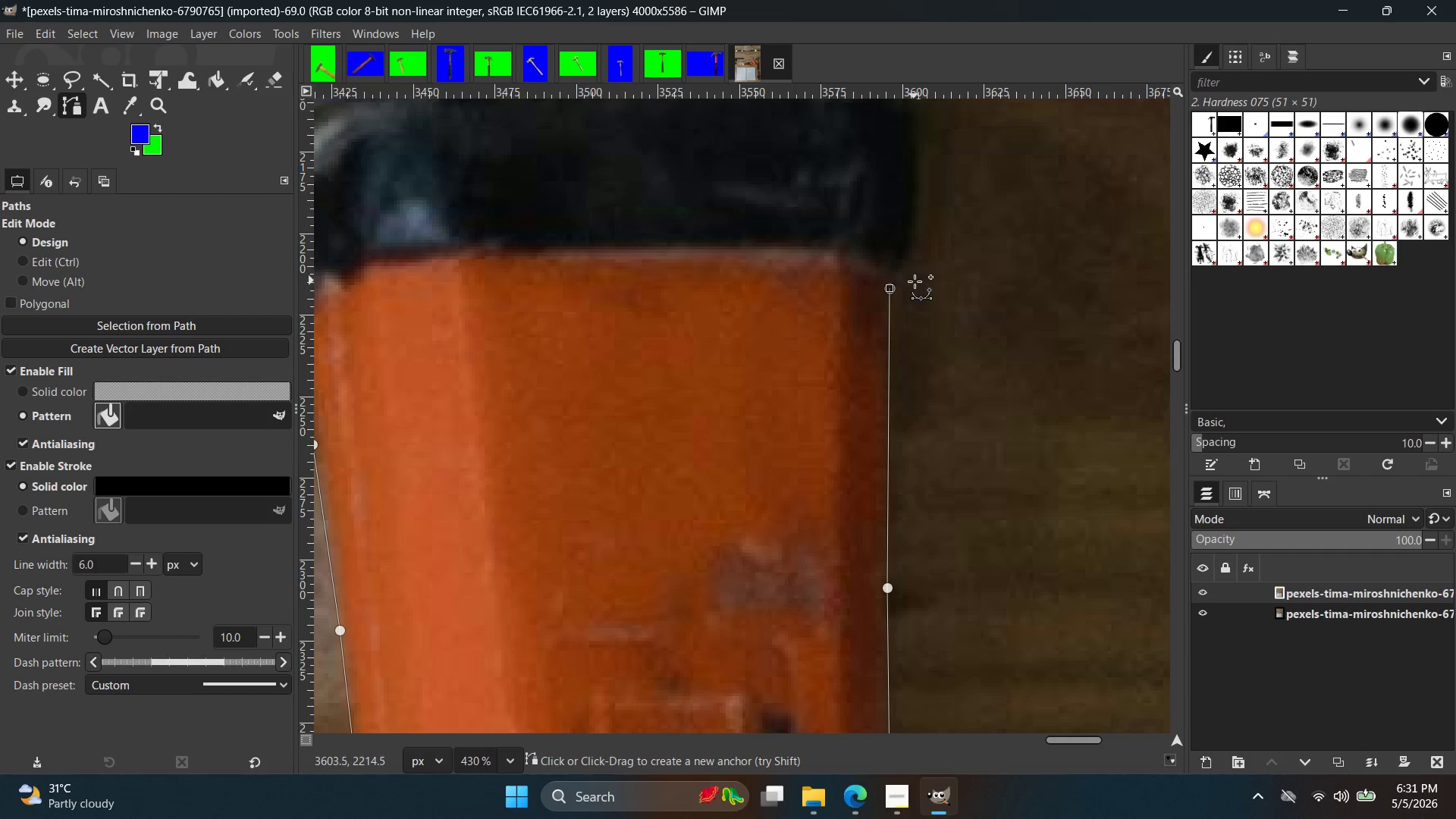 
hold_key(key=Space, duration=0.33)
 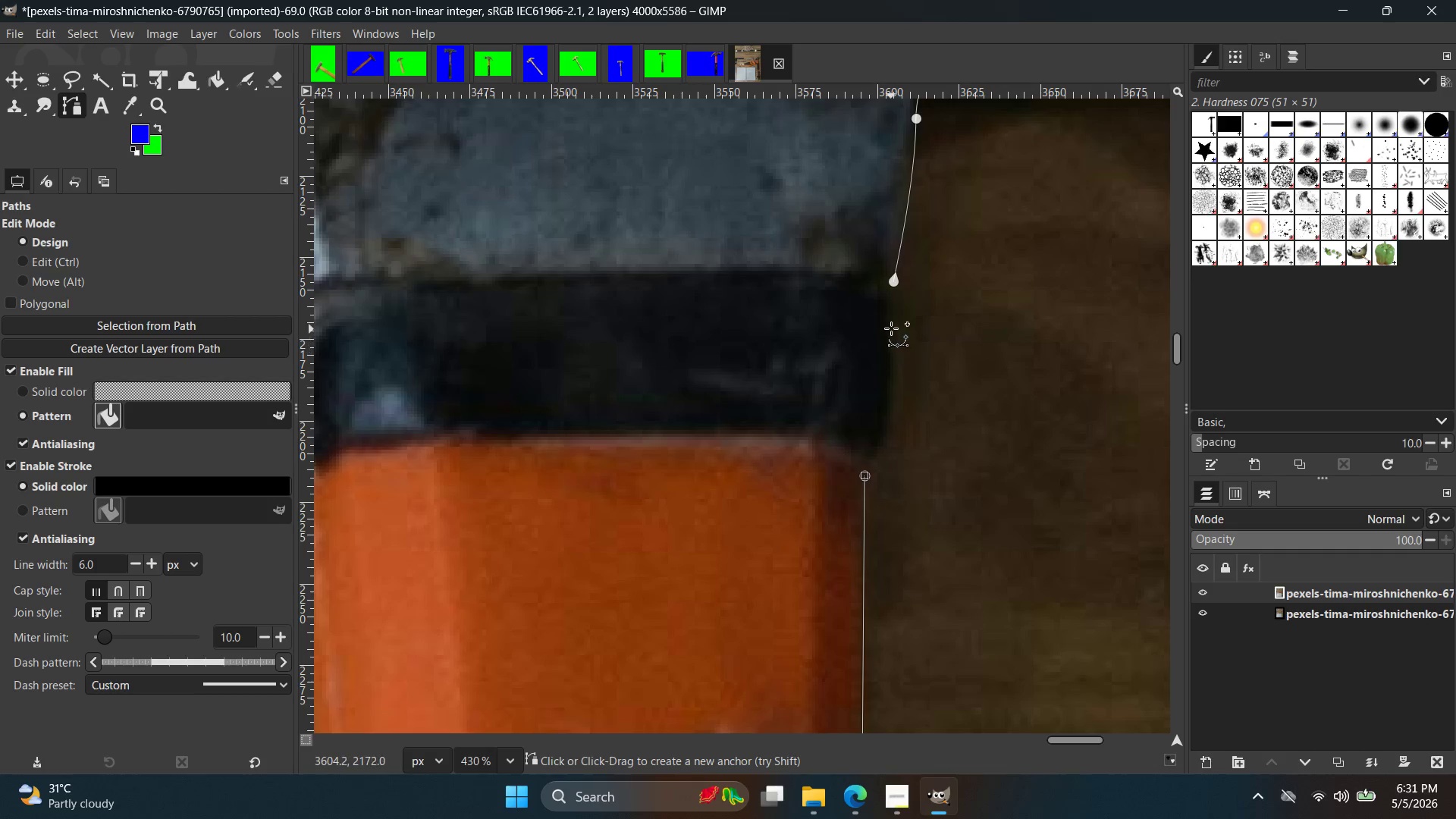 
left_click_drag(start_coordinate=[886, 299], to_coordinate=[858, 250])
 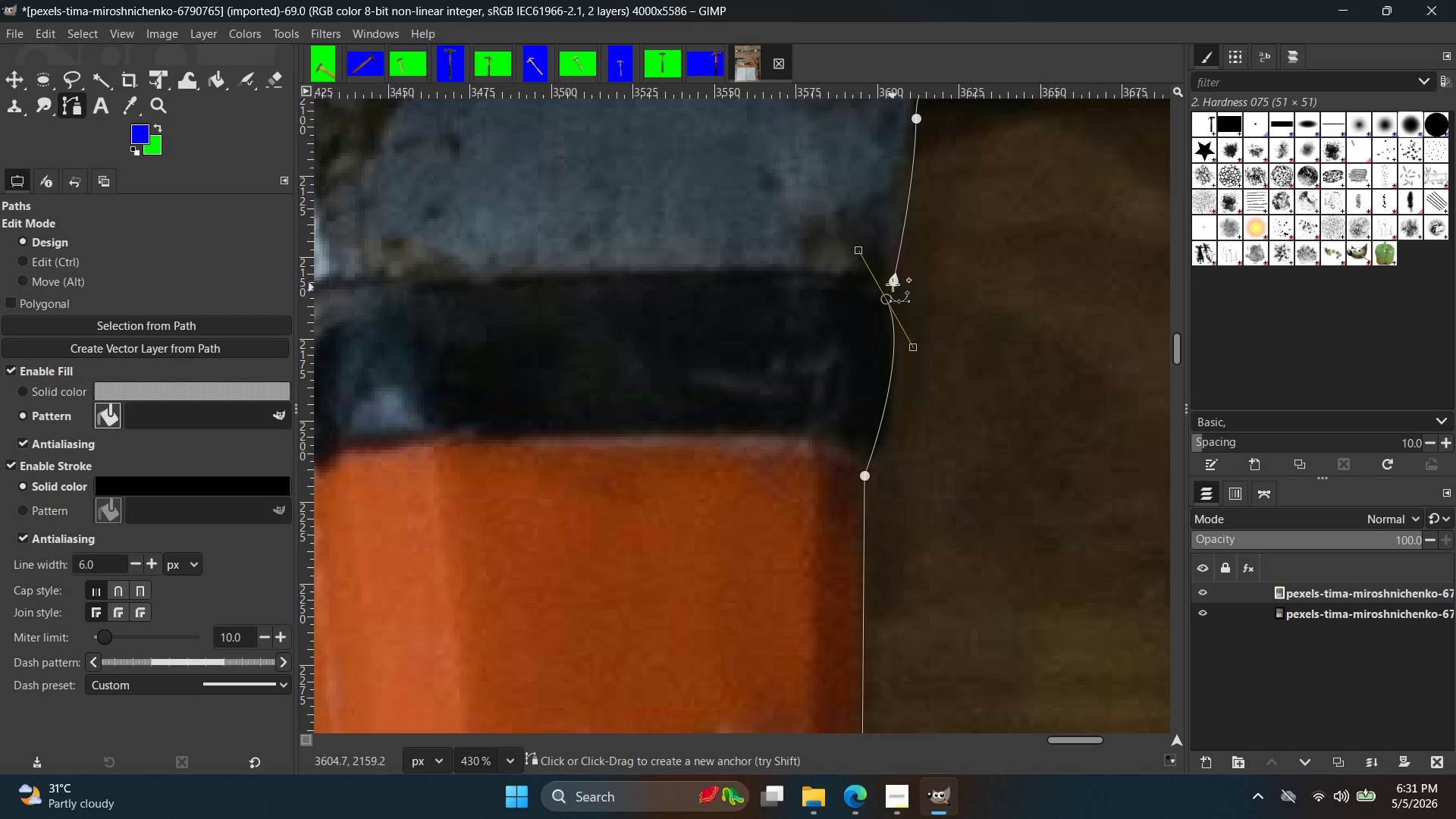 
left_click([893, 280])
 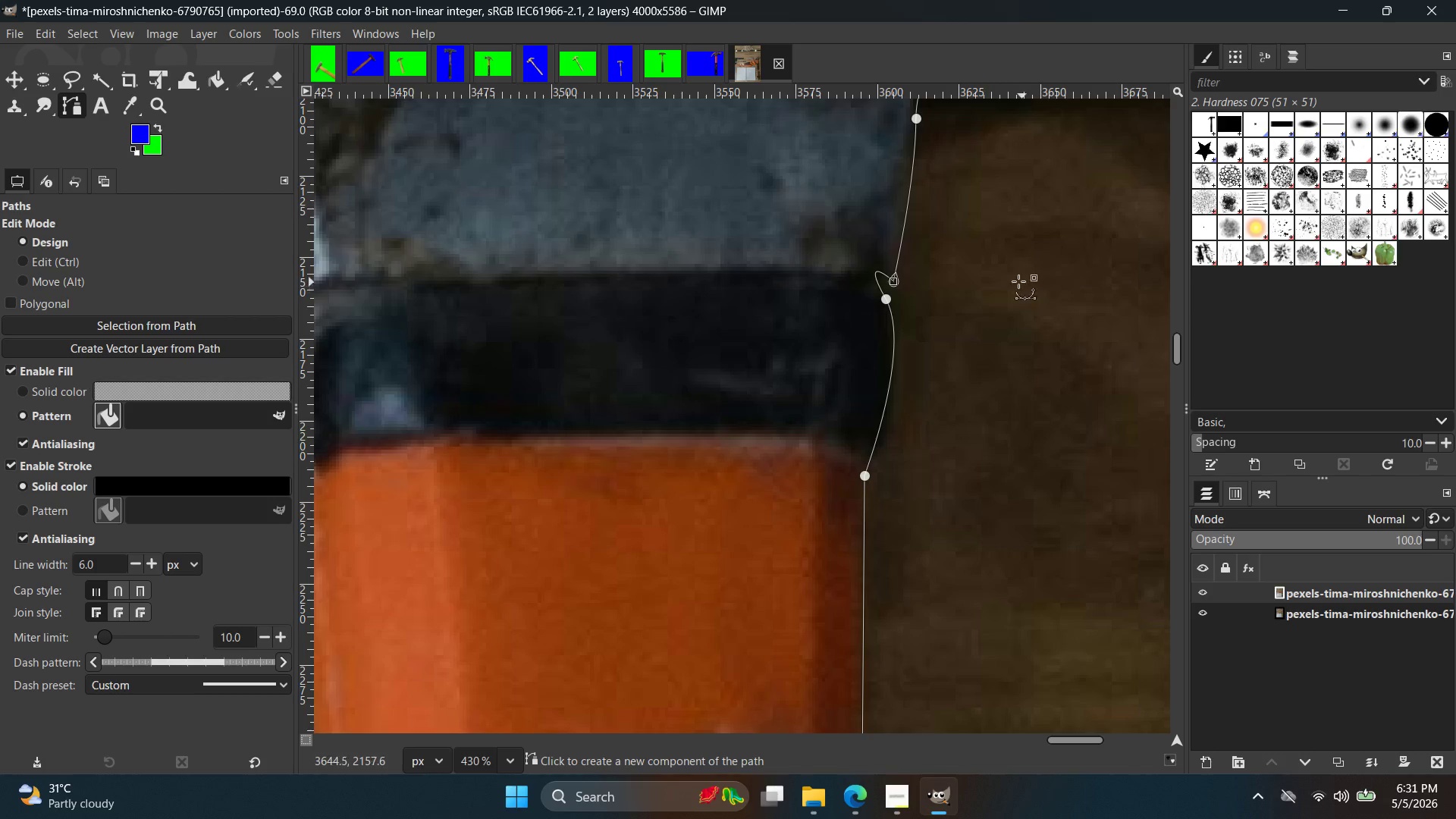 
key(Control+Z)
 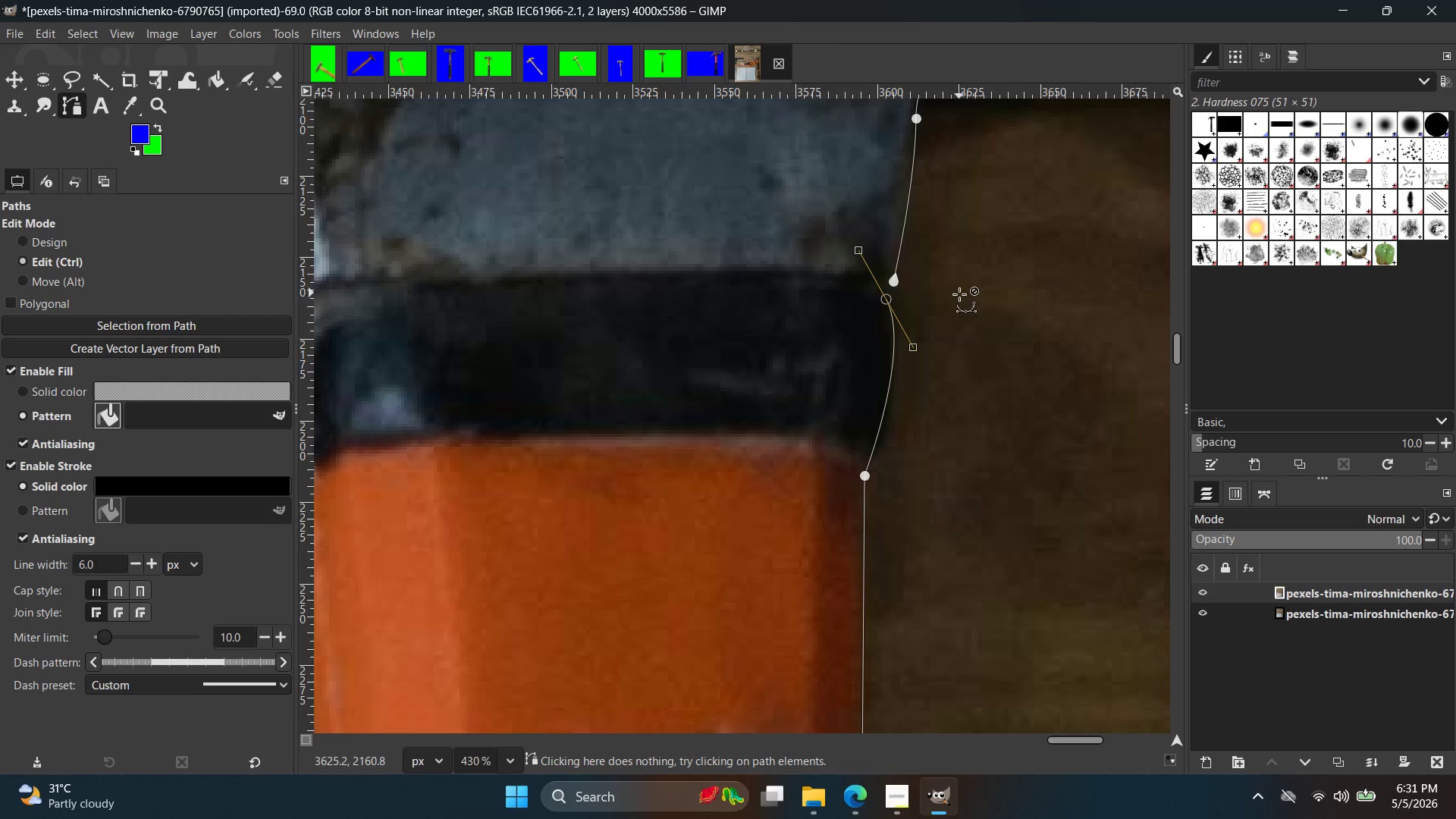 
scroll: coordinate [871, 275], scroll_direction: up, amount: 8.0
 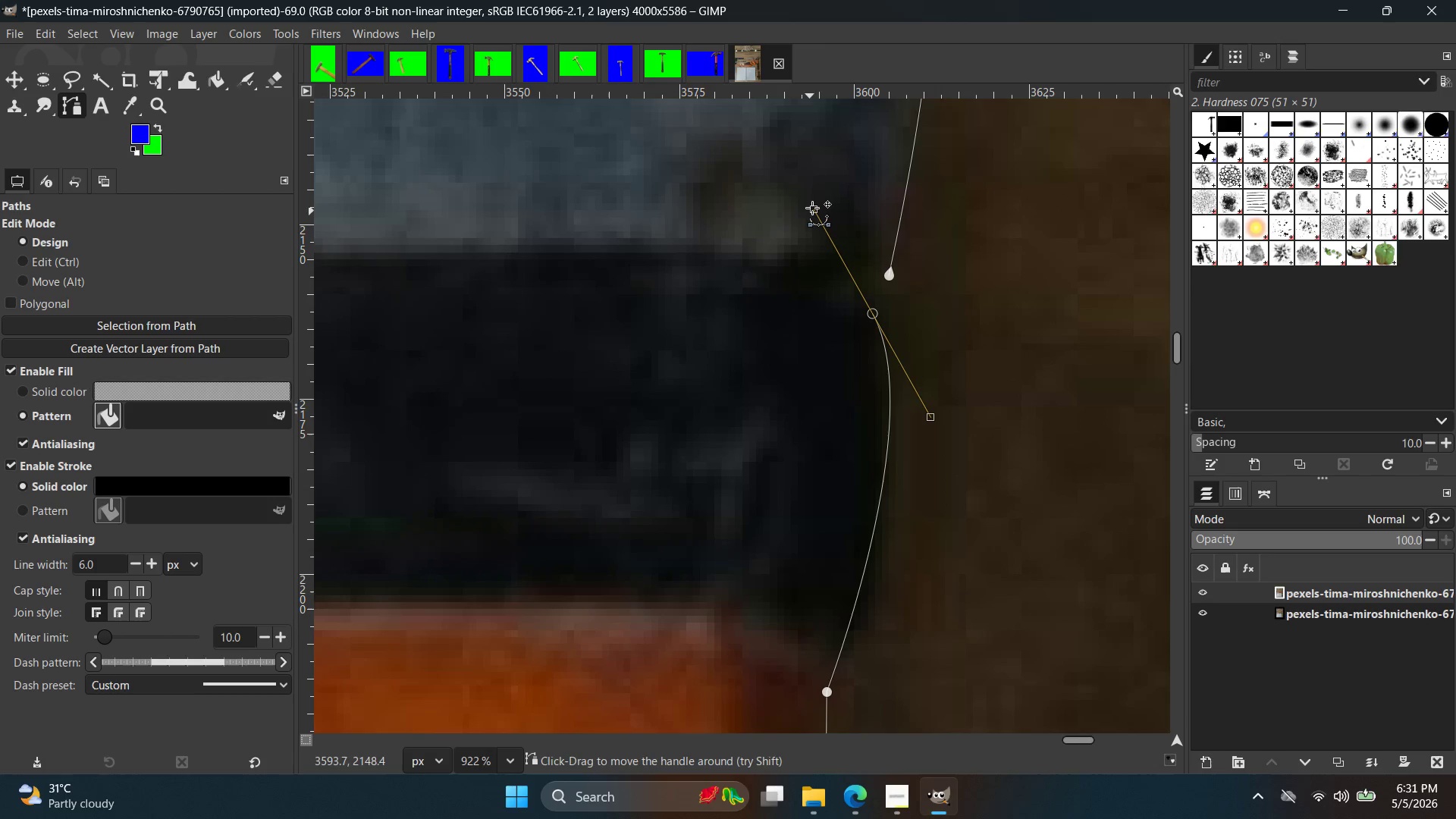 
left_click_drag(start_coordinate=[812, 208], to_coordinate=[884, 275])
 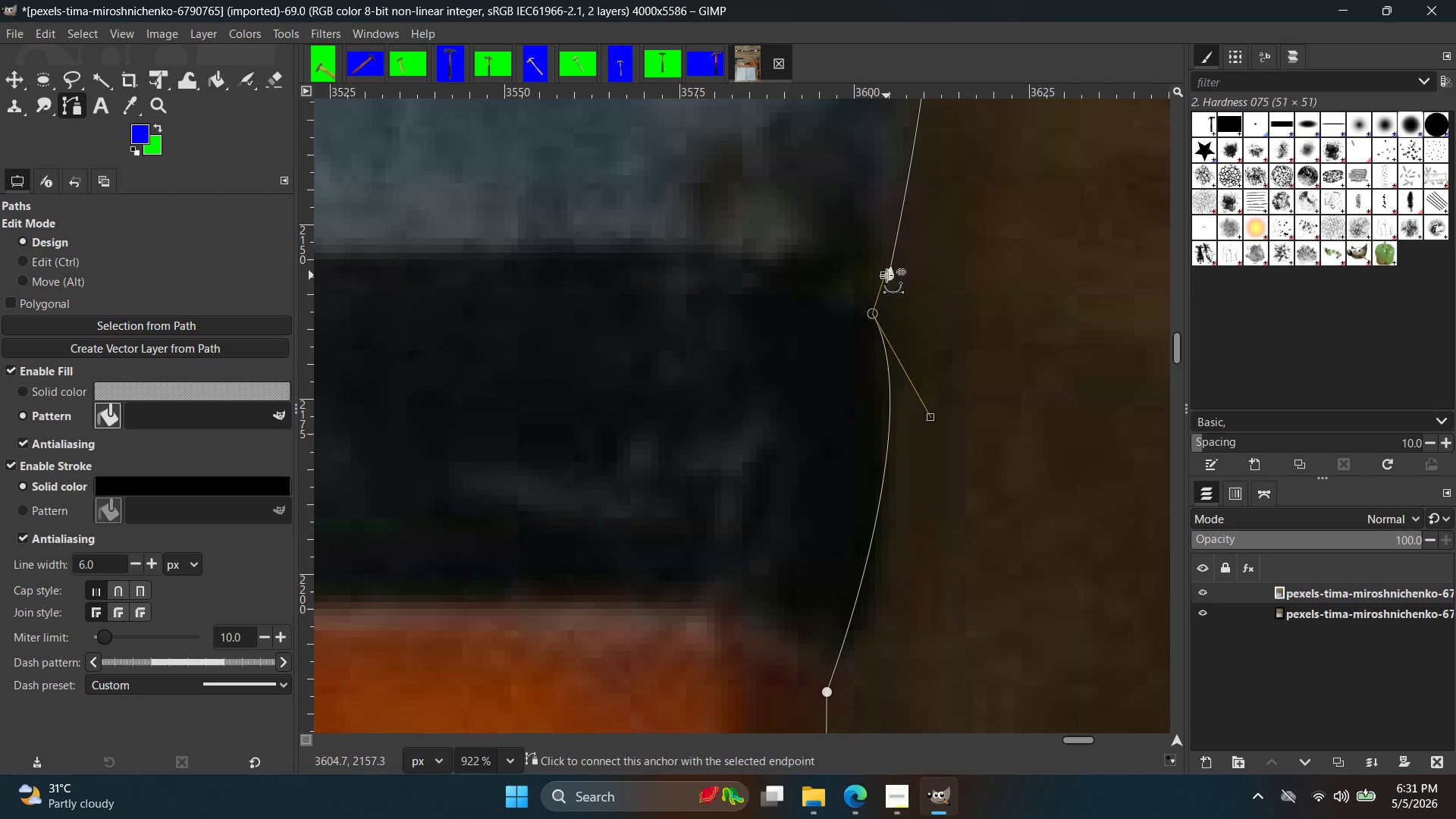 
left_click([886, 275])
 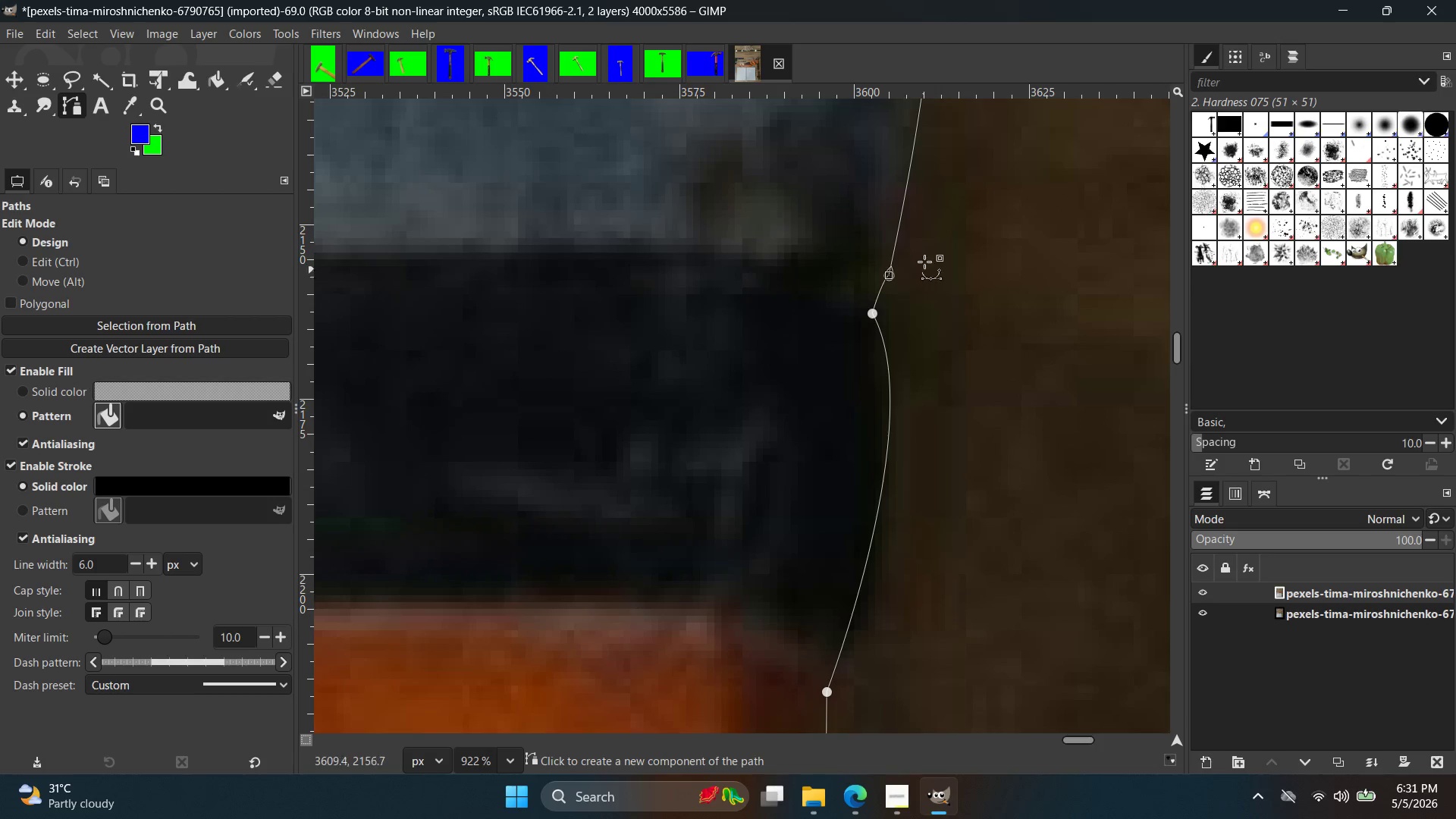 
hold_key(key=ControlLeft, duration=2.22)
 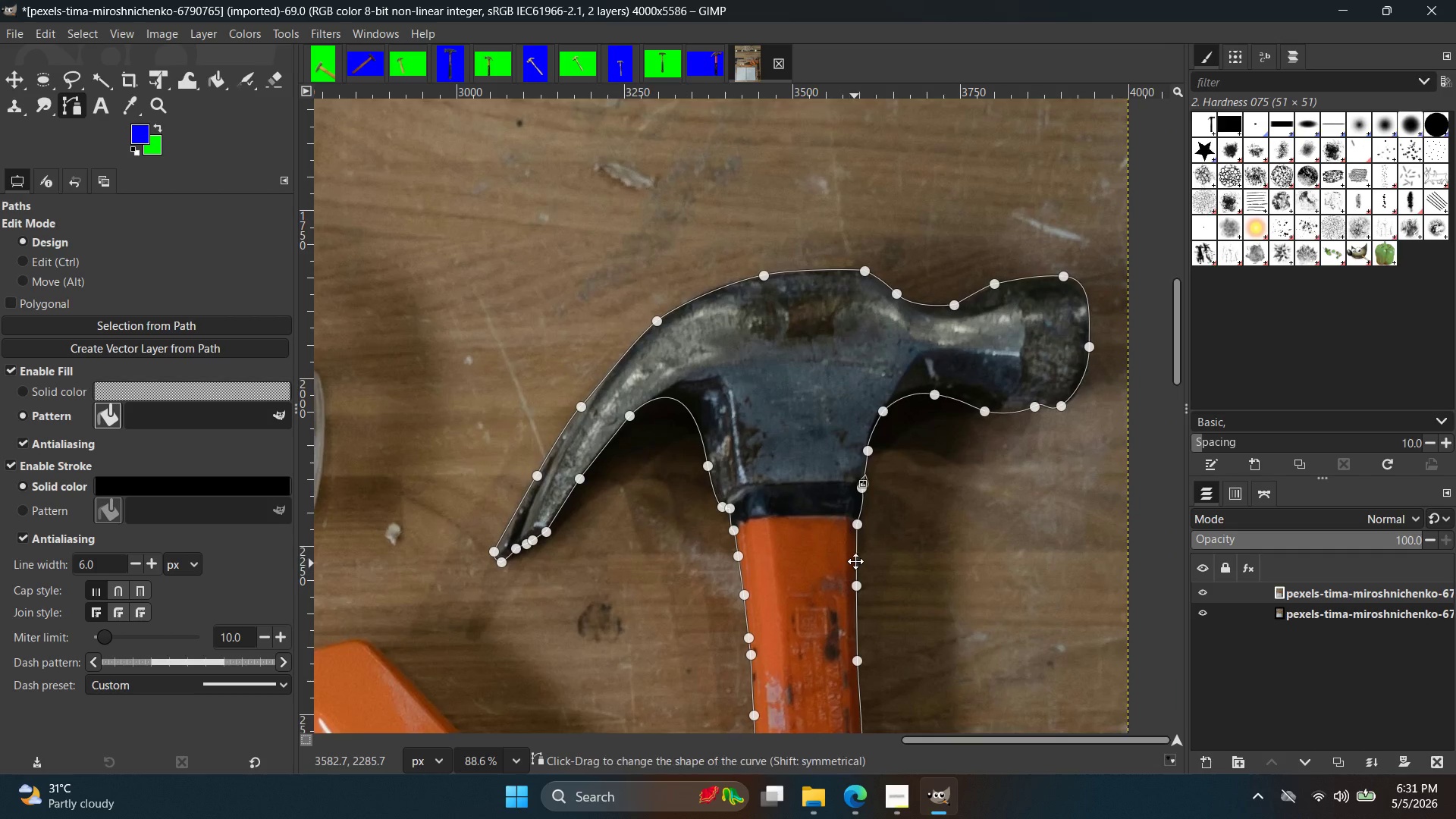 
hold_key(key=Space, duration=0.38)
 